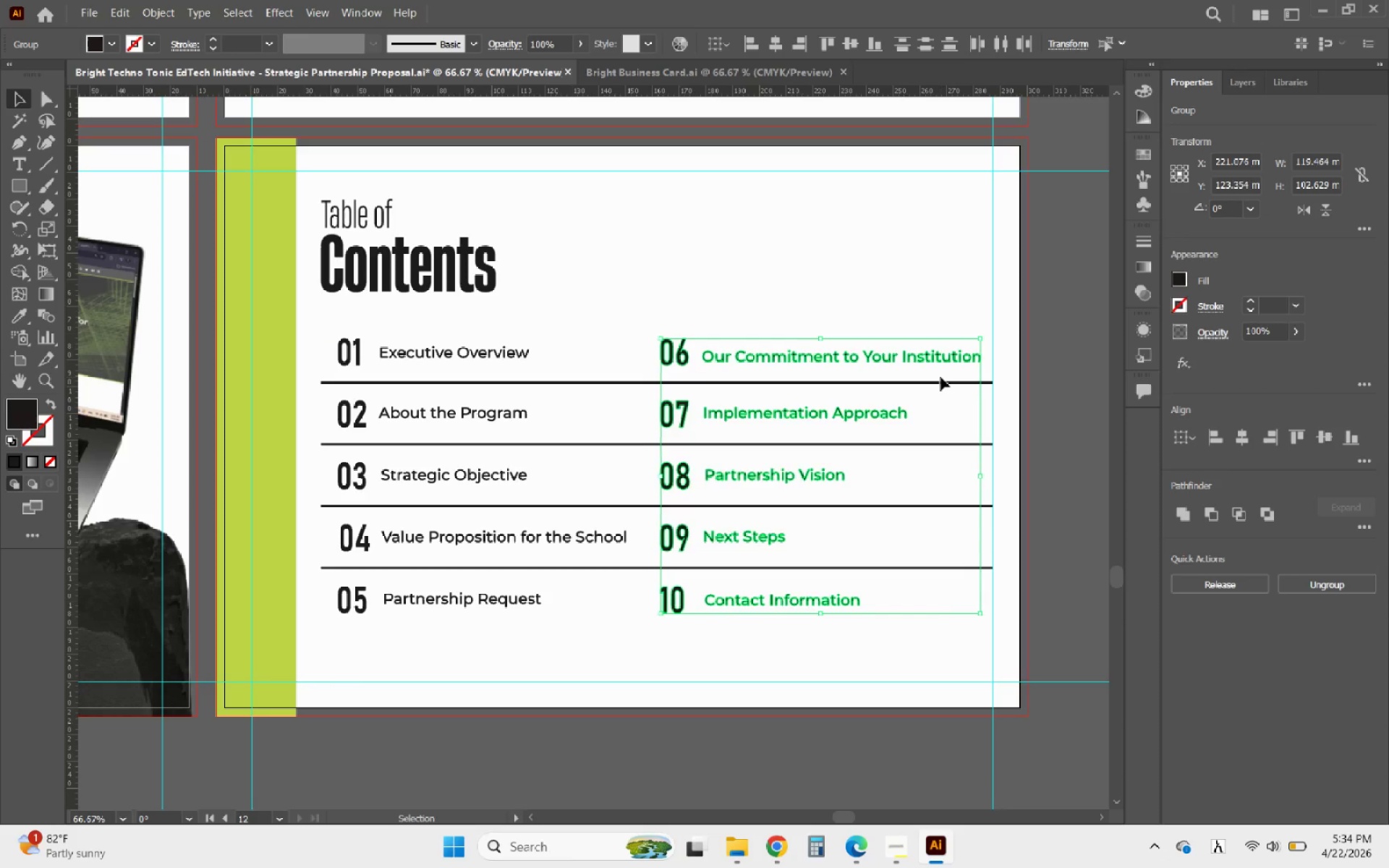 
key(ArrowRight)
 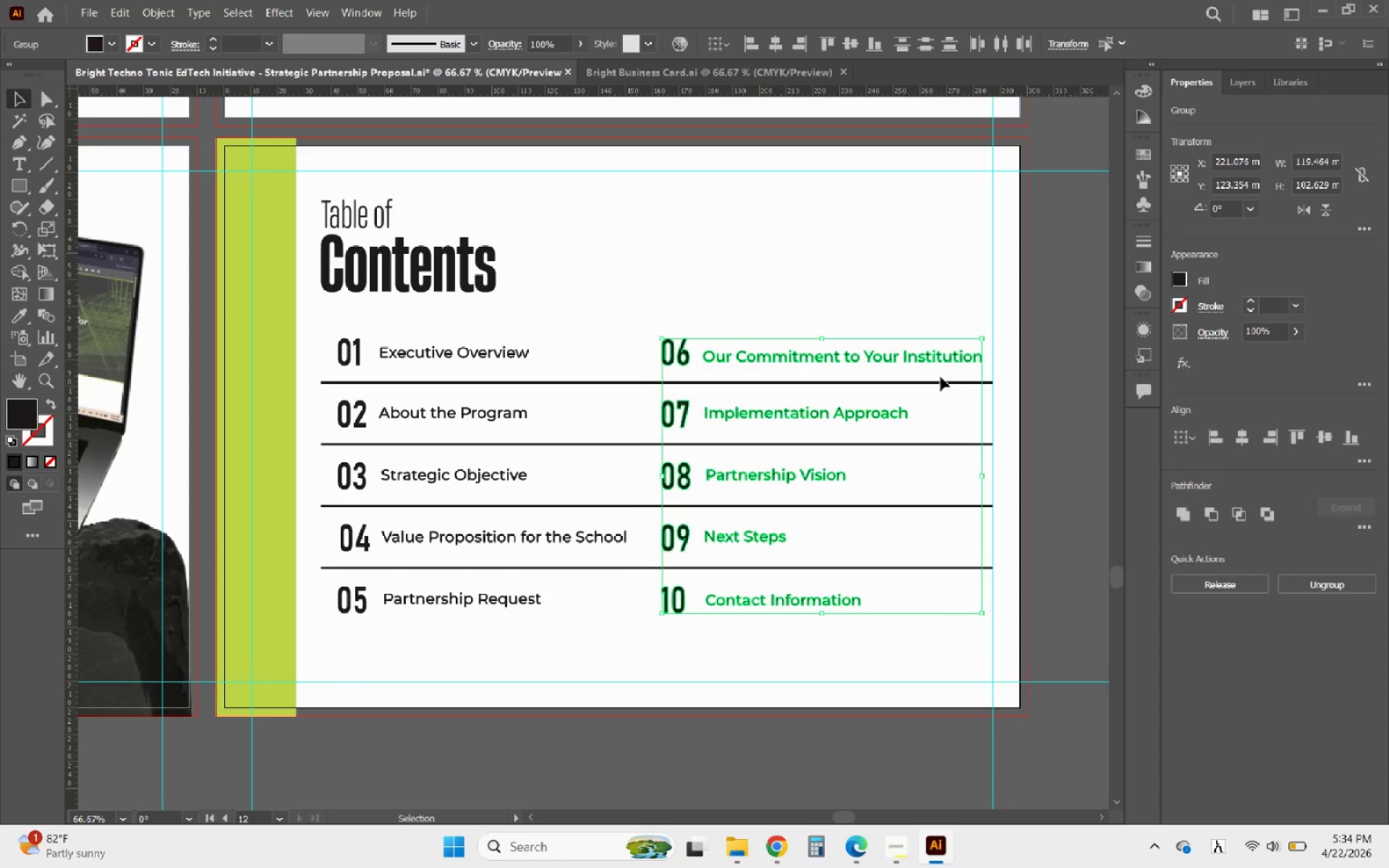 
key(ArrowRight)
 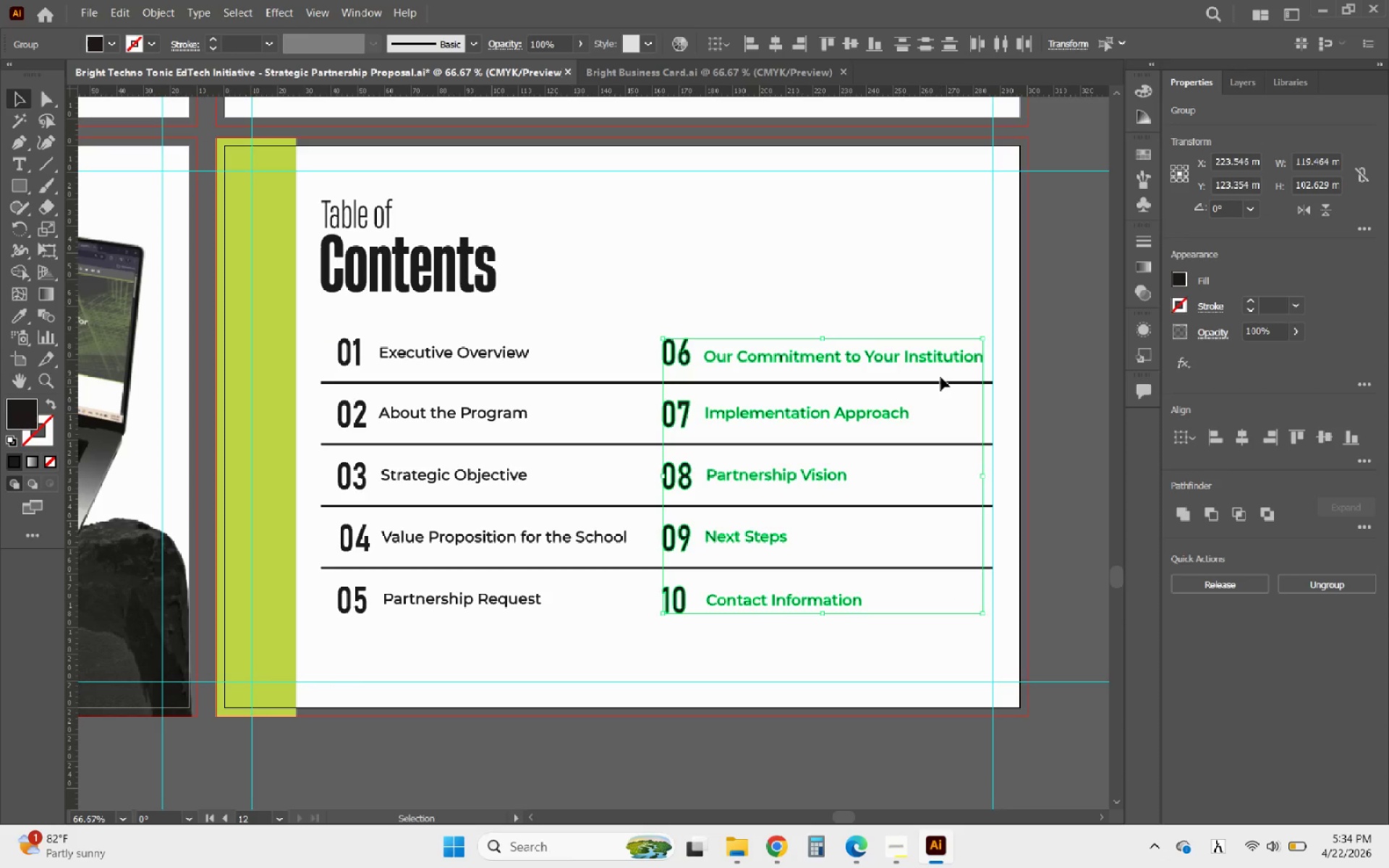 
key(ArrowRight)
 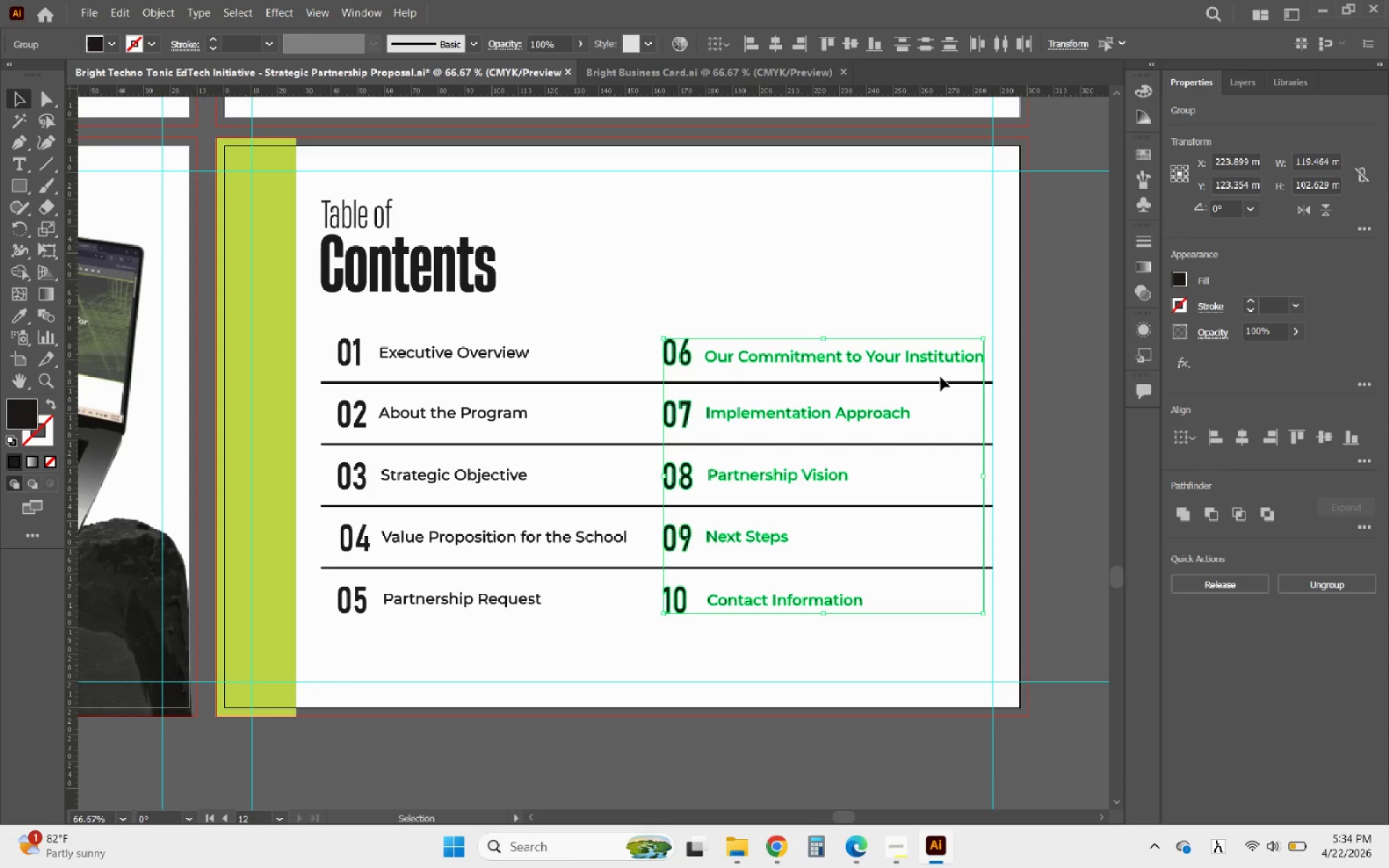 
key(ArrowRight)
 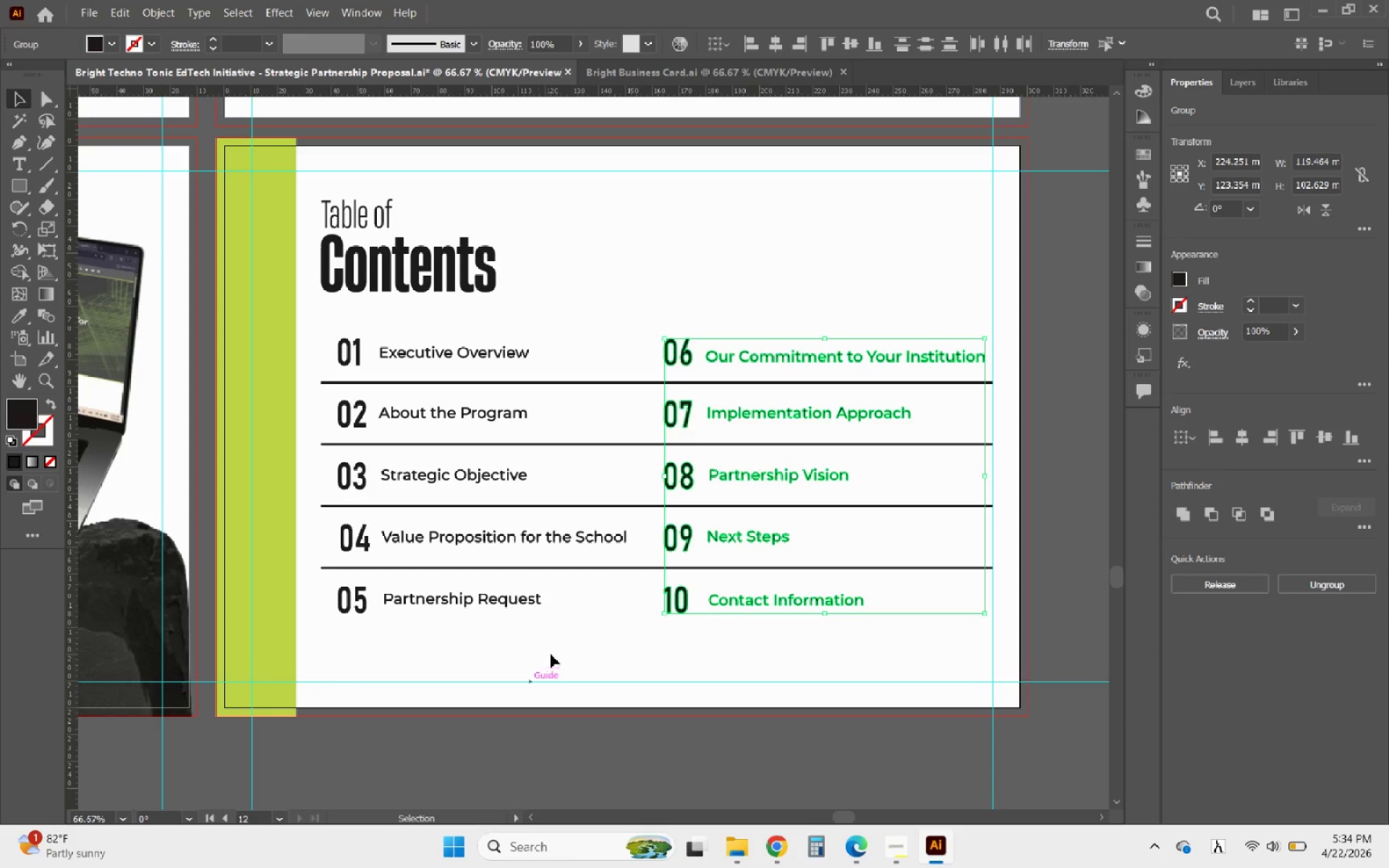 
left_click_drag(start_coordinate=[564, 634], to_coordinate=[338, 331])
 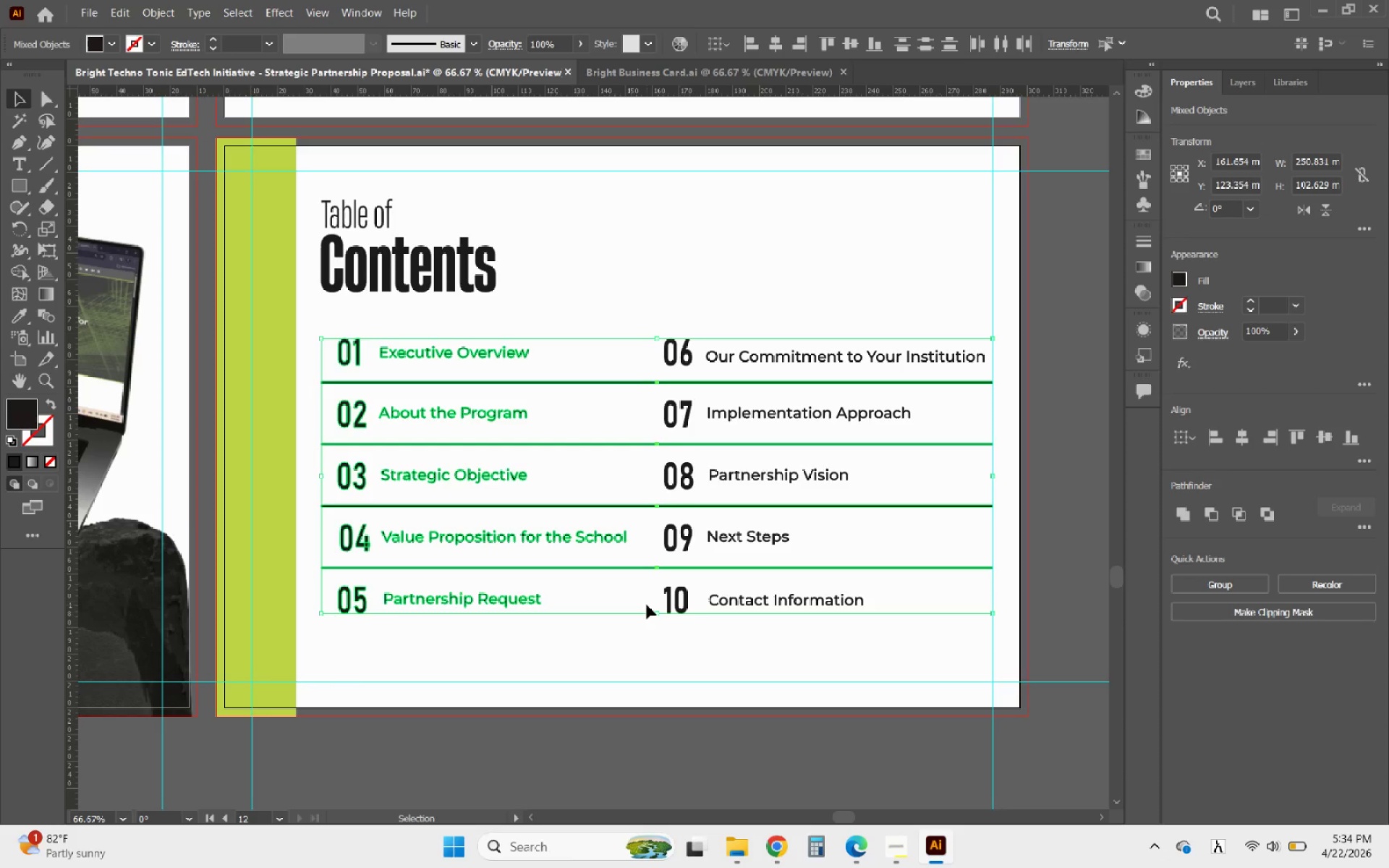 
hold_key(key=ShiftLeft, duration=1.78)
left_click_drag(start_coordinate=[646, 598], to_coordinate=[640, 349])
 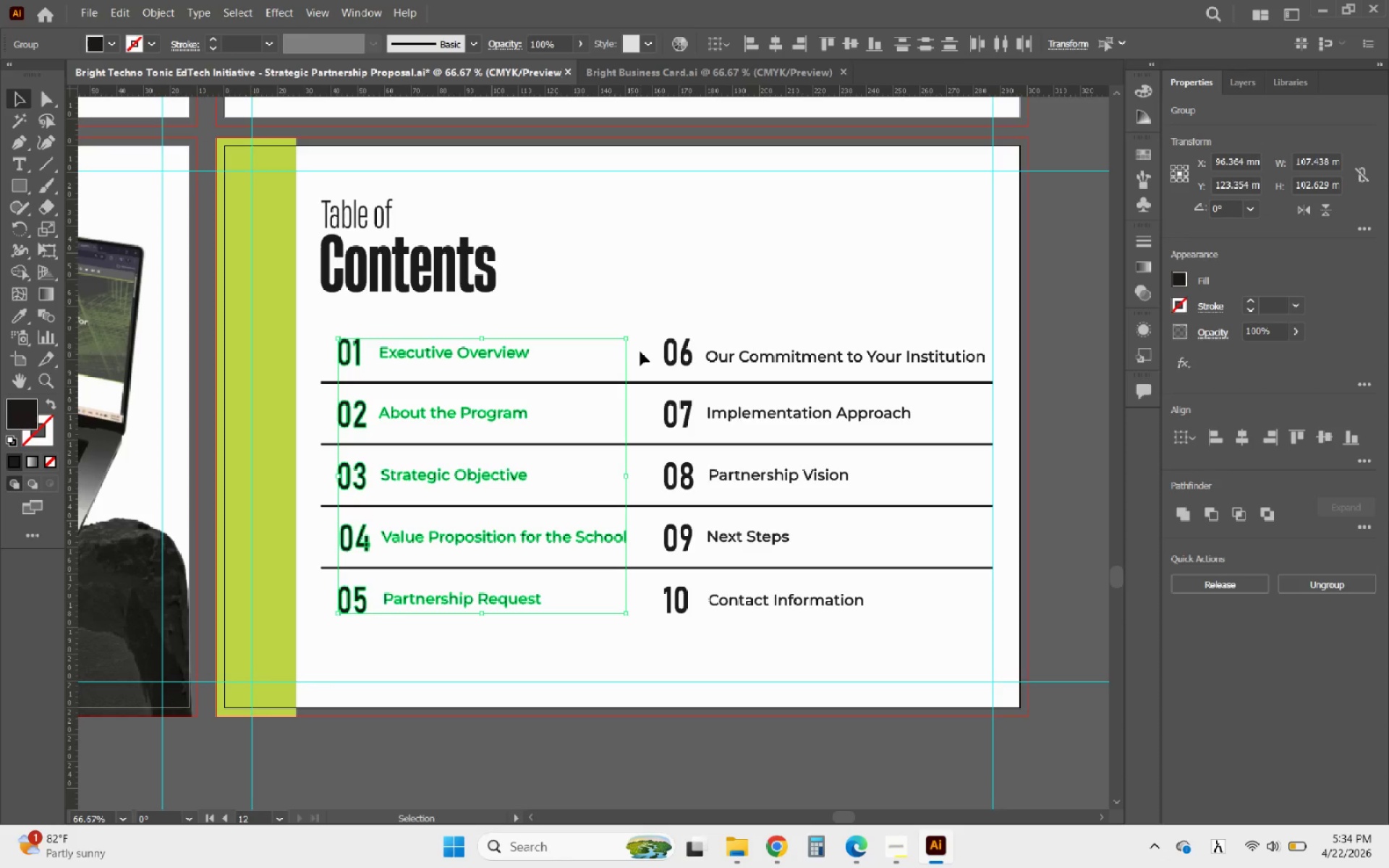 
key(ArrowLeft)
 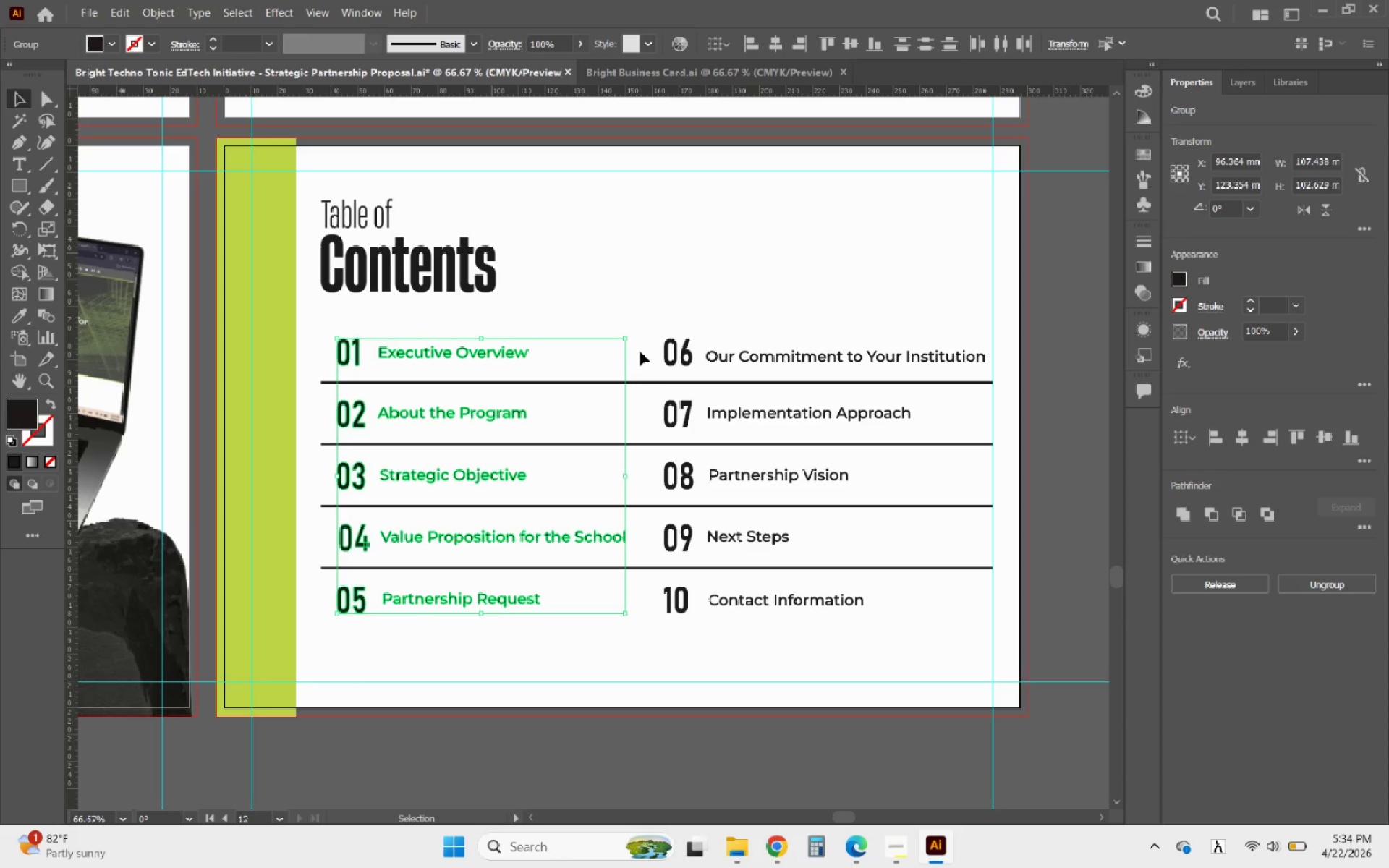 
hold_key(key=ArrowLeft, duration=1.01)
 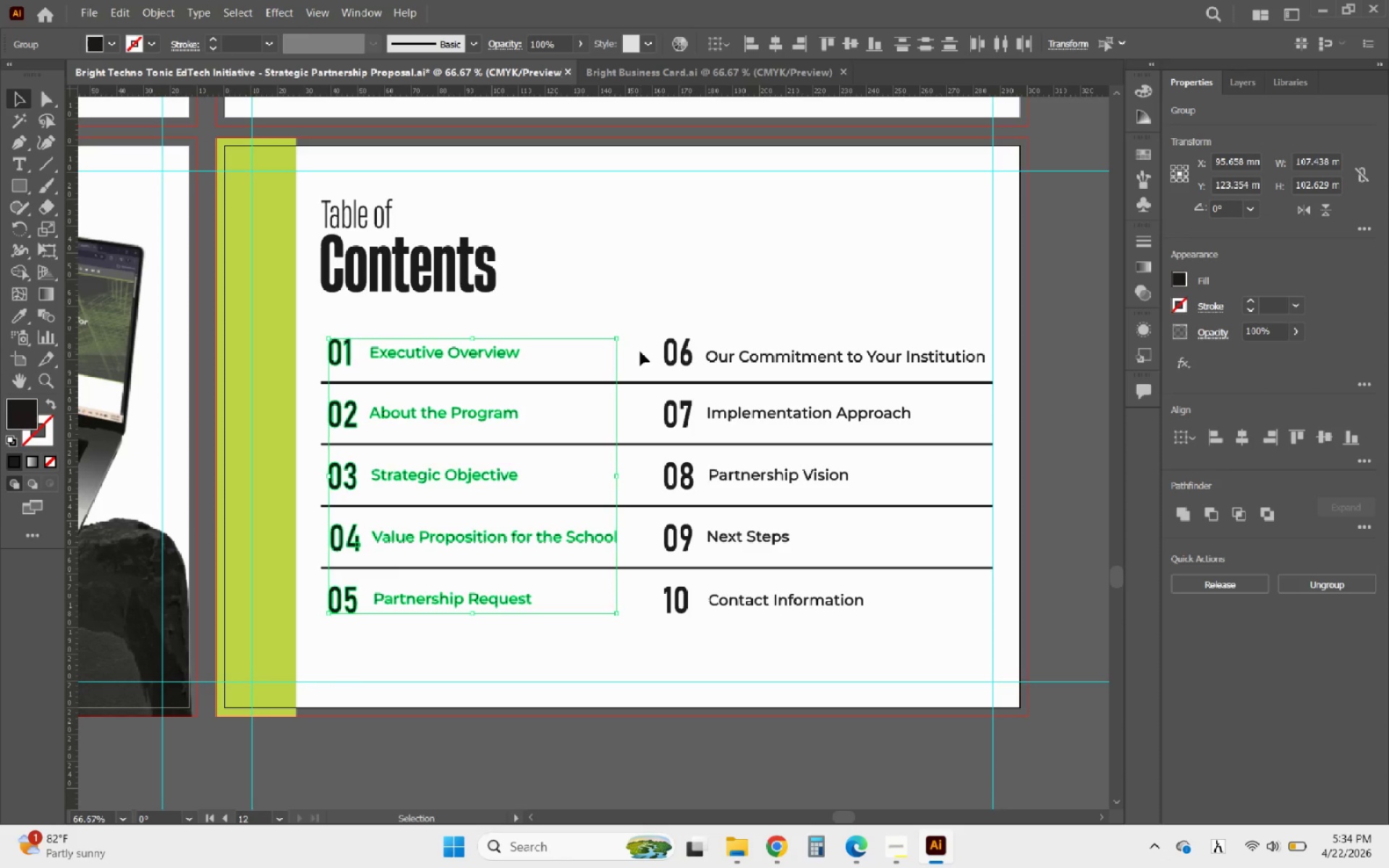 
key(ArrowLeft)
 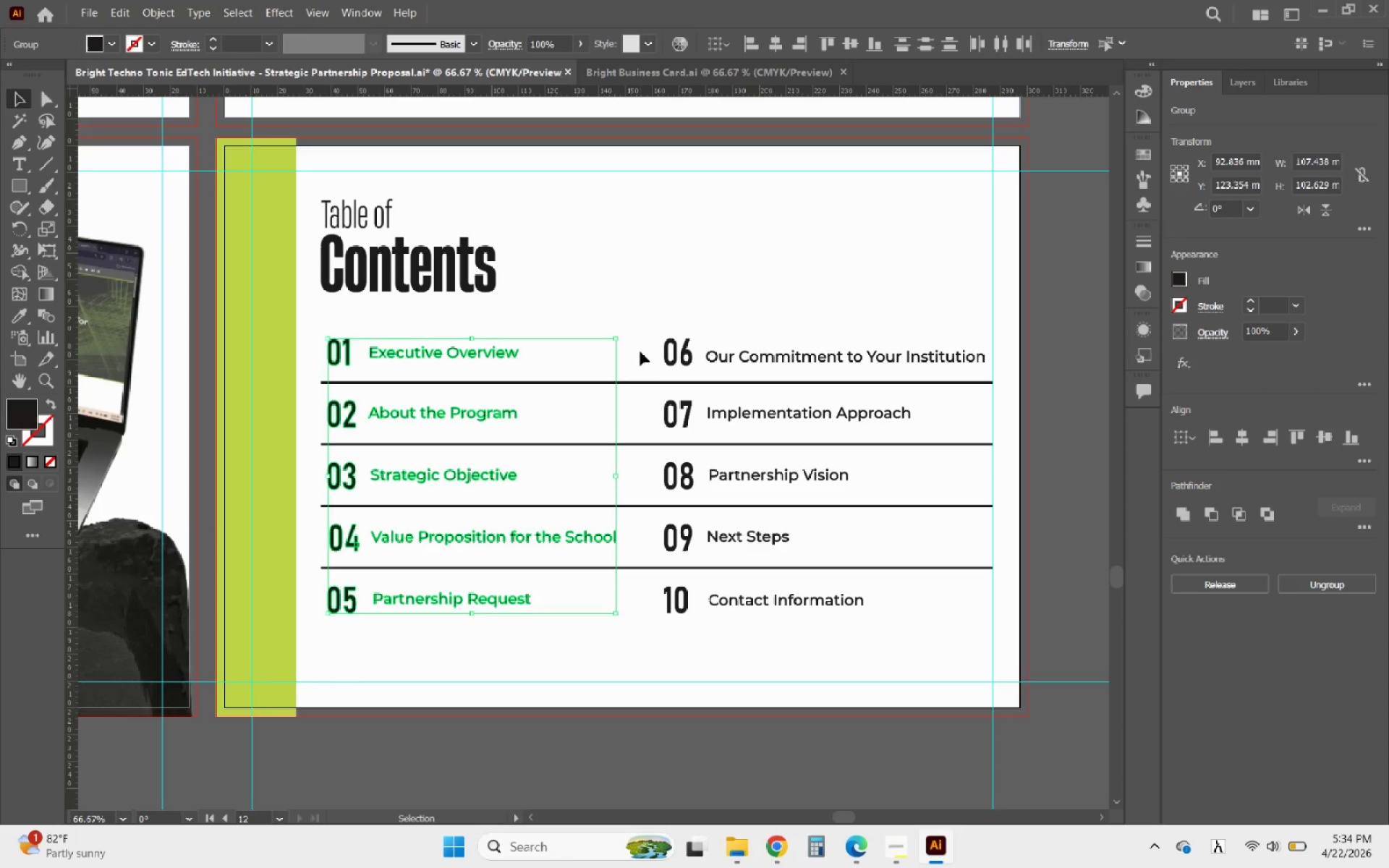 
key(ArrowLeft)
 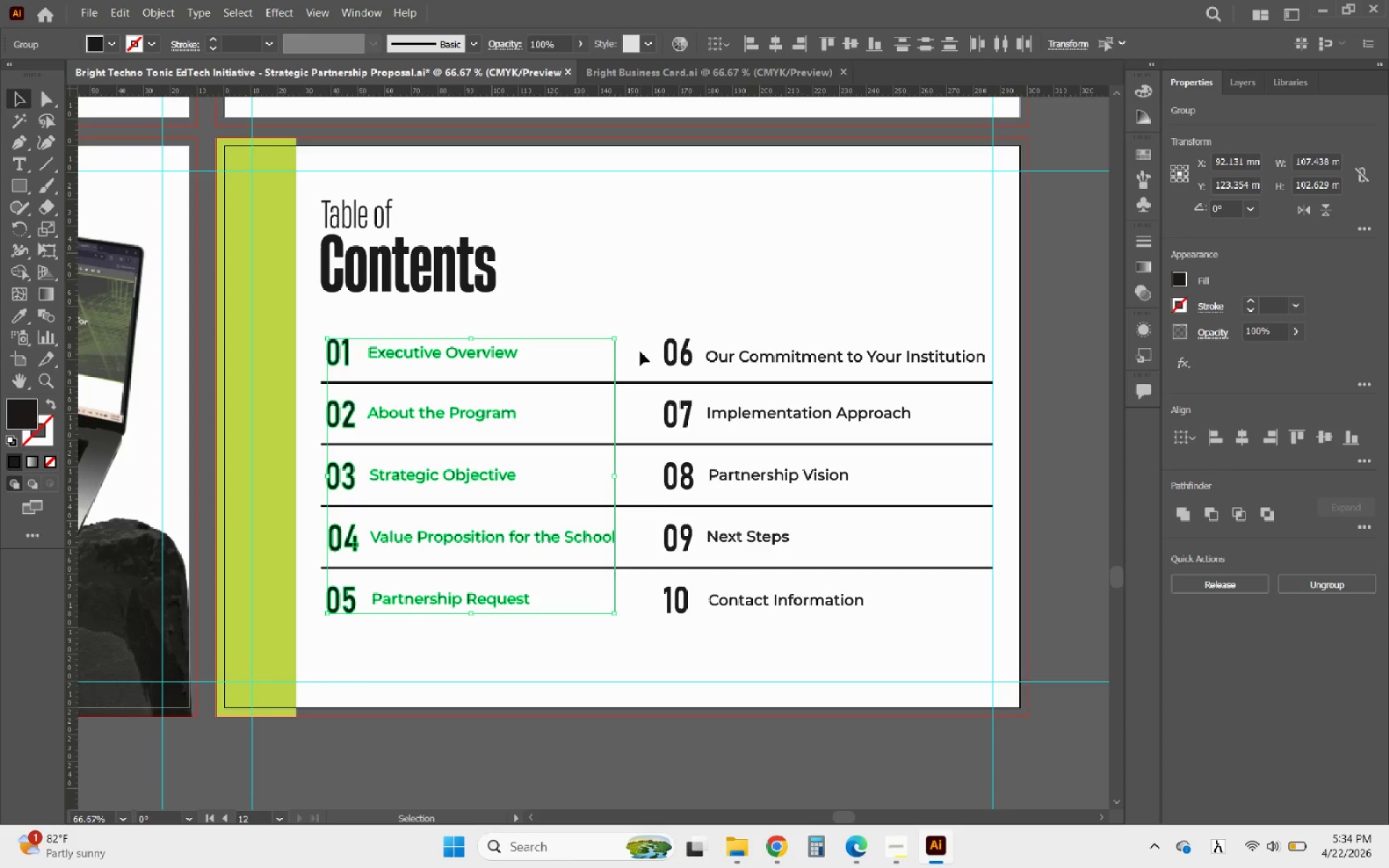 
key(ArrowLeft)
 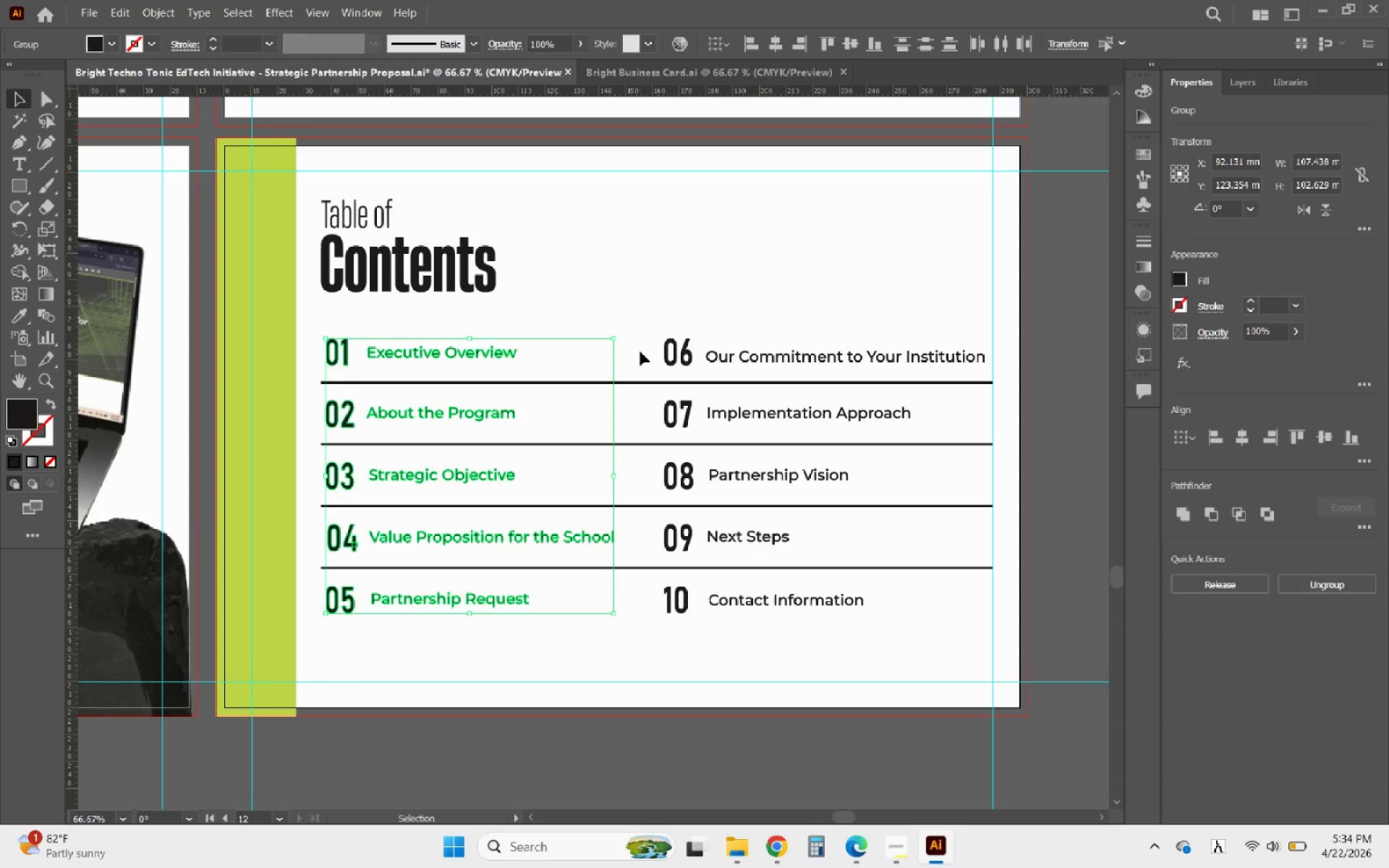 
key(ArrowLeft)
 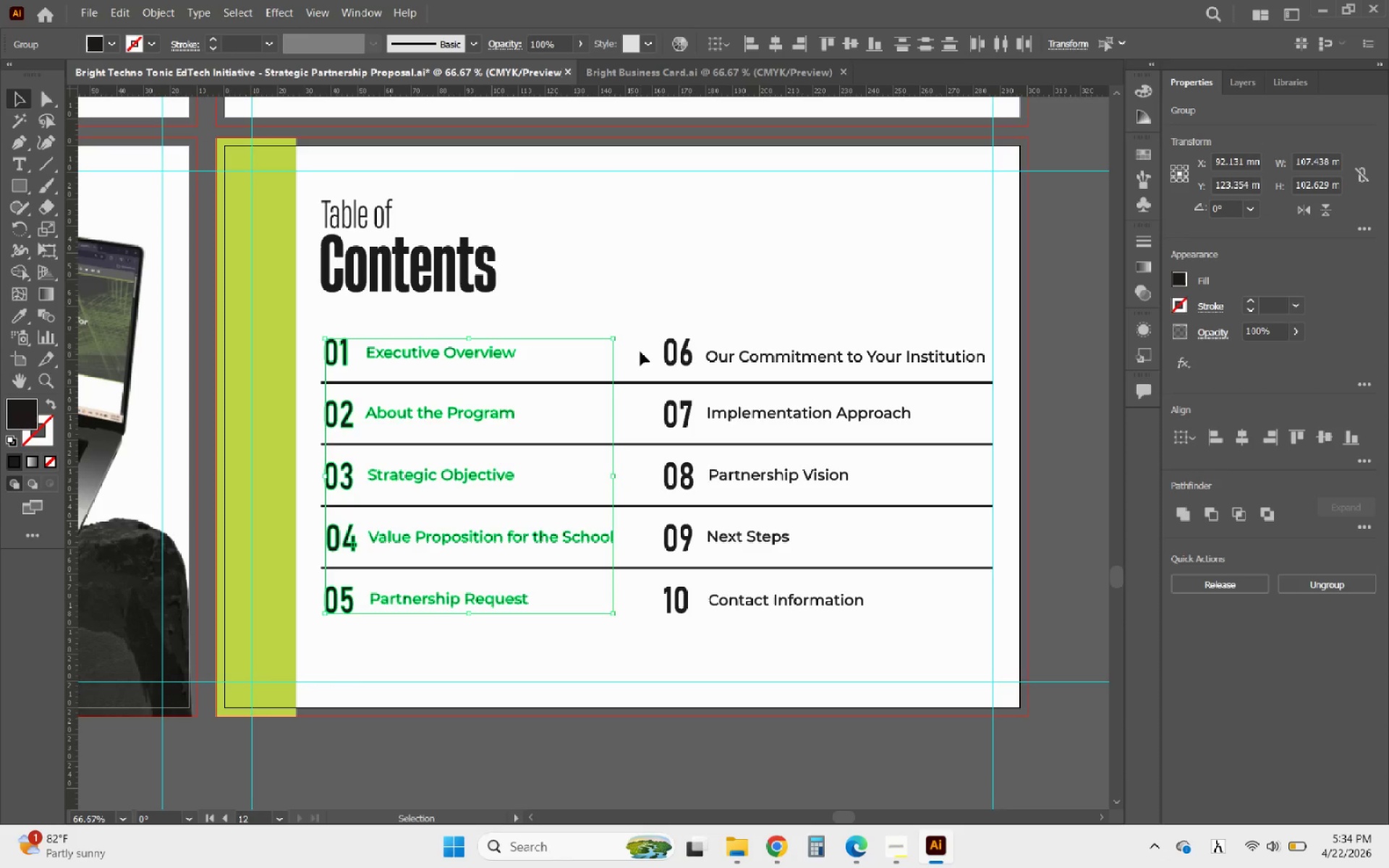 
key(ArrowLeft)
 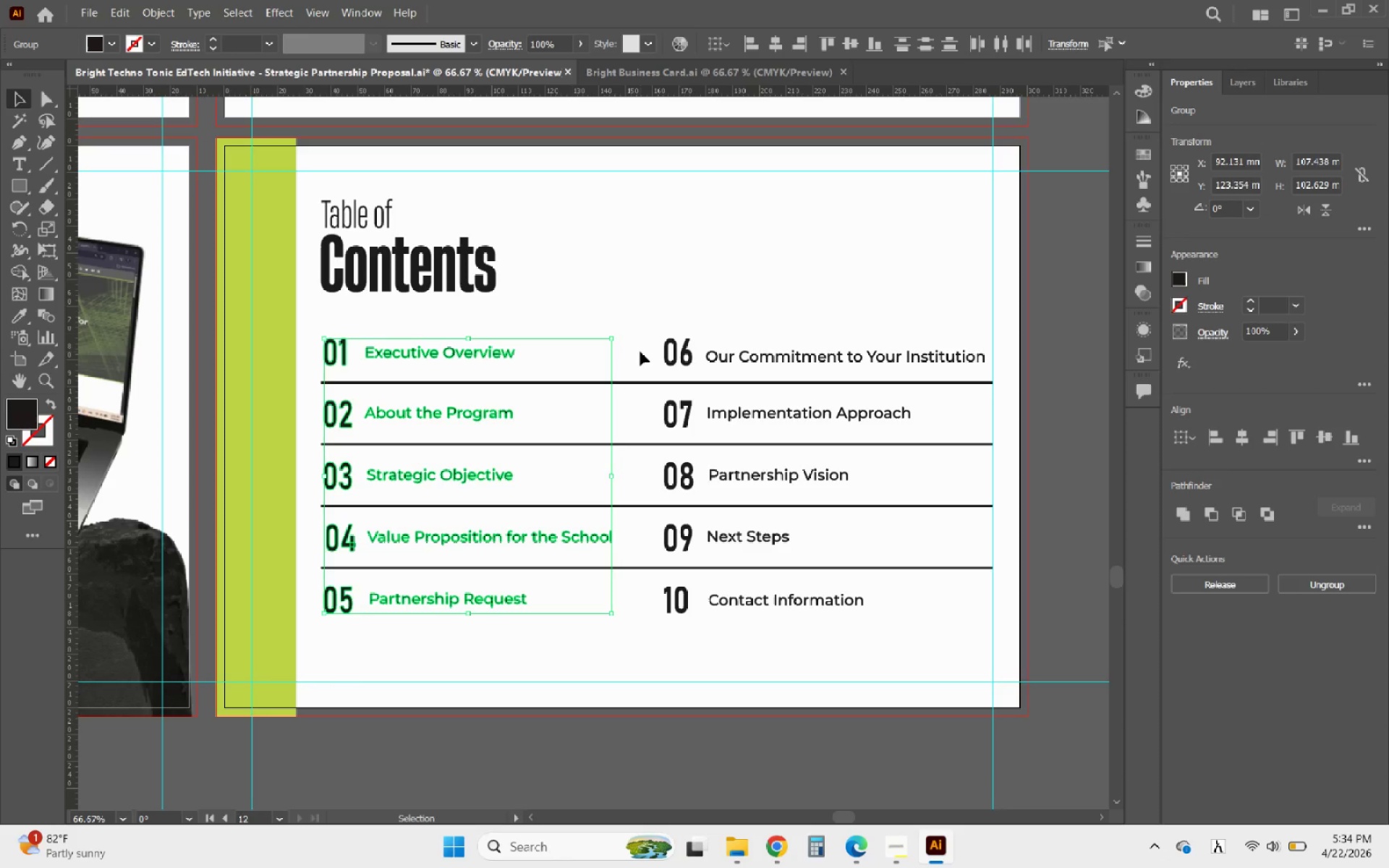 
key(ArrowLeft)
 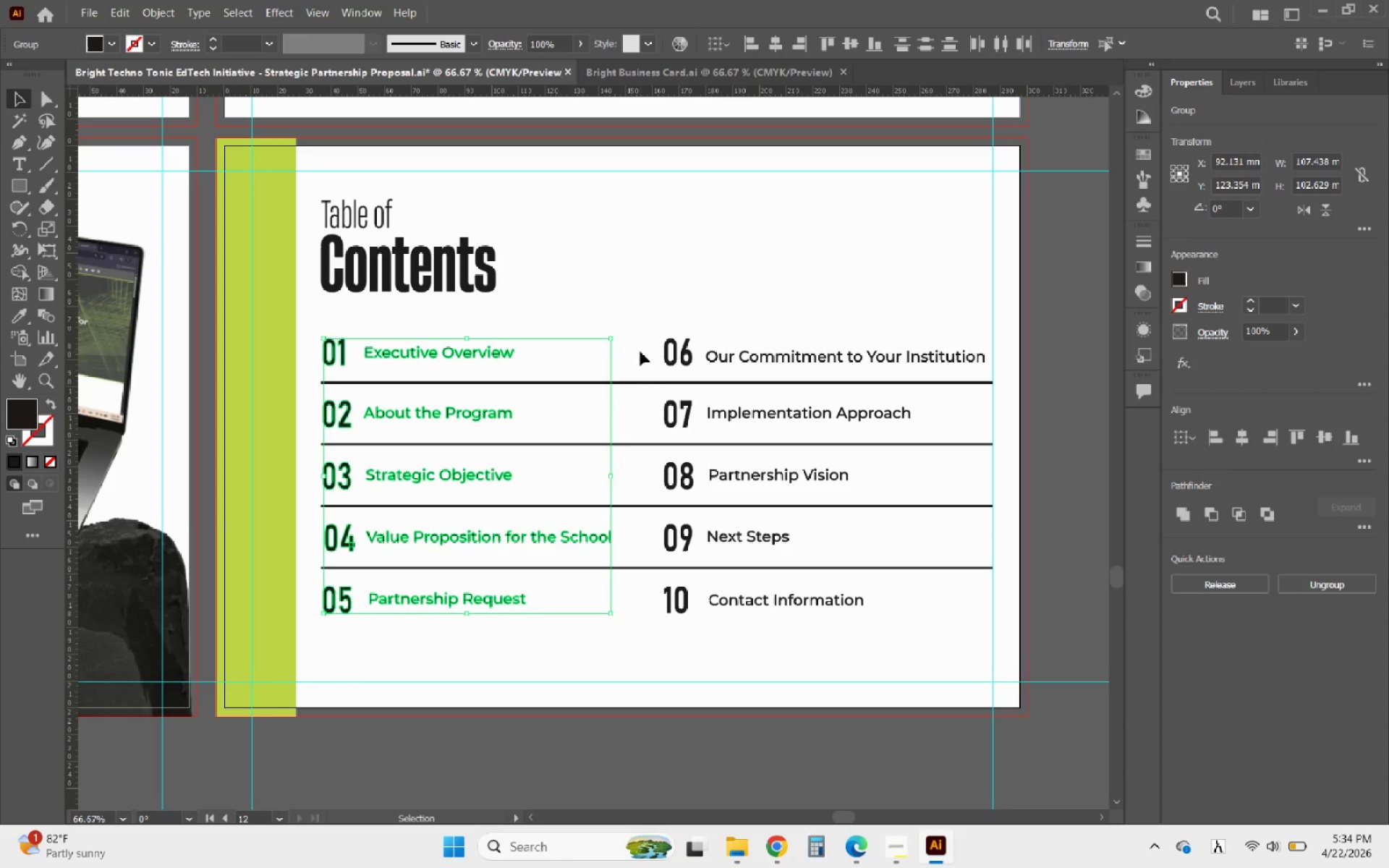 
key(ArrowLeft)
 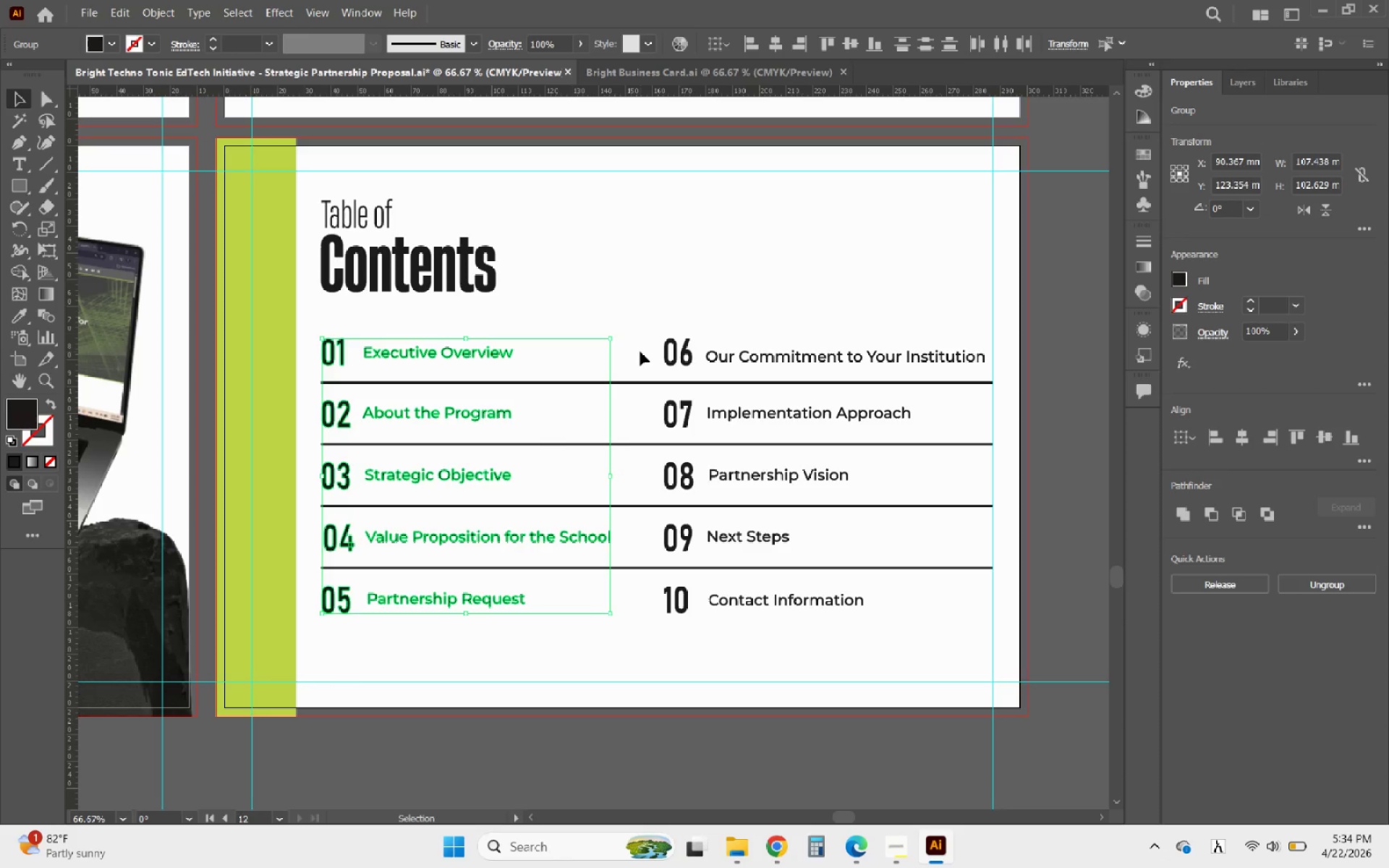 
hold_key(key=AltLeft, duration=0.77)
scroll: coordinate [950, 613], scroll_direction: down, amount: 1.0
 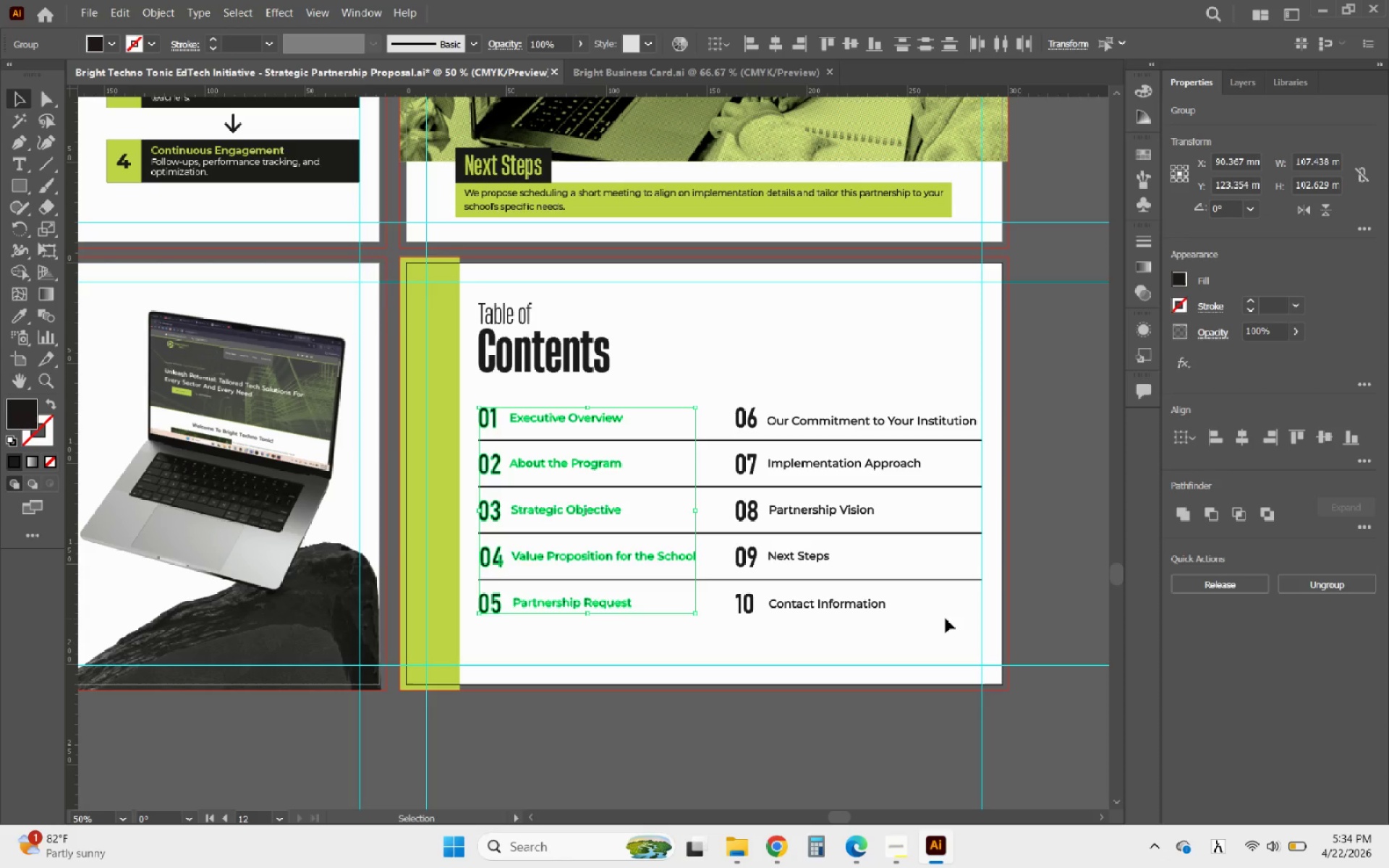 
left_click([945, 618])
 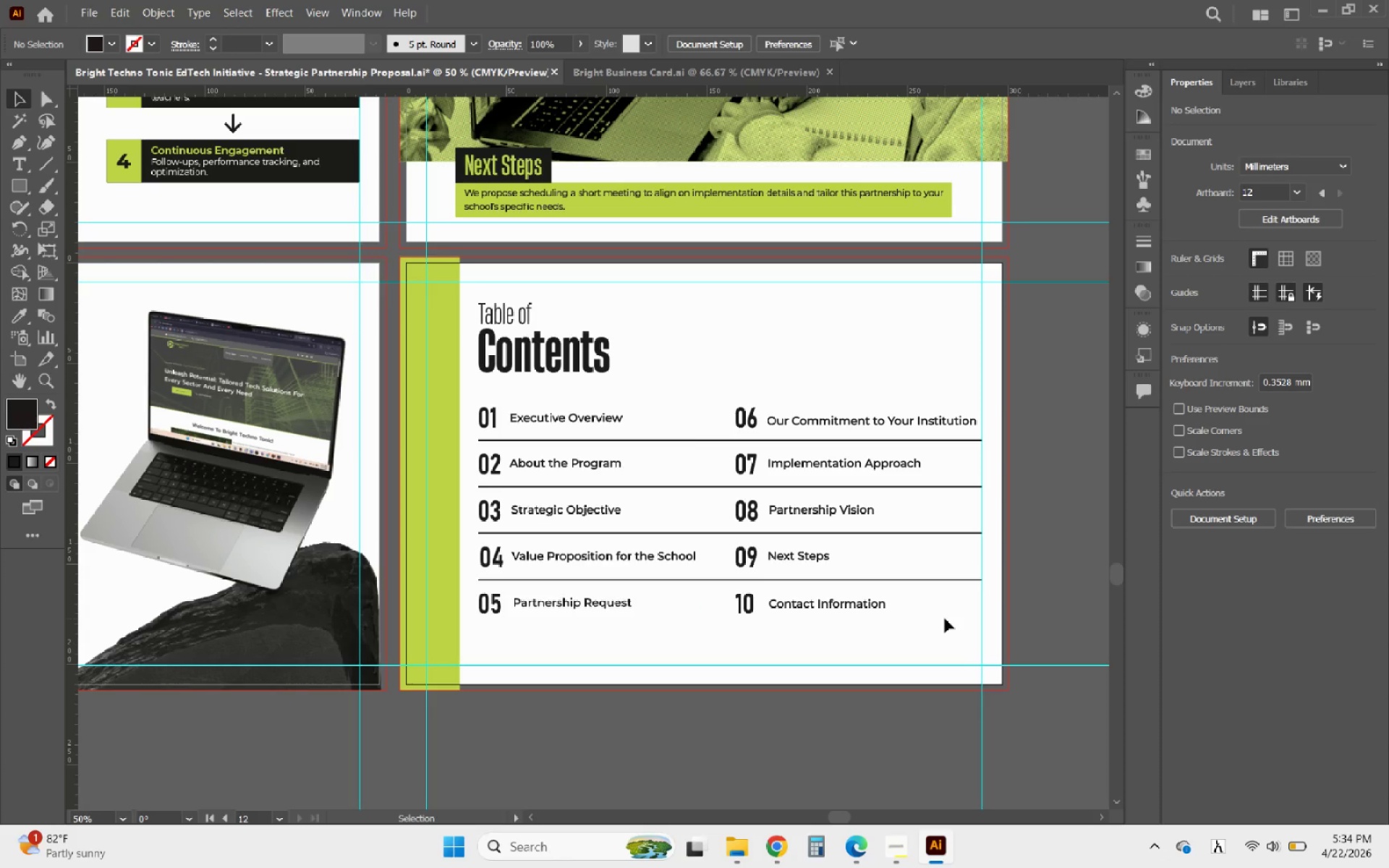 
hold_key(key=AltLeft, duration=0.73)
scroll: coordinate [945, 619], scroll_direction: down, amount: 2.0
 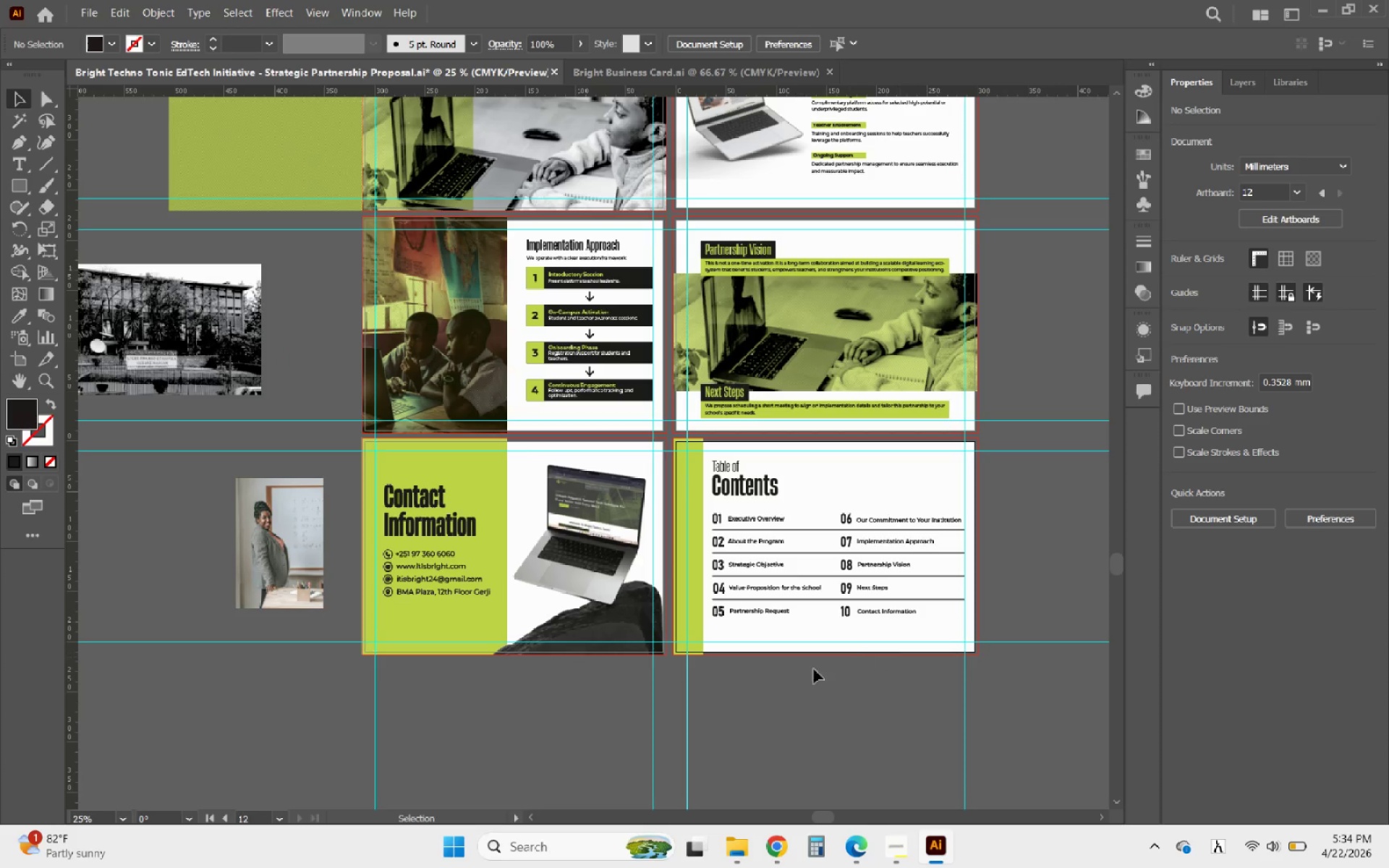 
scroll: coordinate [777, 680], scroll_direction: up, amount: 3.0
 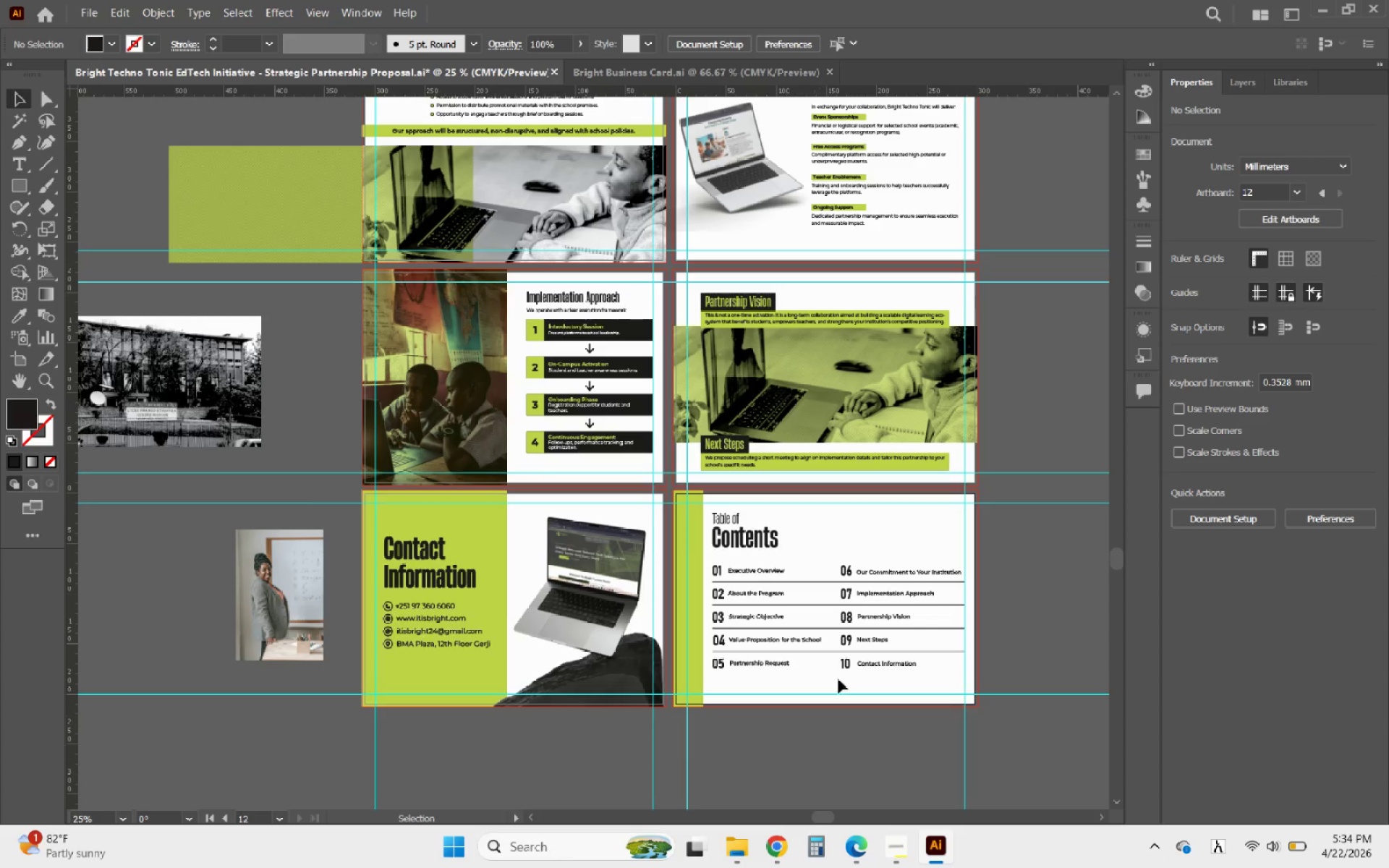 
hold_key(key=AltLeft, duration=1.88)
scroll: coordinate [786, 323], scroll_direction: up, amount: 3.0
 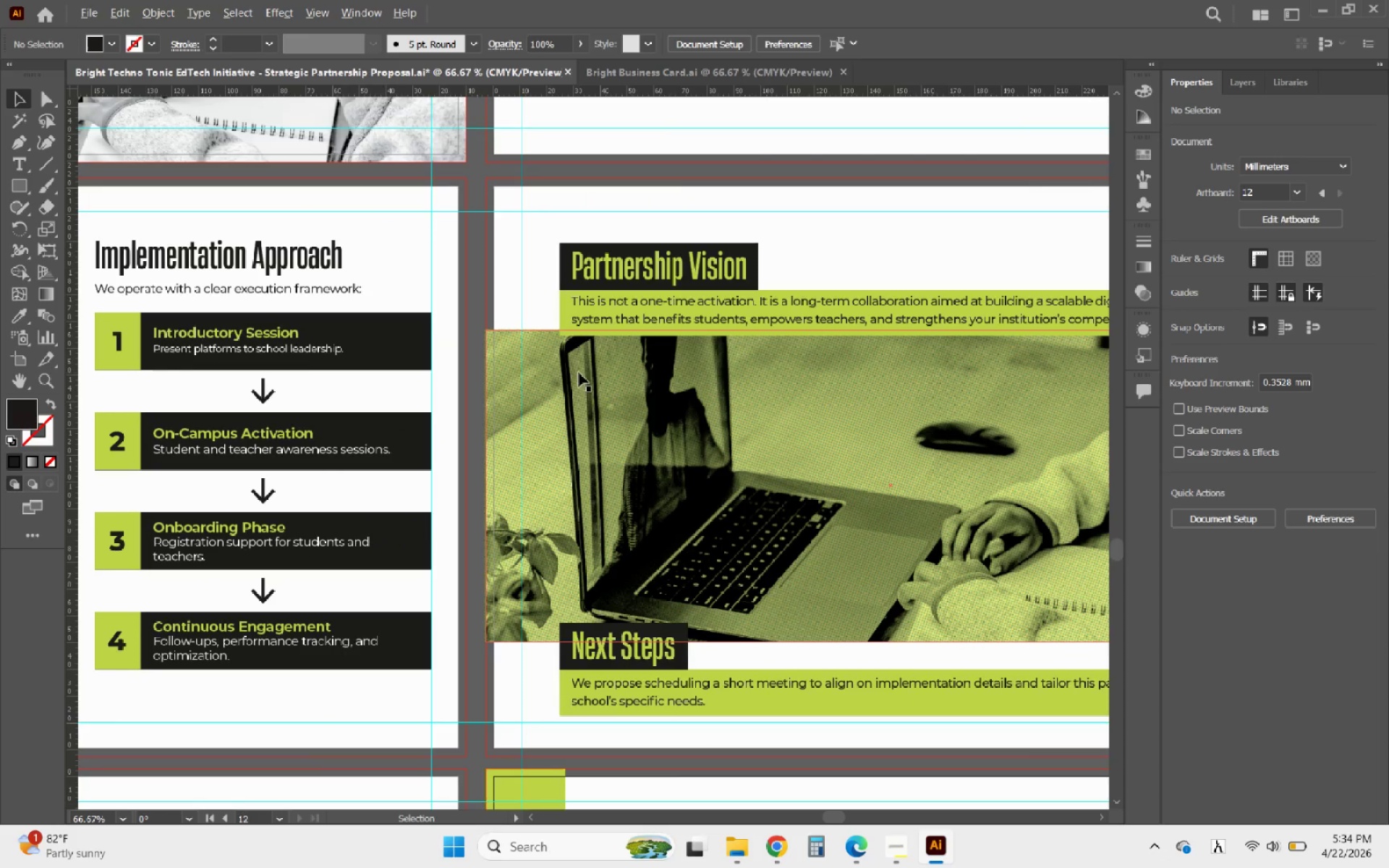 
scroll: coordinate [575, 373], scroll_direction: down, amount: 2.0
 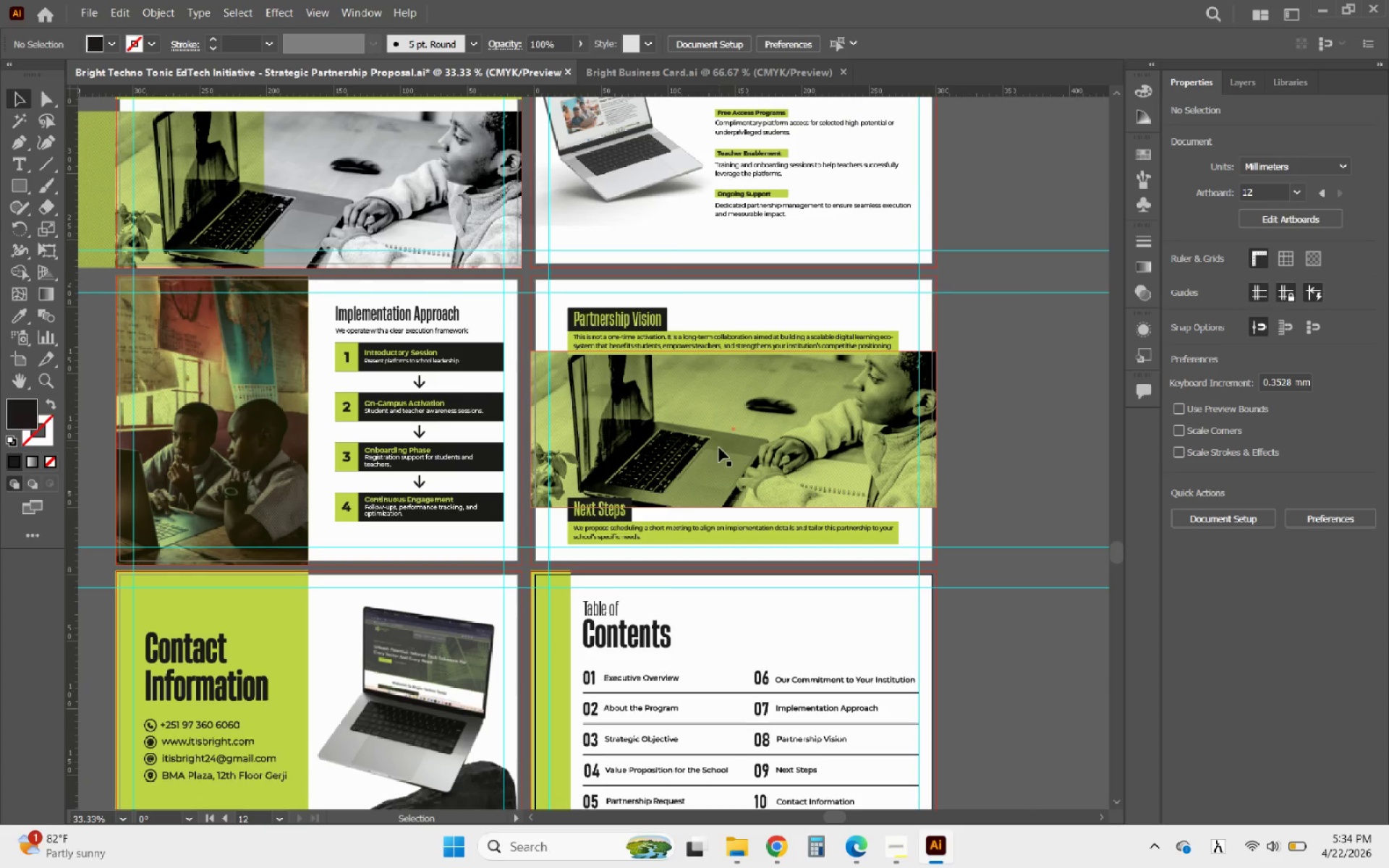 
key(Alt+AltLeft)
 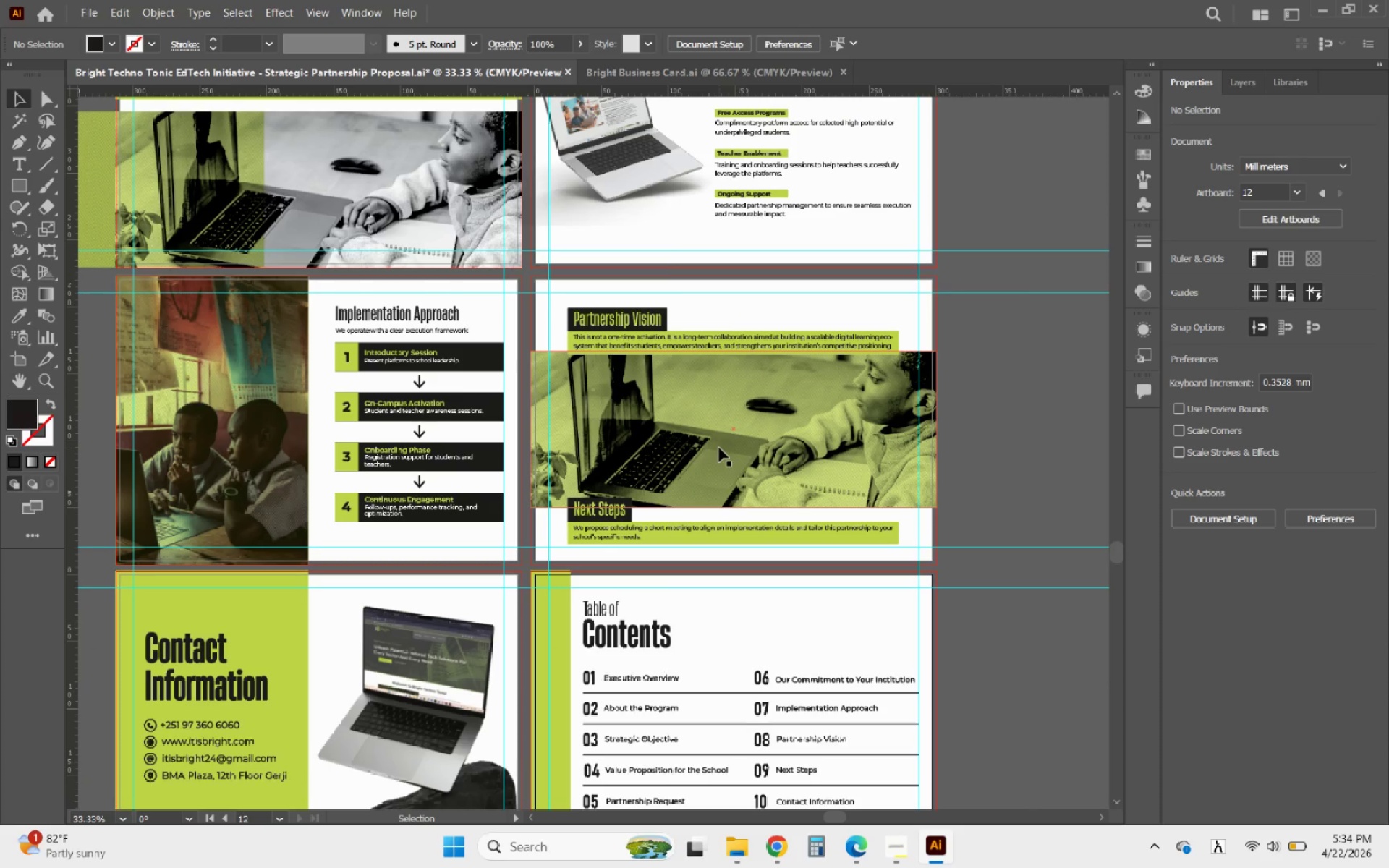 
hold_key(key=AltLeft, duration=0.72)
scroll: coordinate [757, 506], scroll_direction: down, amount: 1.0
 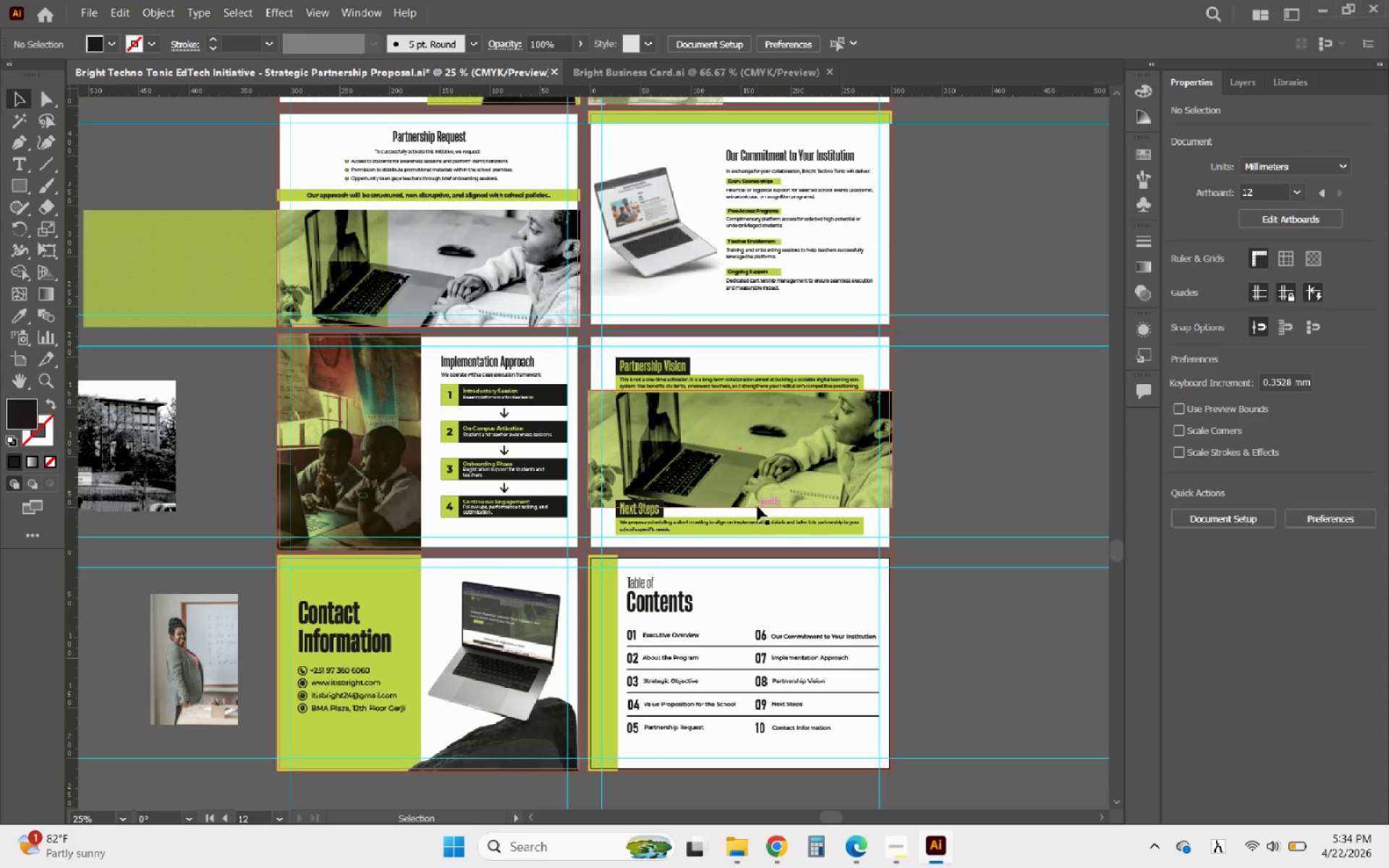 
hold_key(key=AltLeft, duration=0.55)
scroll: coordinate [757, 506], scroll_direction: up, amount: 3.0
 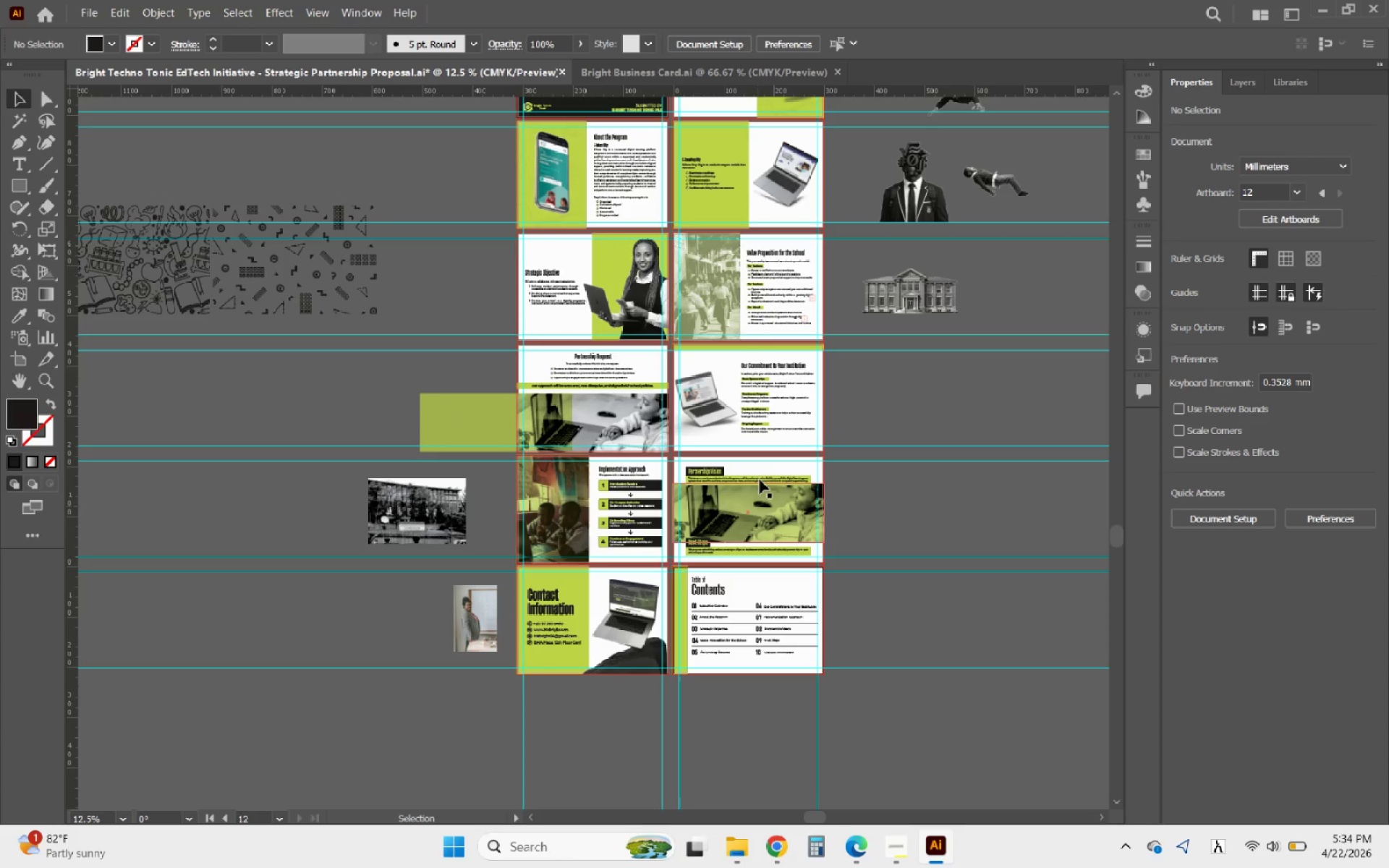 
hold_key(key=AltLeft, duration=0.39)
scroll: coordinate [606, 414], scroll_direction: up, amount: 2.0
 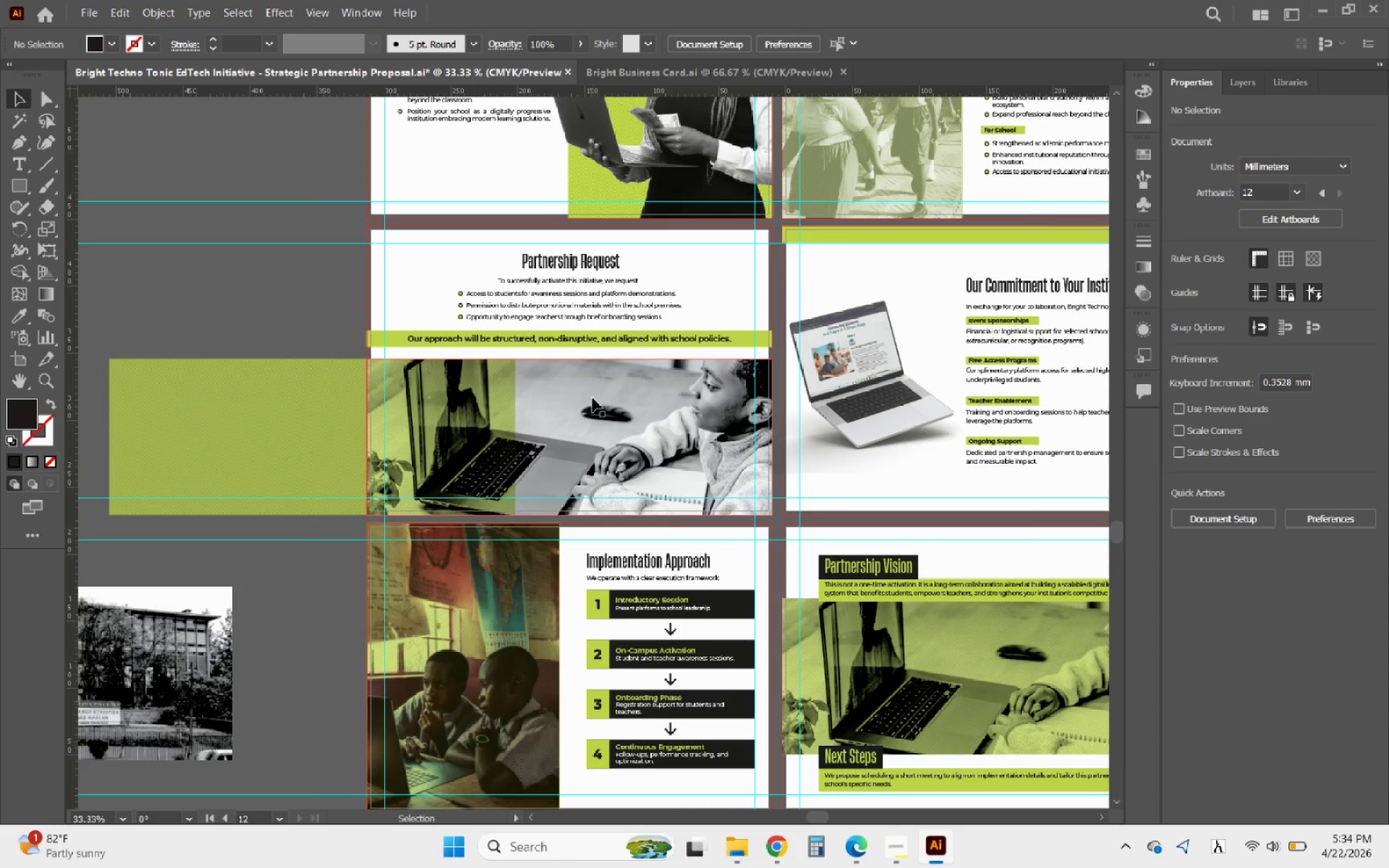 
left_click([592, 398])
 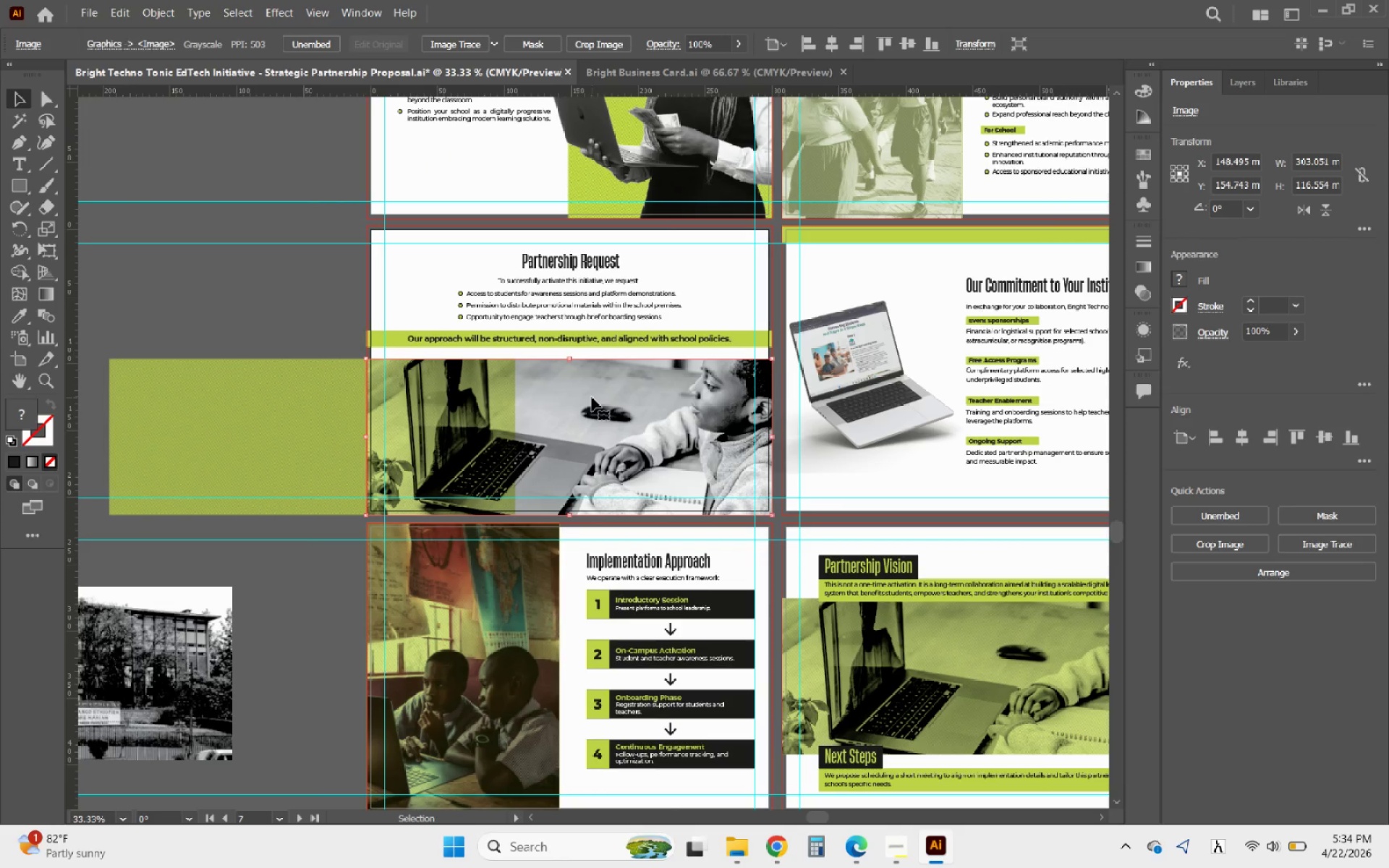 
key(Delete)
 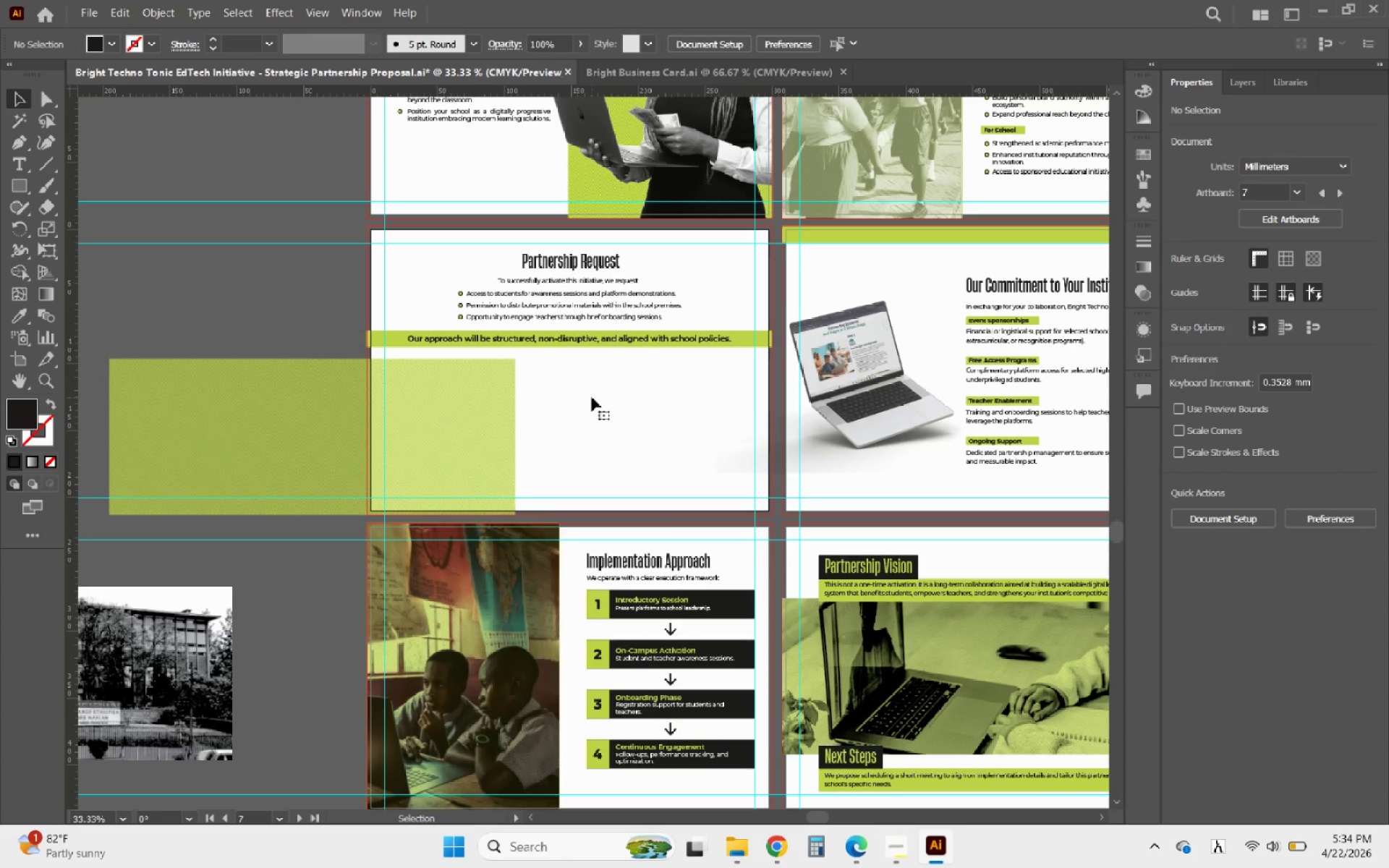 
key(Control+ControlLeft)
 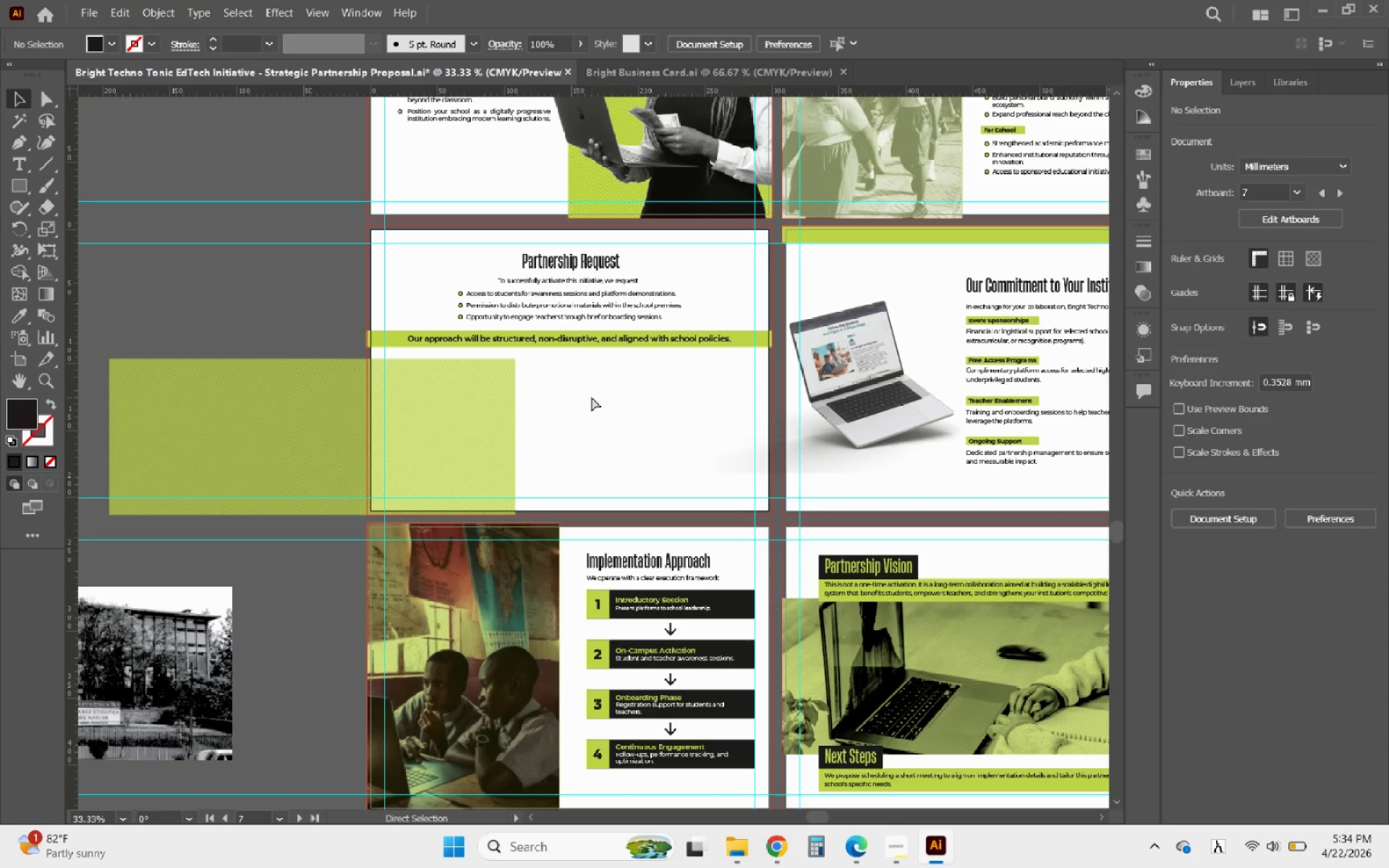 
key(Control+Z)
 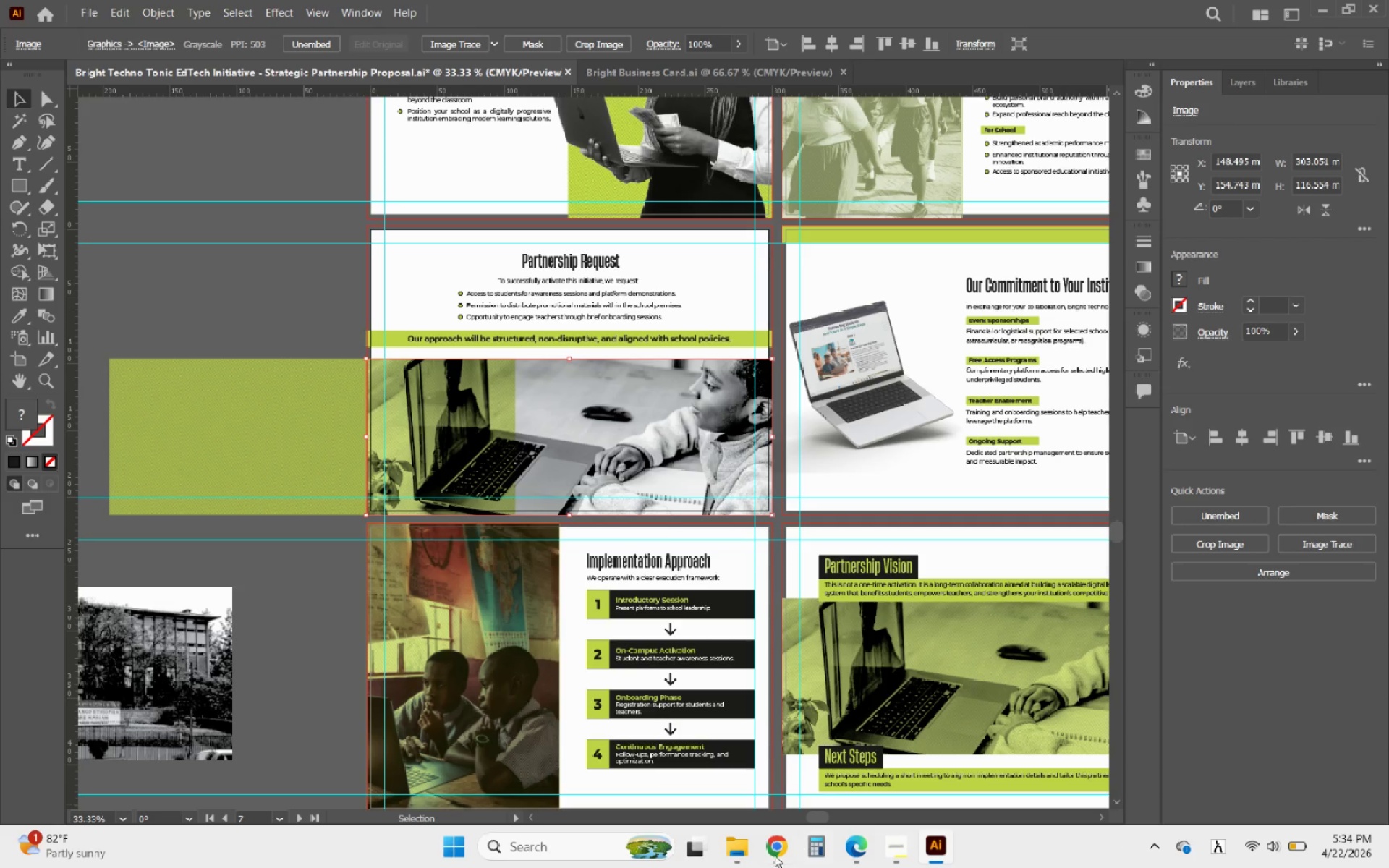 
left_click([761, 857])
 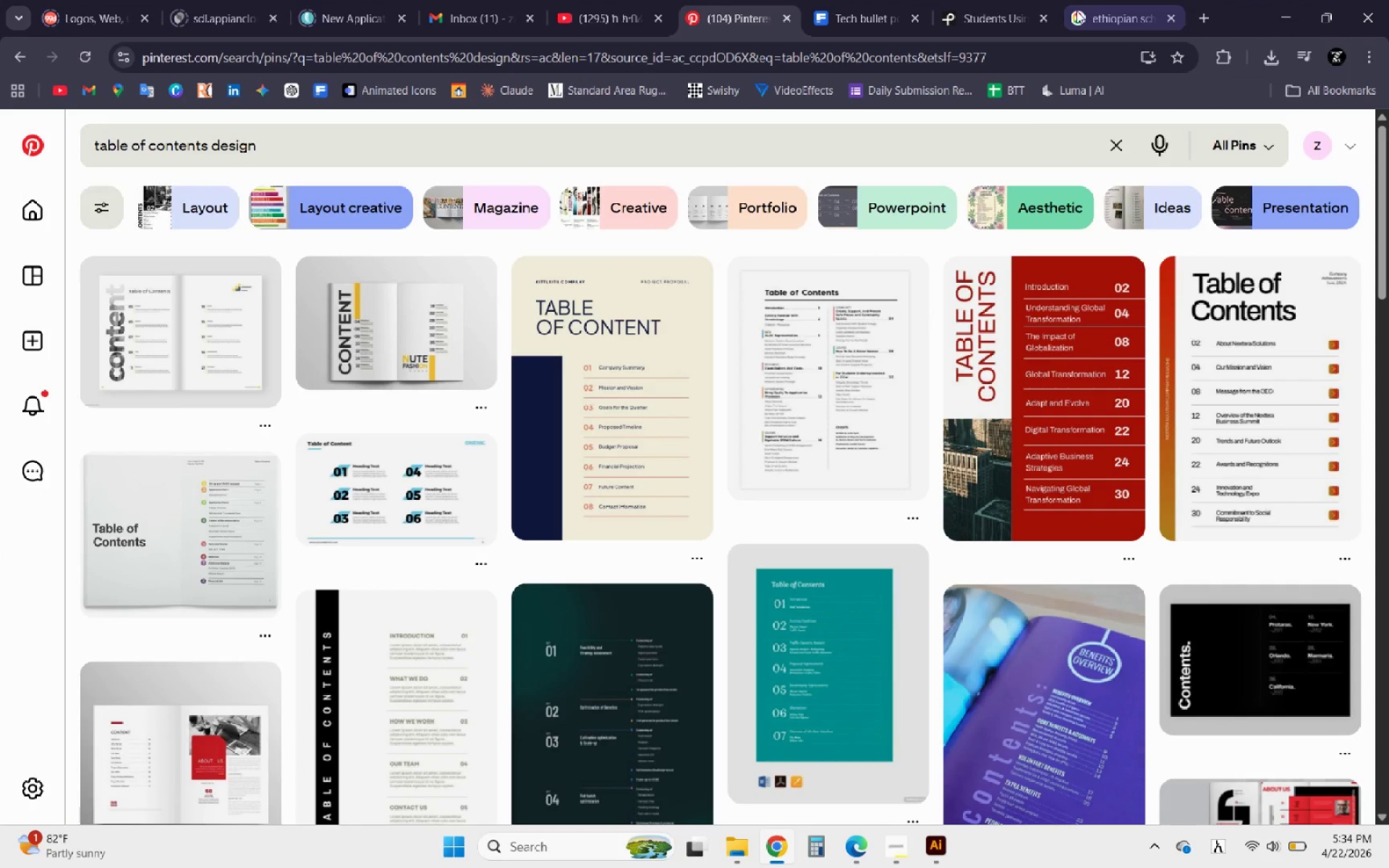 
left_click([988, 0])
 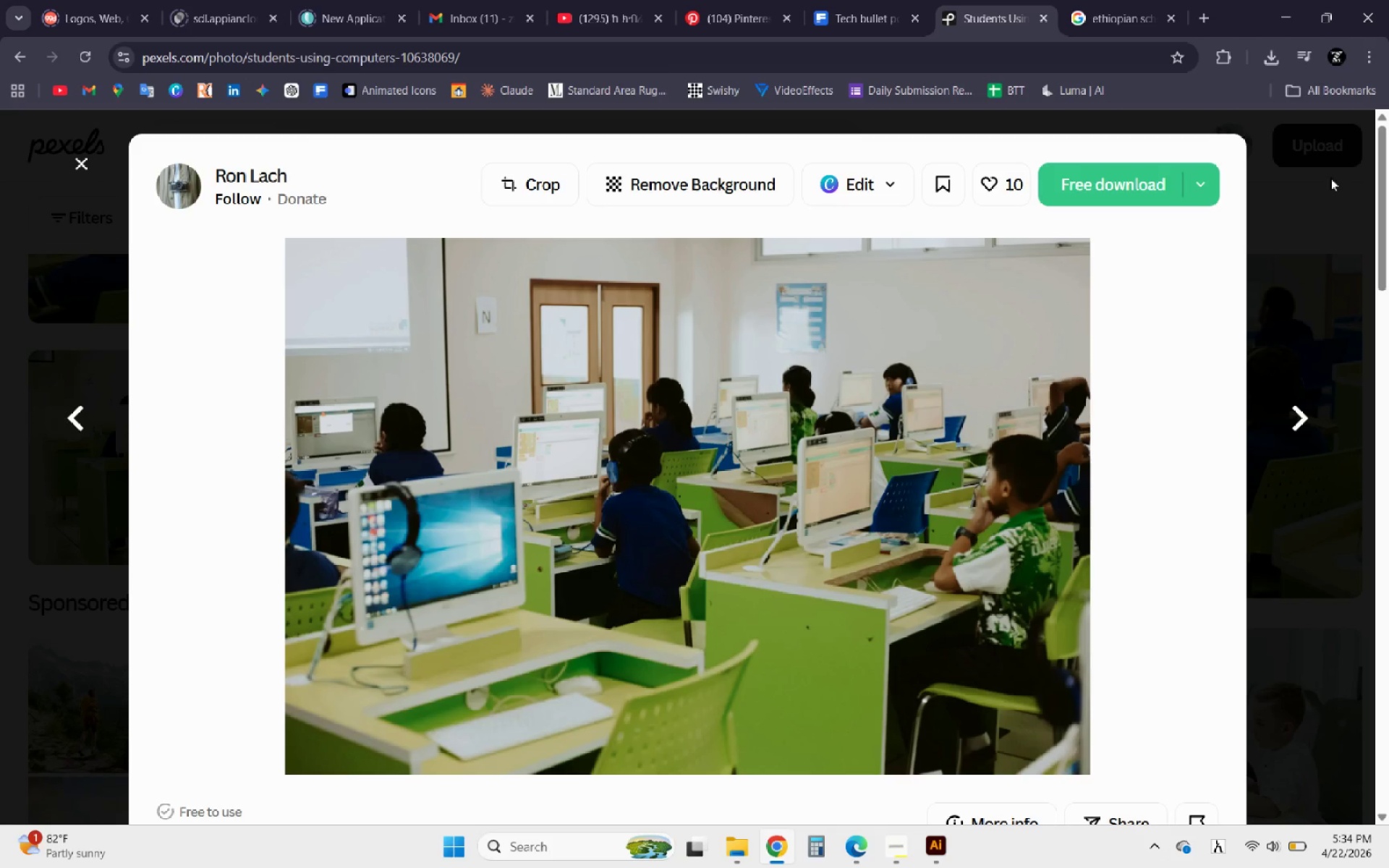 
left_click([1318, 158])
 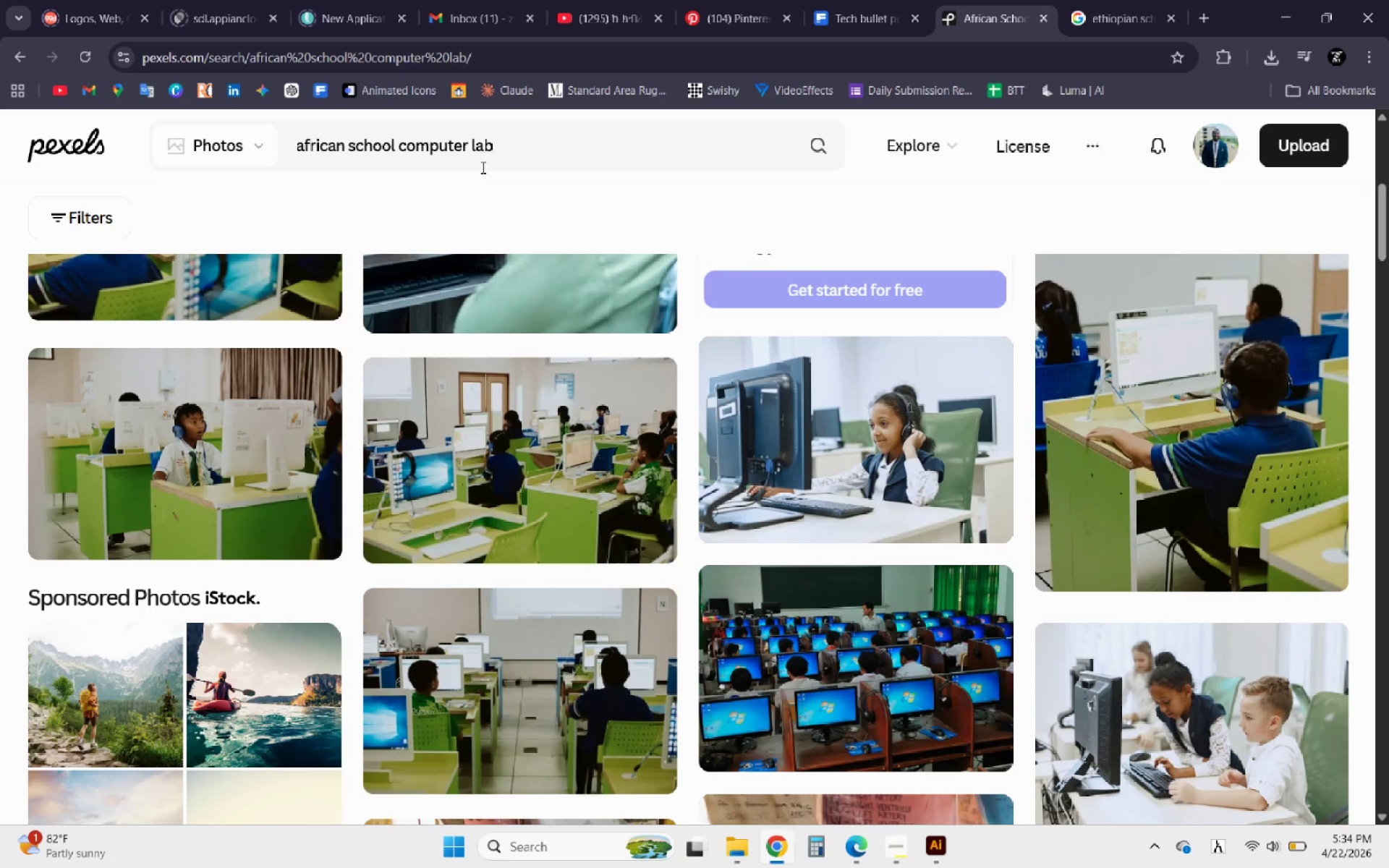 
left_click_drag(start_coordinate=[513, 146], to_coordinate=[174, 150])
 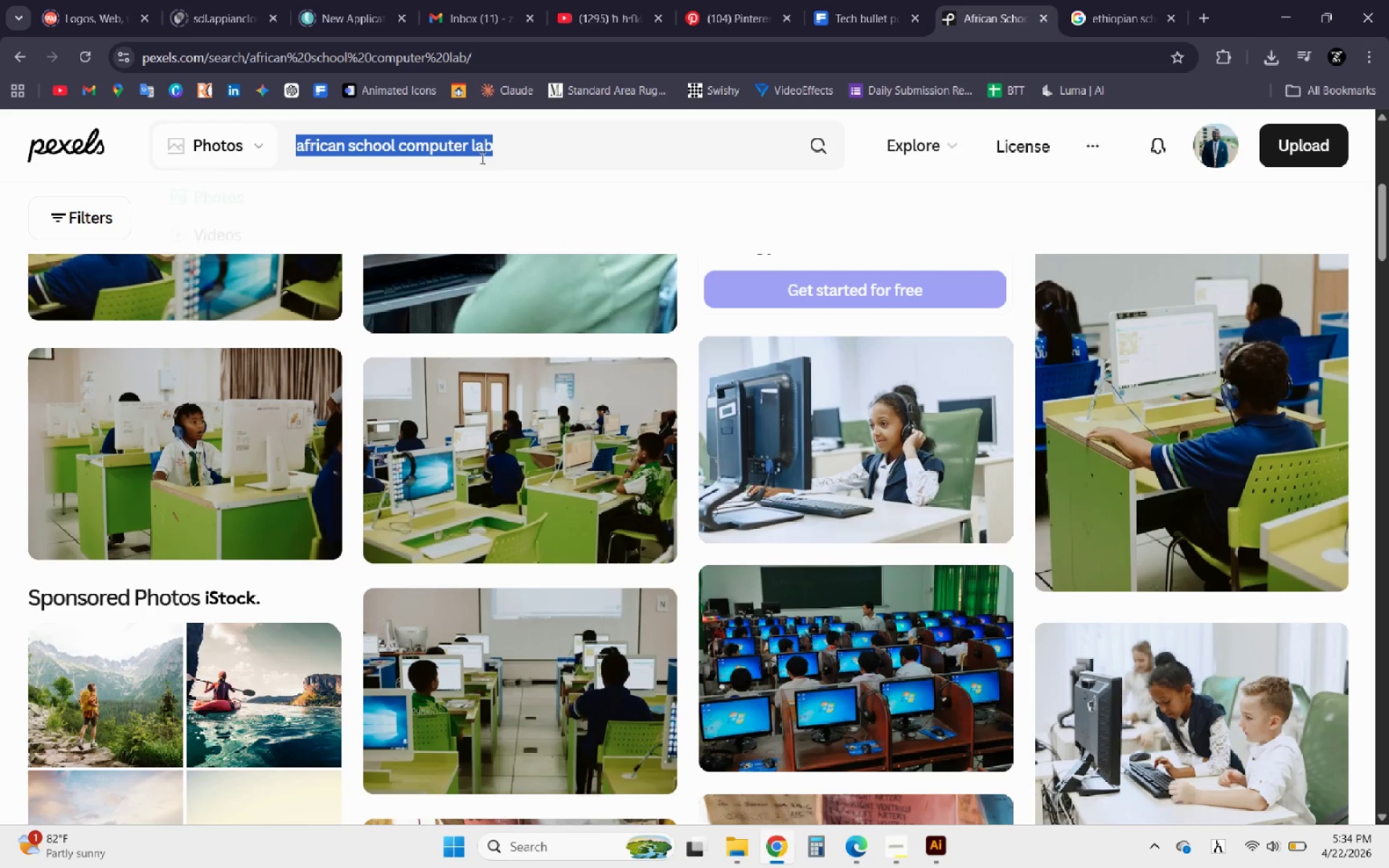 
left_click([486, 156])
 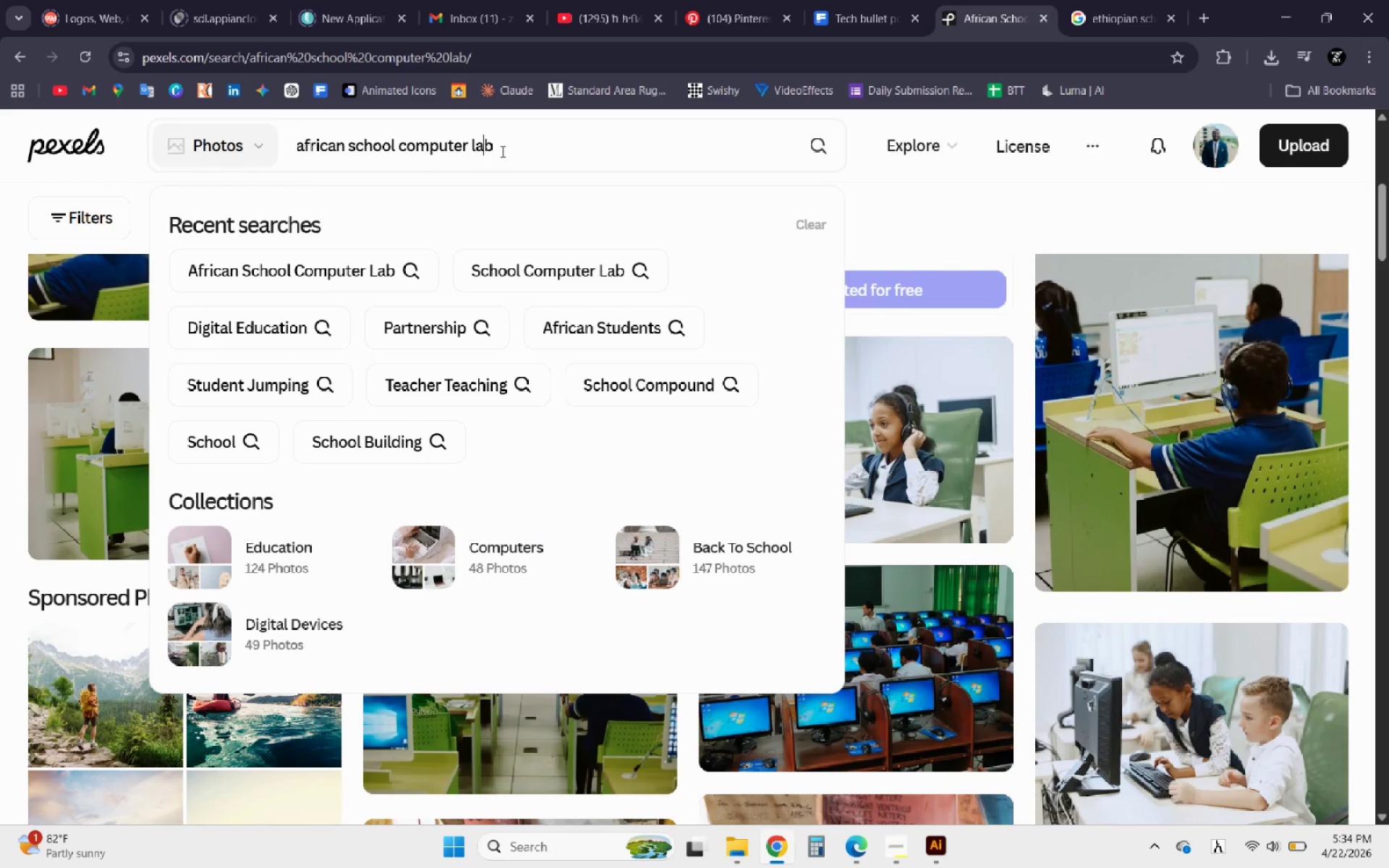 
left_click_drag(start_coordinate=[501, 151], to_coordinate=[394, 141])
 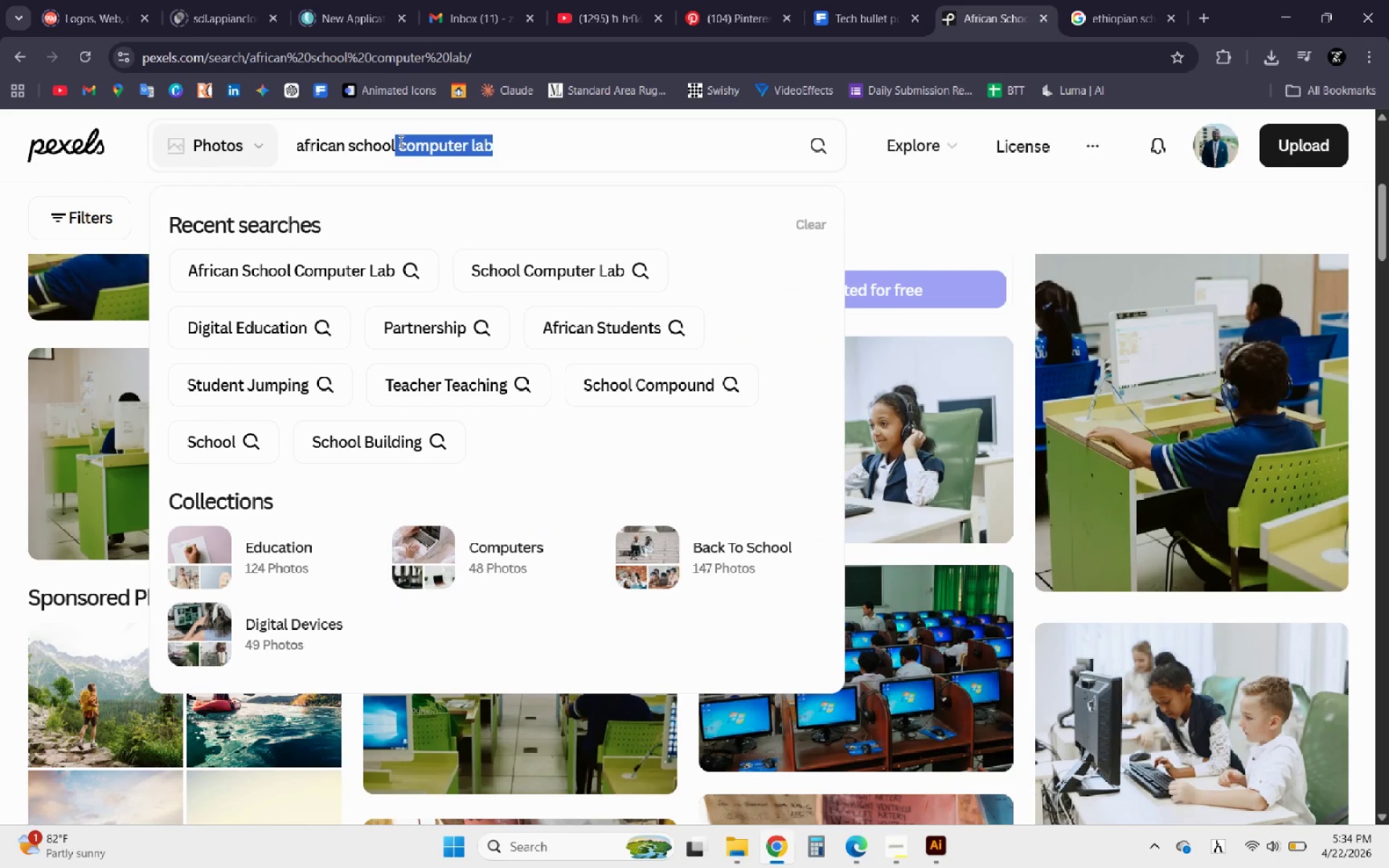 
type( pa)
key(Backspace)
 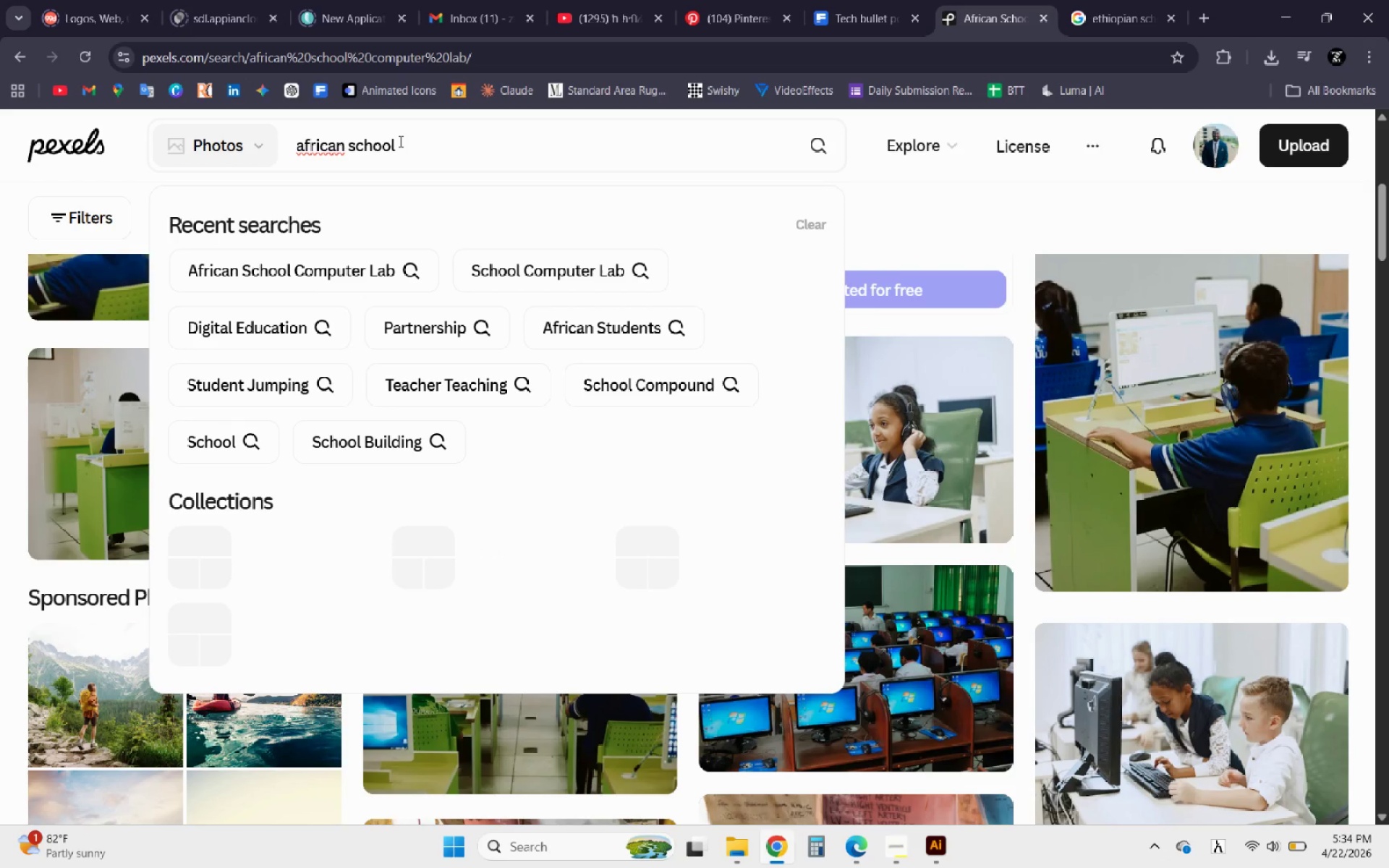 
key(Meta+MetaLeft)
 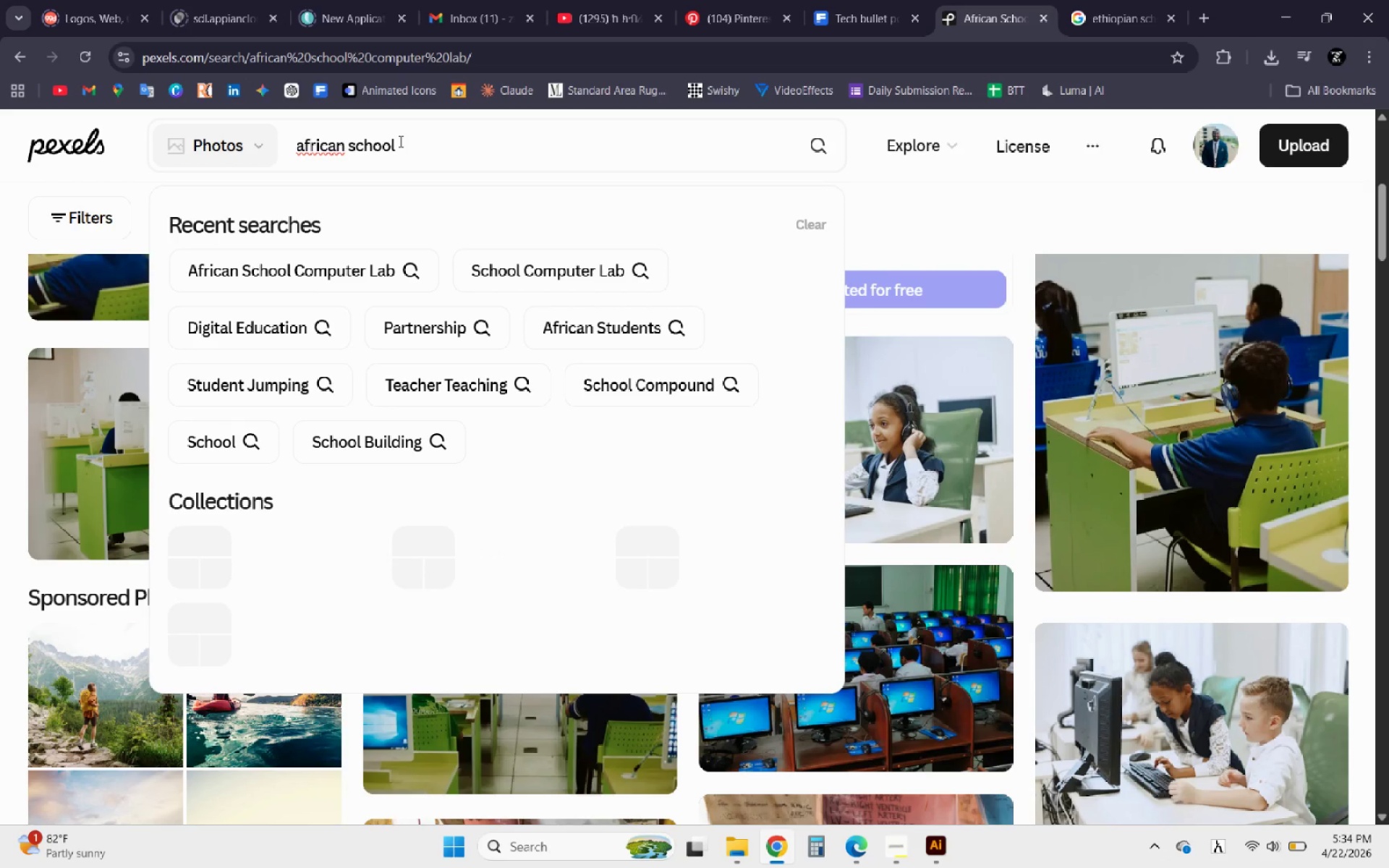 
key(Meta+Space)
 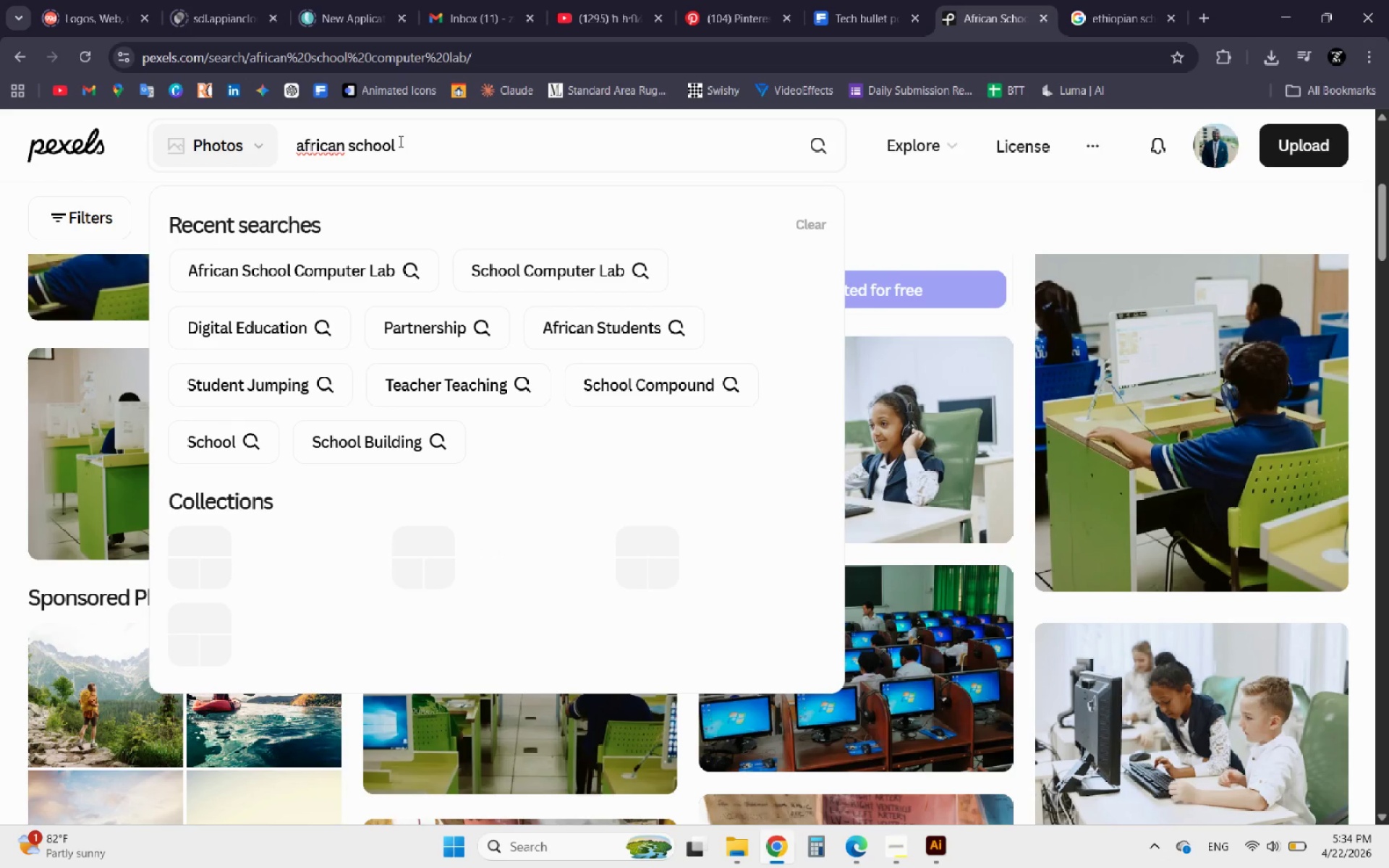 
type(partnes)
key(Backspace)
type(rship)
 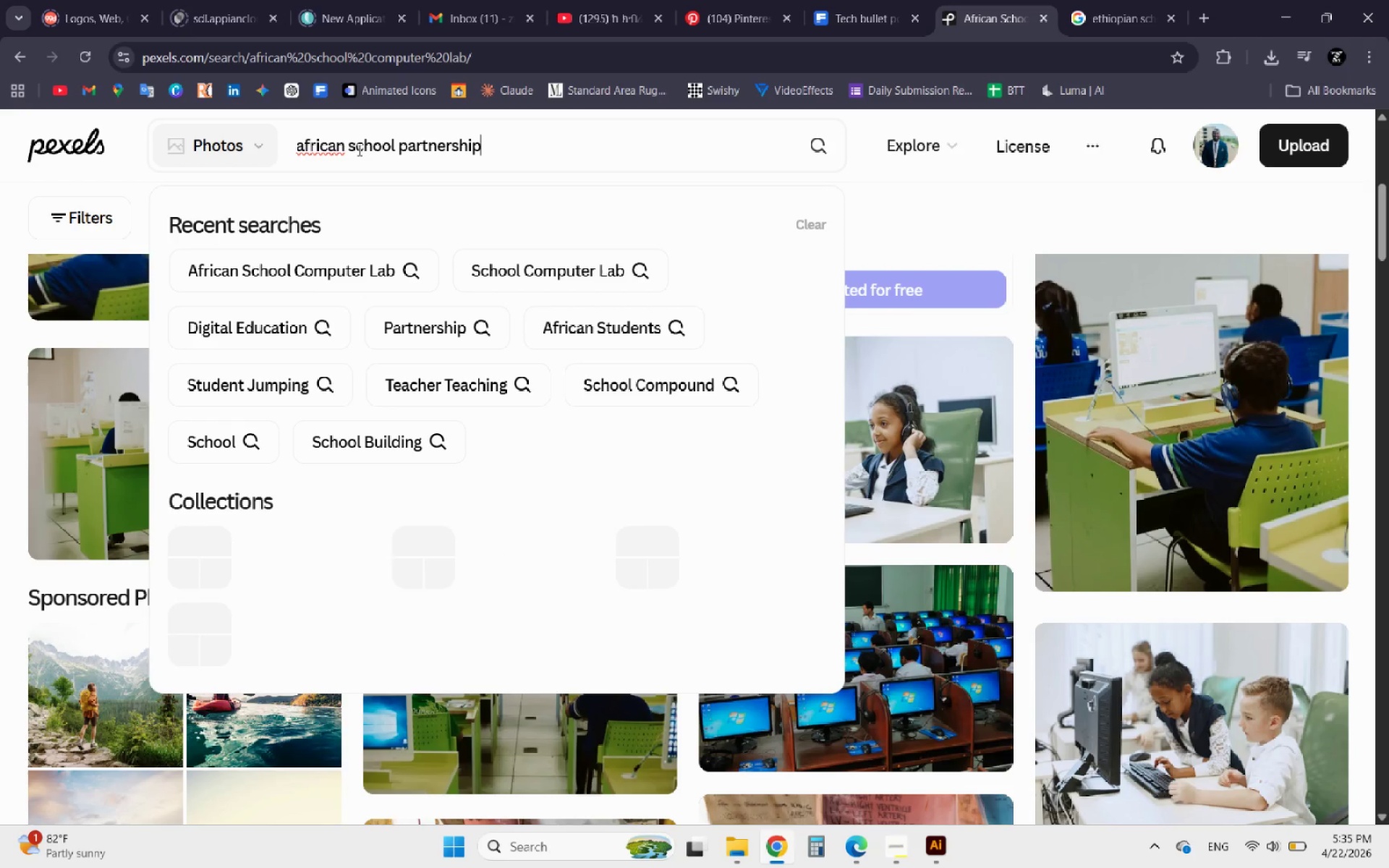 
left_click_drag(start_coordinate=[344, 150], to_coordinate=[279, 150])
 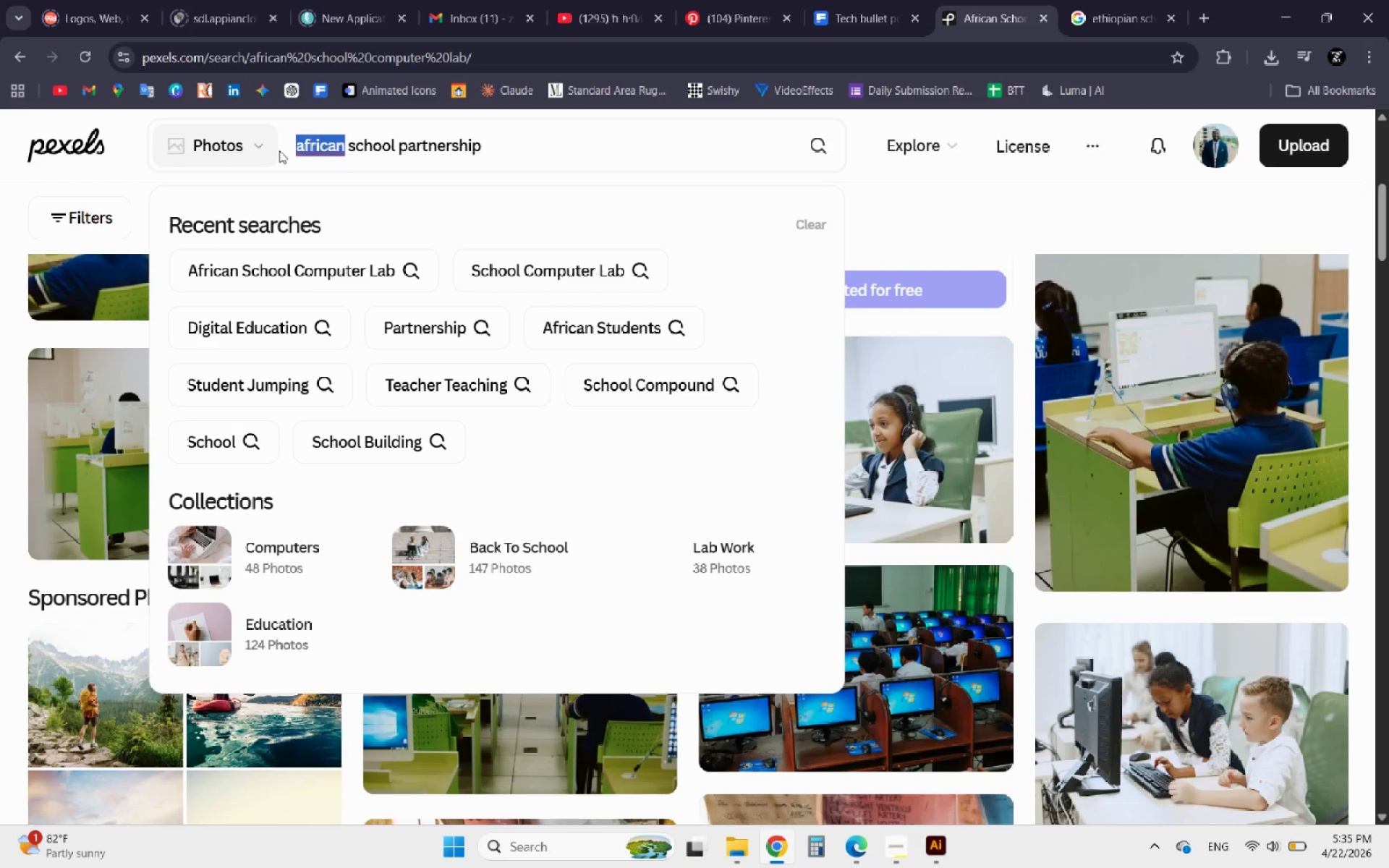 
key(Backspace)
 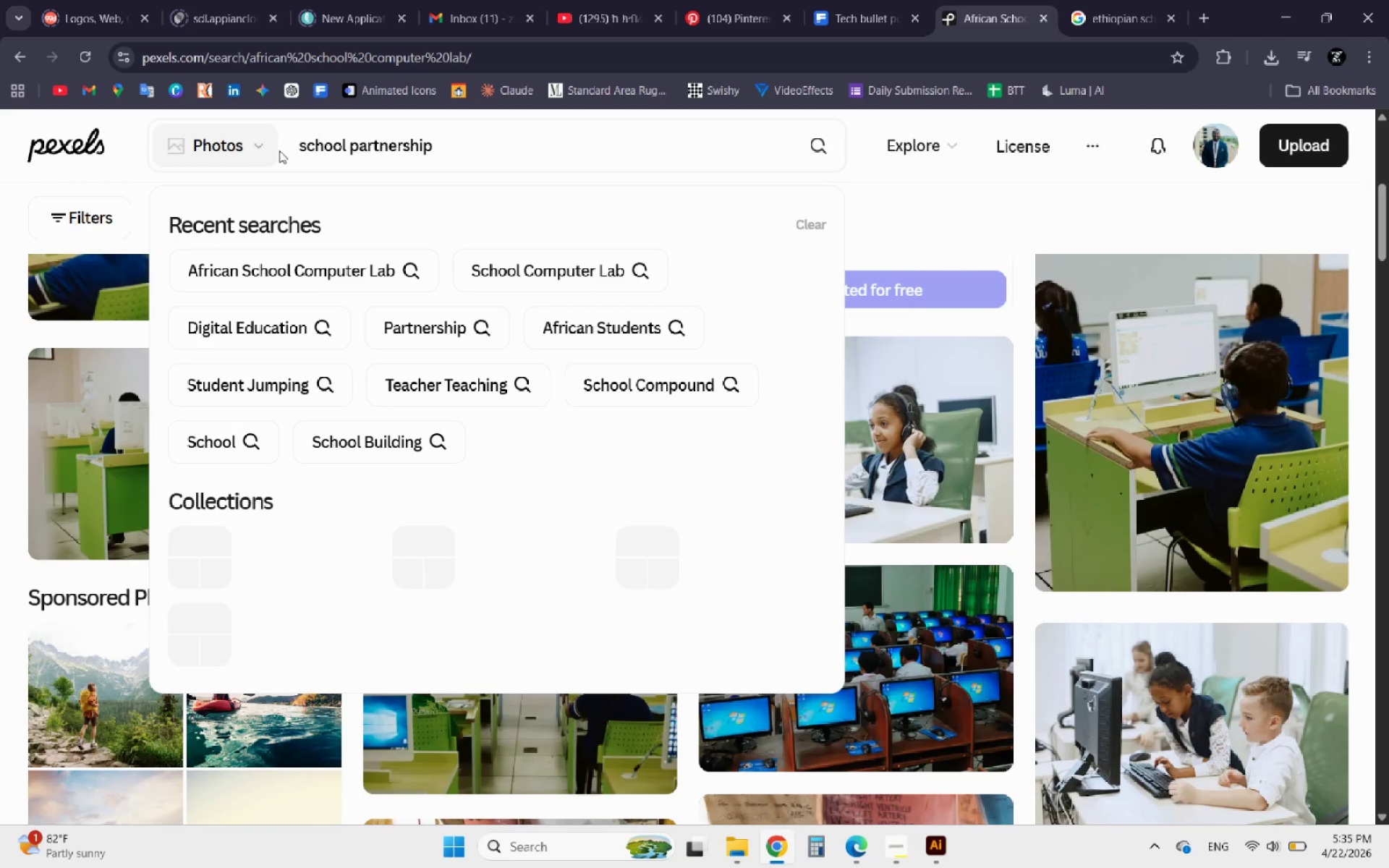 
key(ArrowRight)
 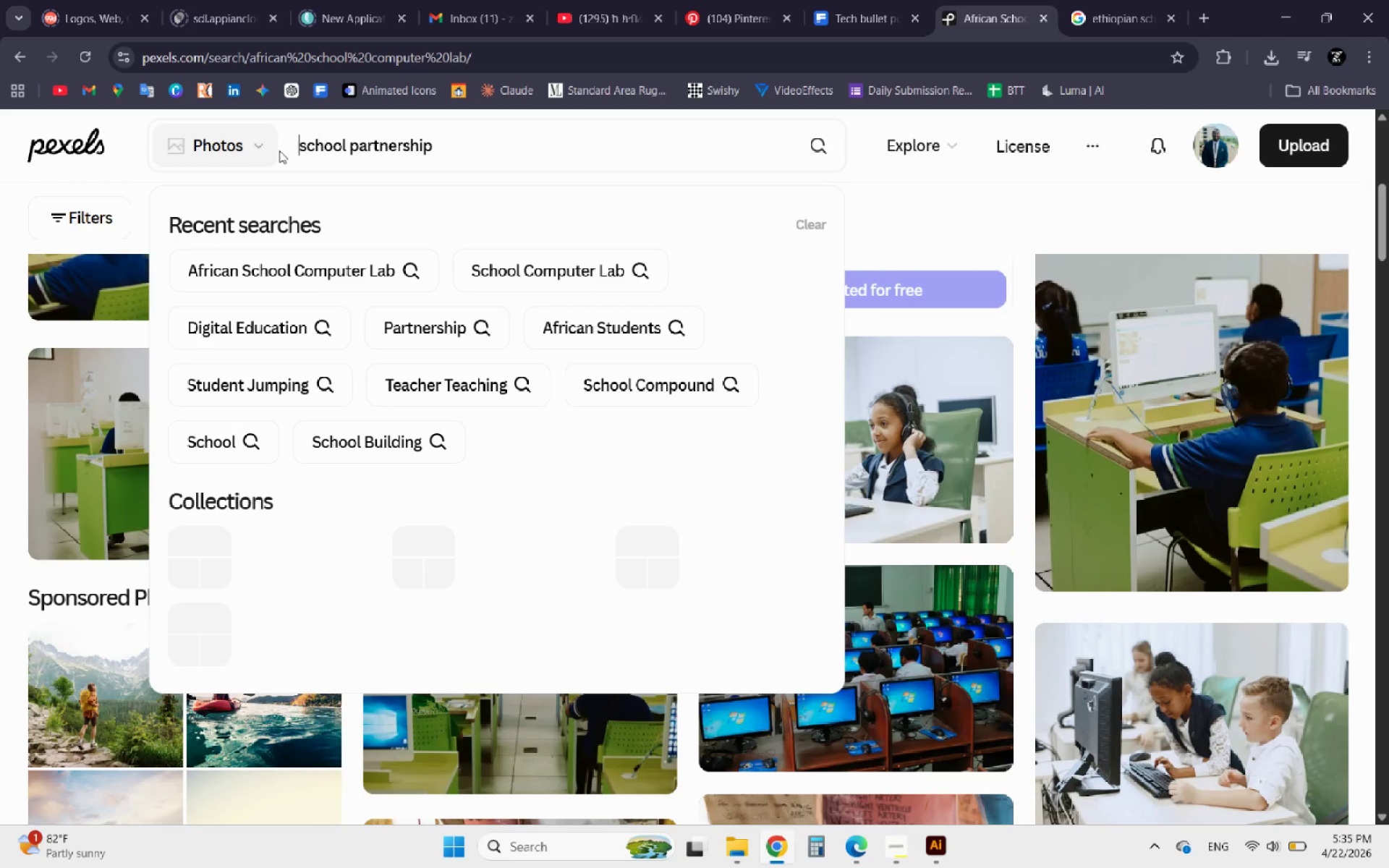 
key(Backspace)
 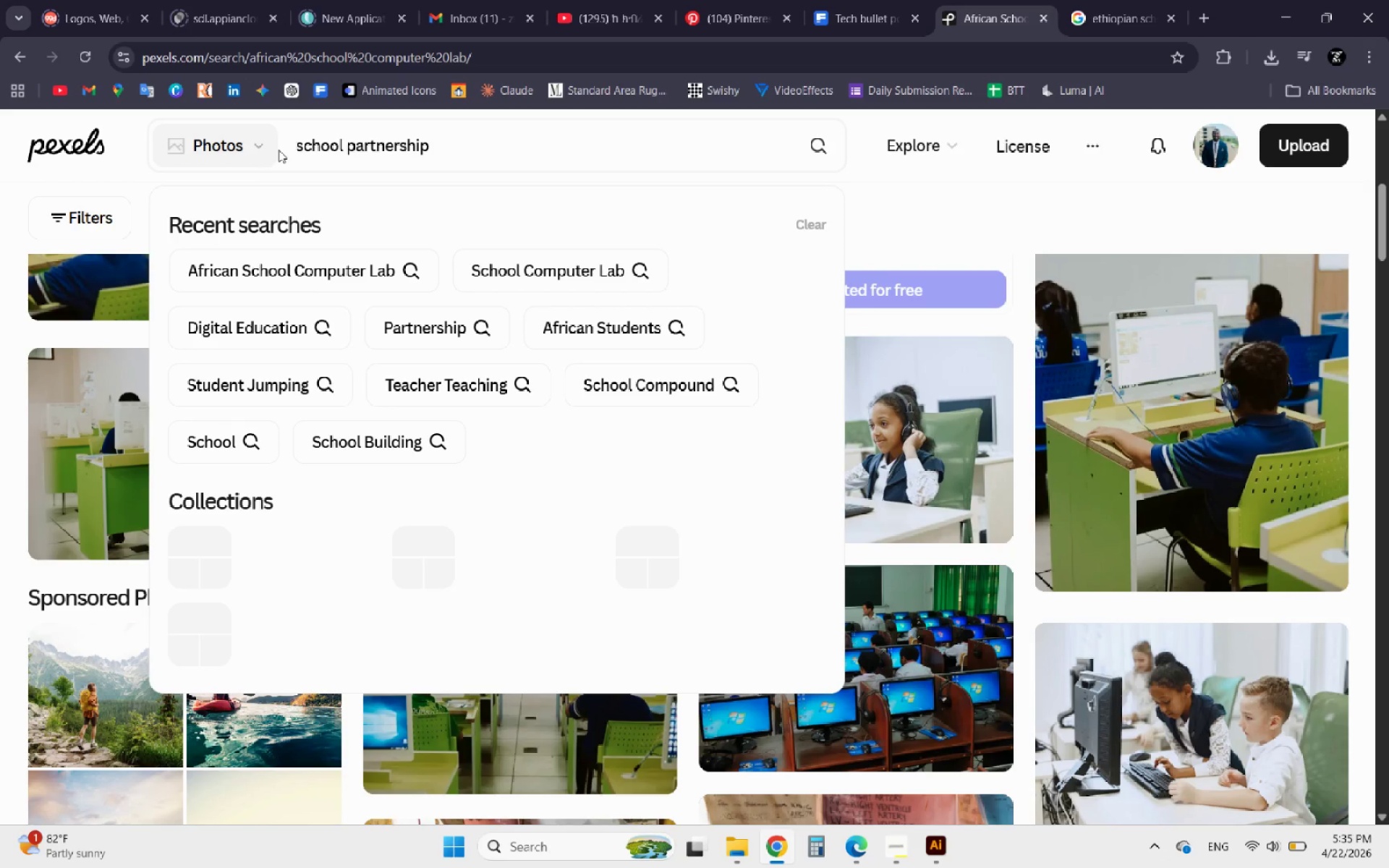 
key(Enter)
 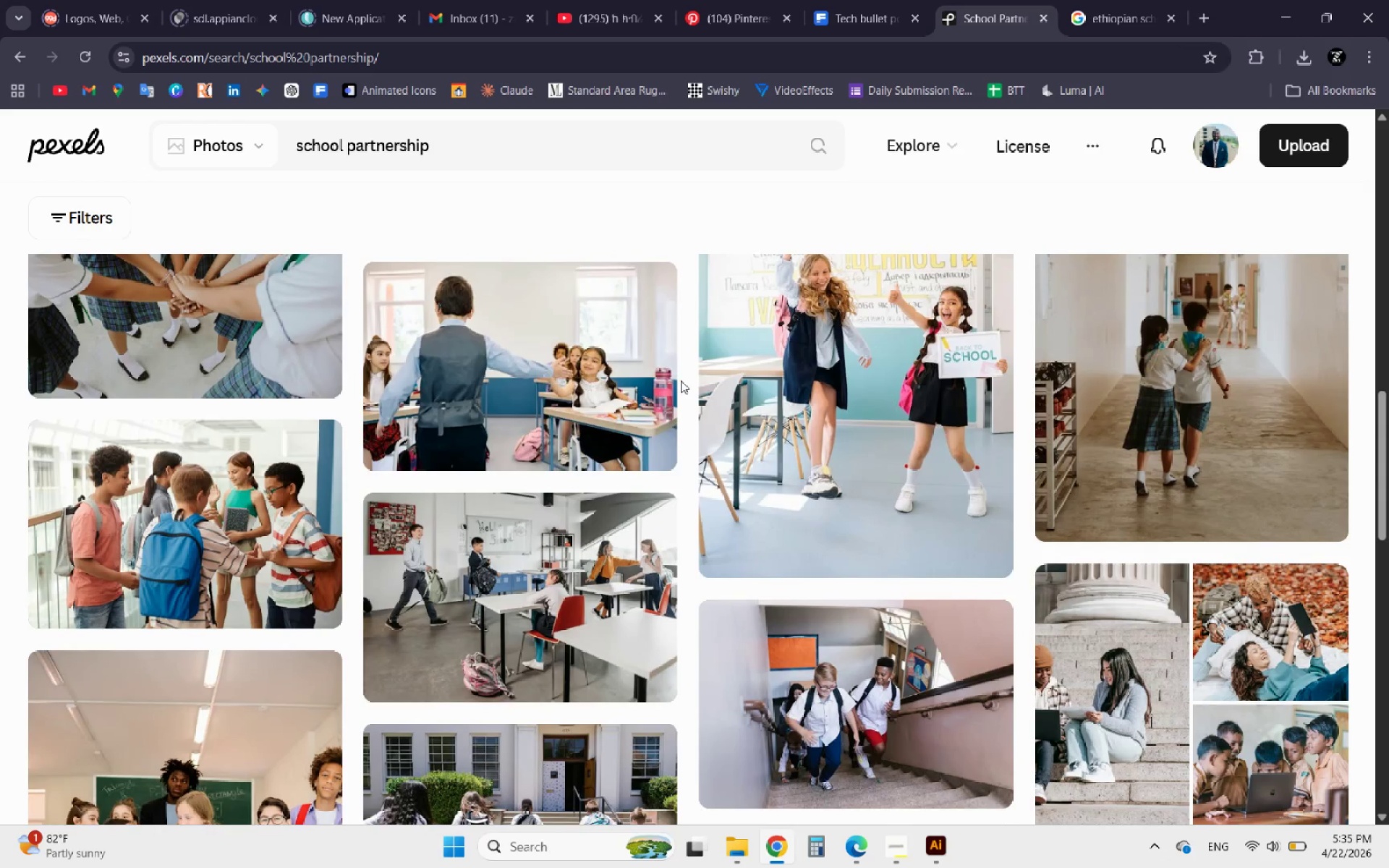 
wait(28.31)
 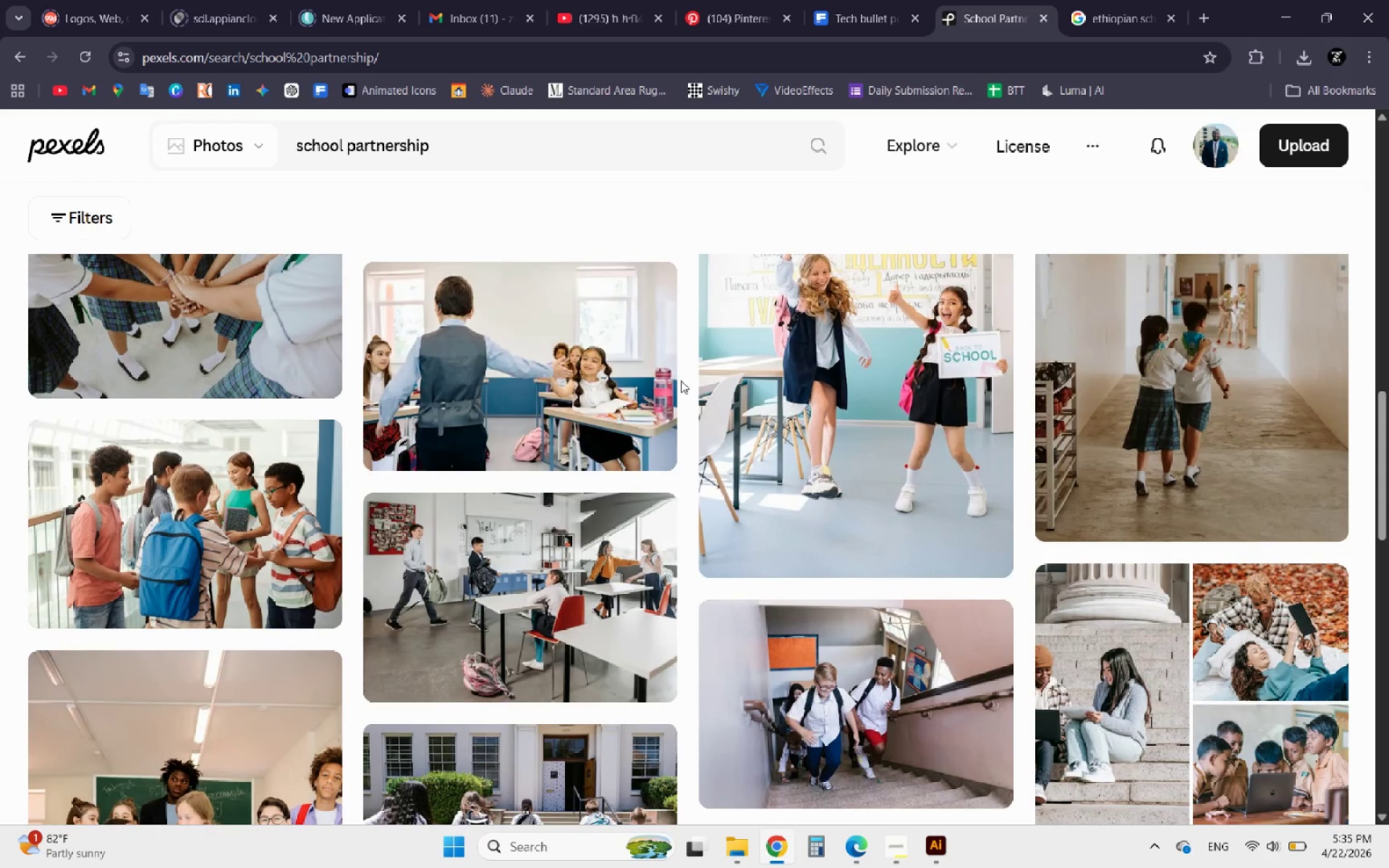 
scroll: coordinate [280, 527], scroll_direction: down, amount: 8.0
 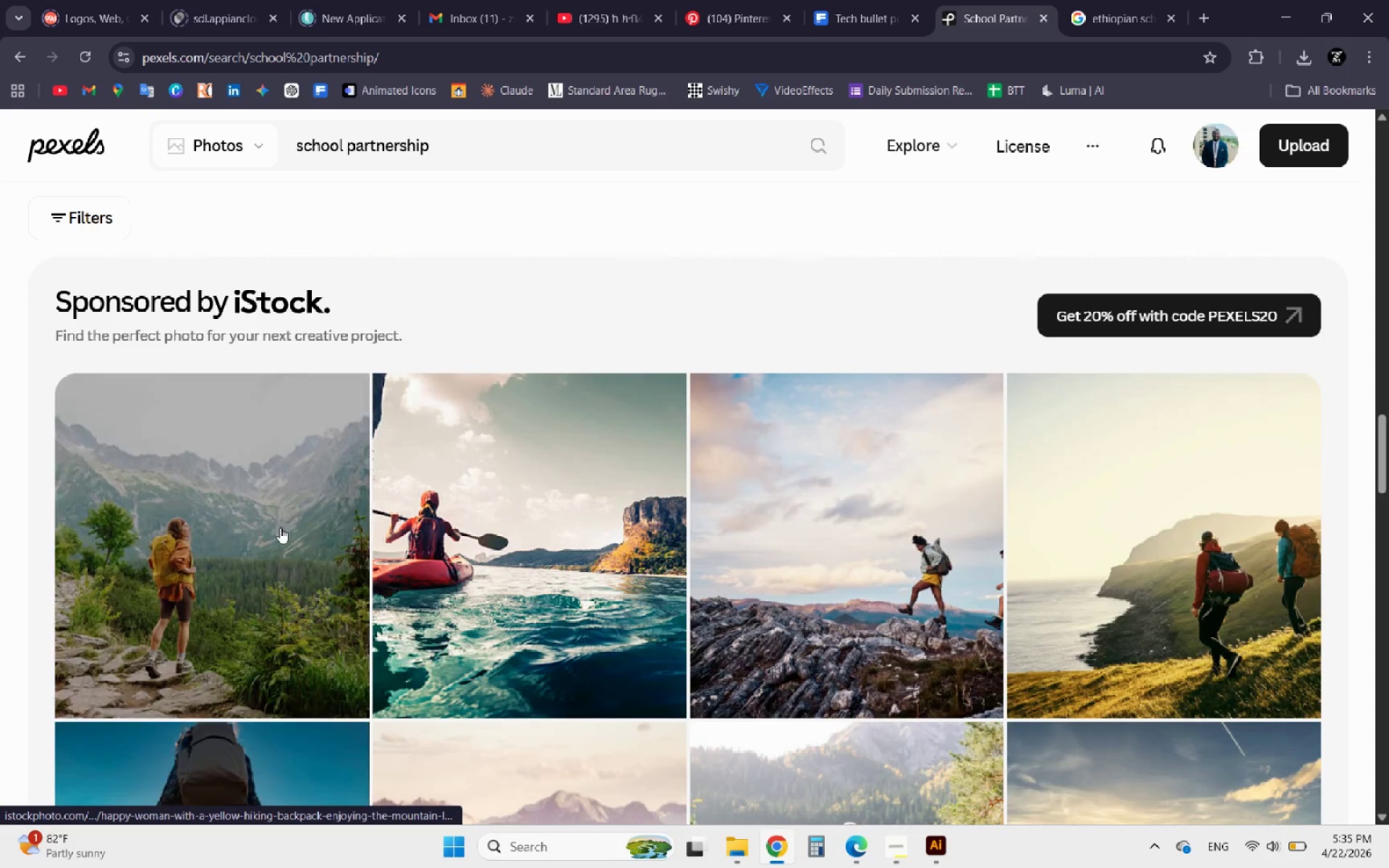 
left_click([343, 151])
 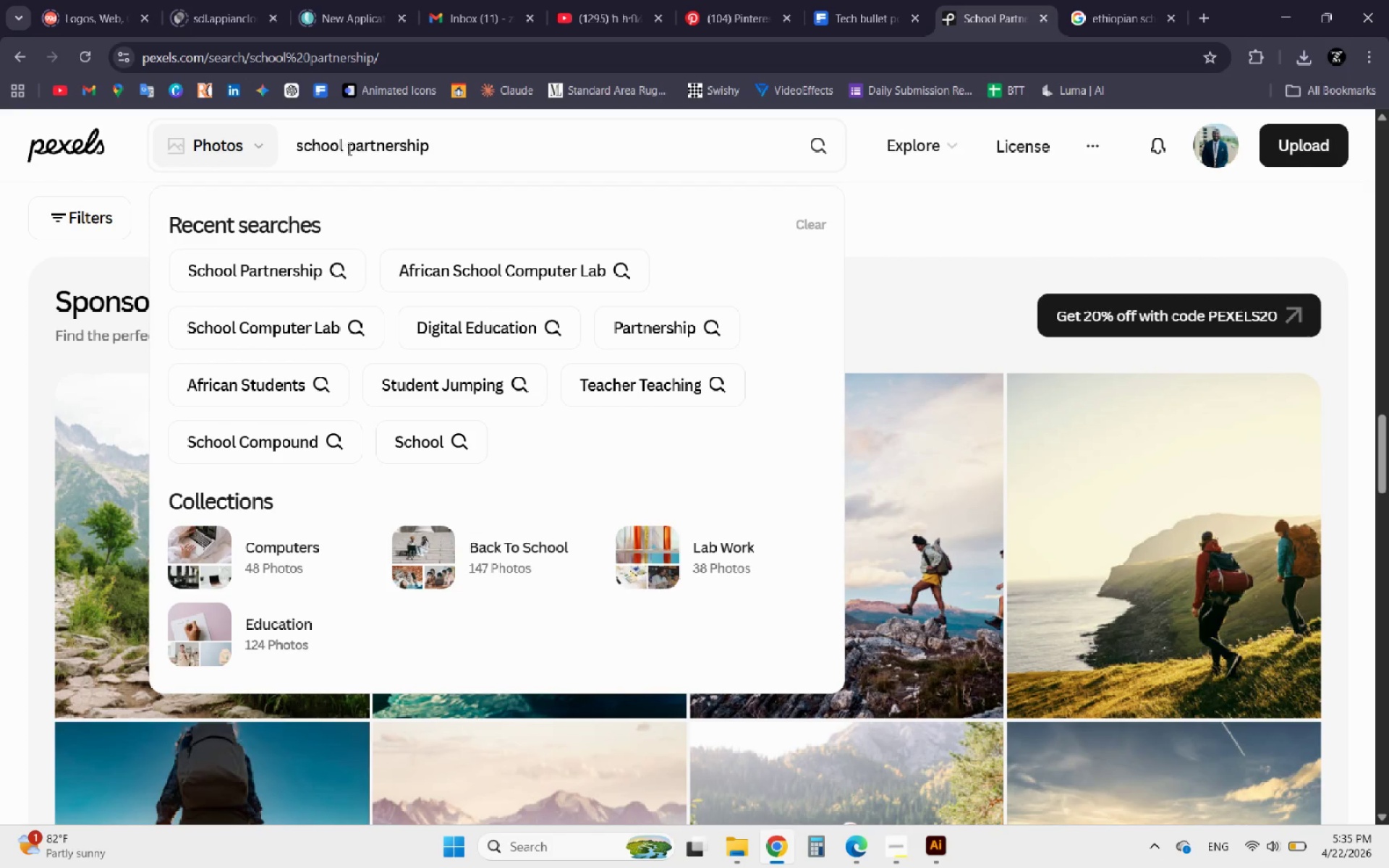 
left_click_drag(start_coordinate=[348, 149], to_coordinate=[279, 148])
 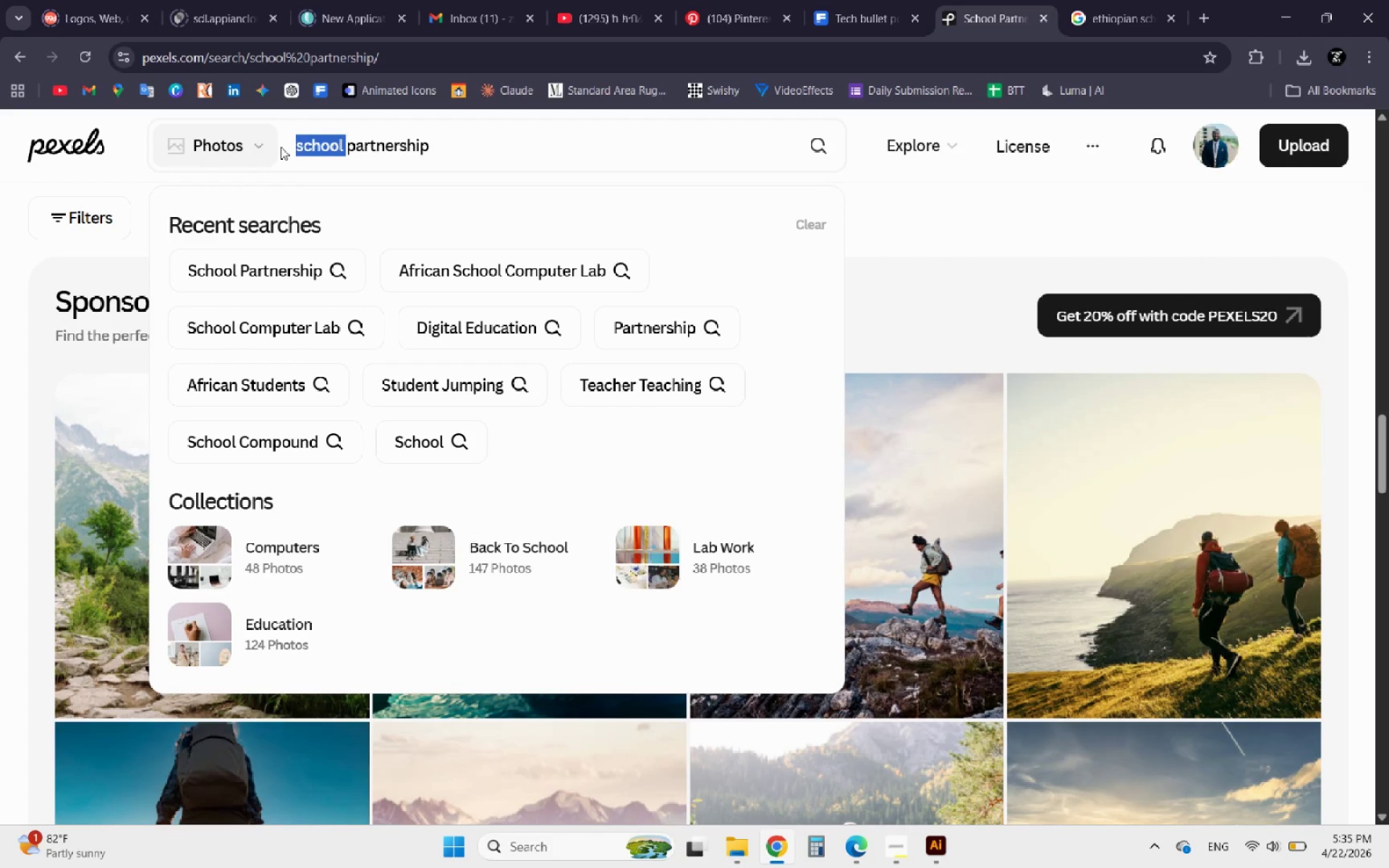 
key(Backspace)
 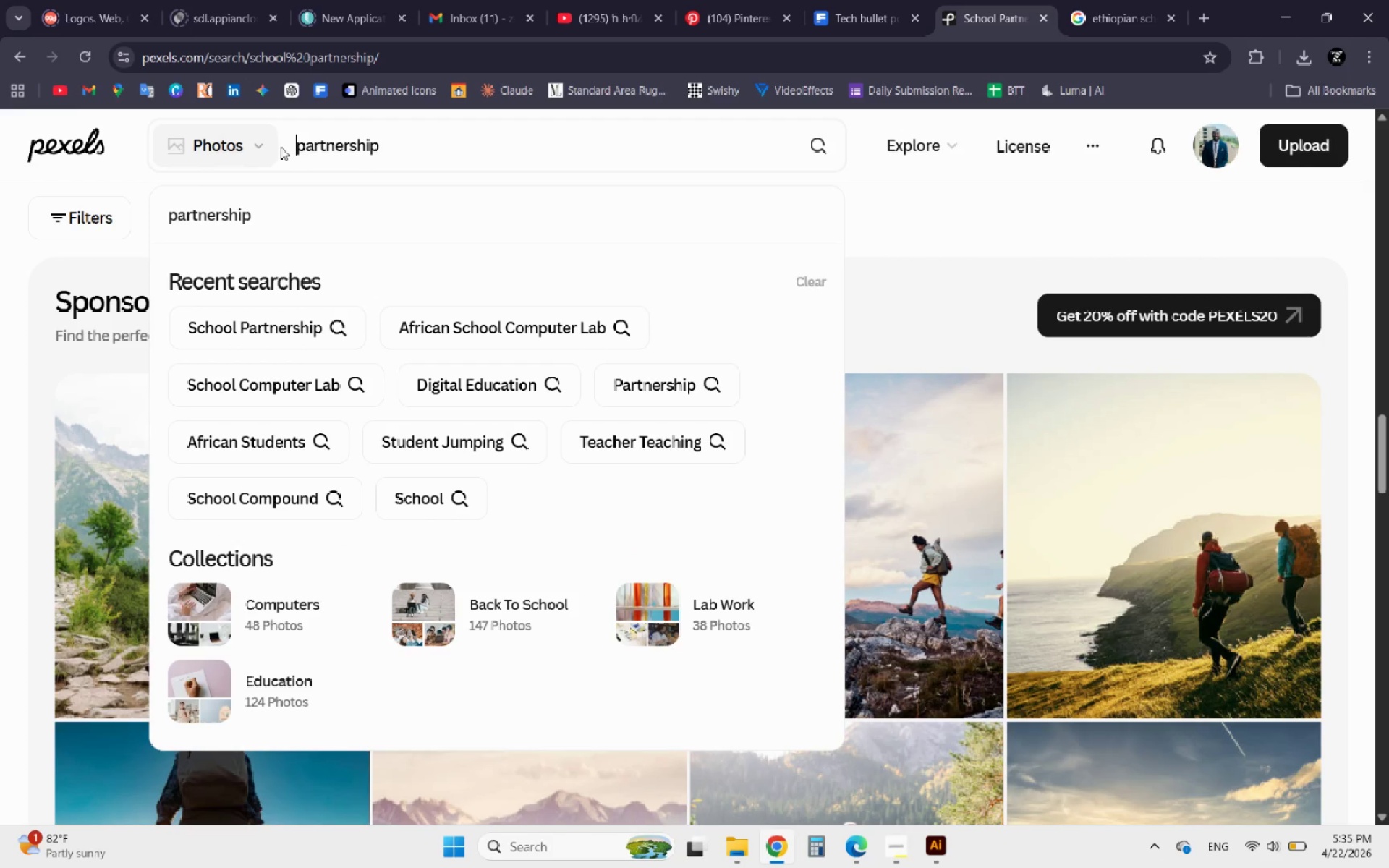 
key(Enter)
 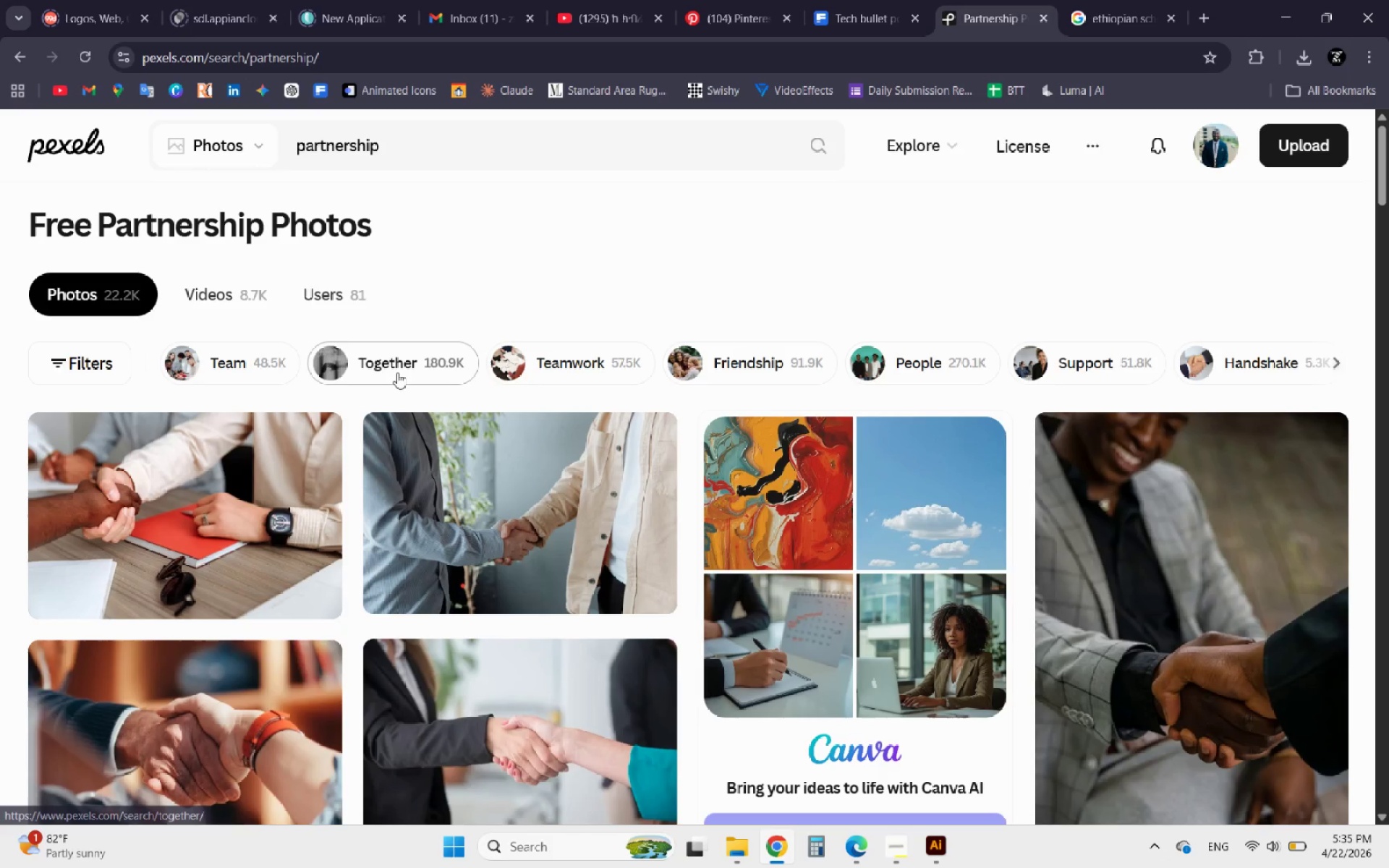 
scroll: coordinate [696, 587], scroll_direction: down, amount: 6.0
 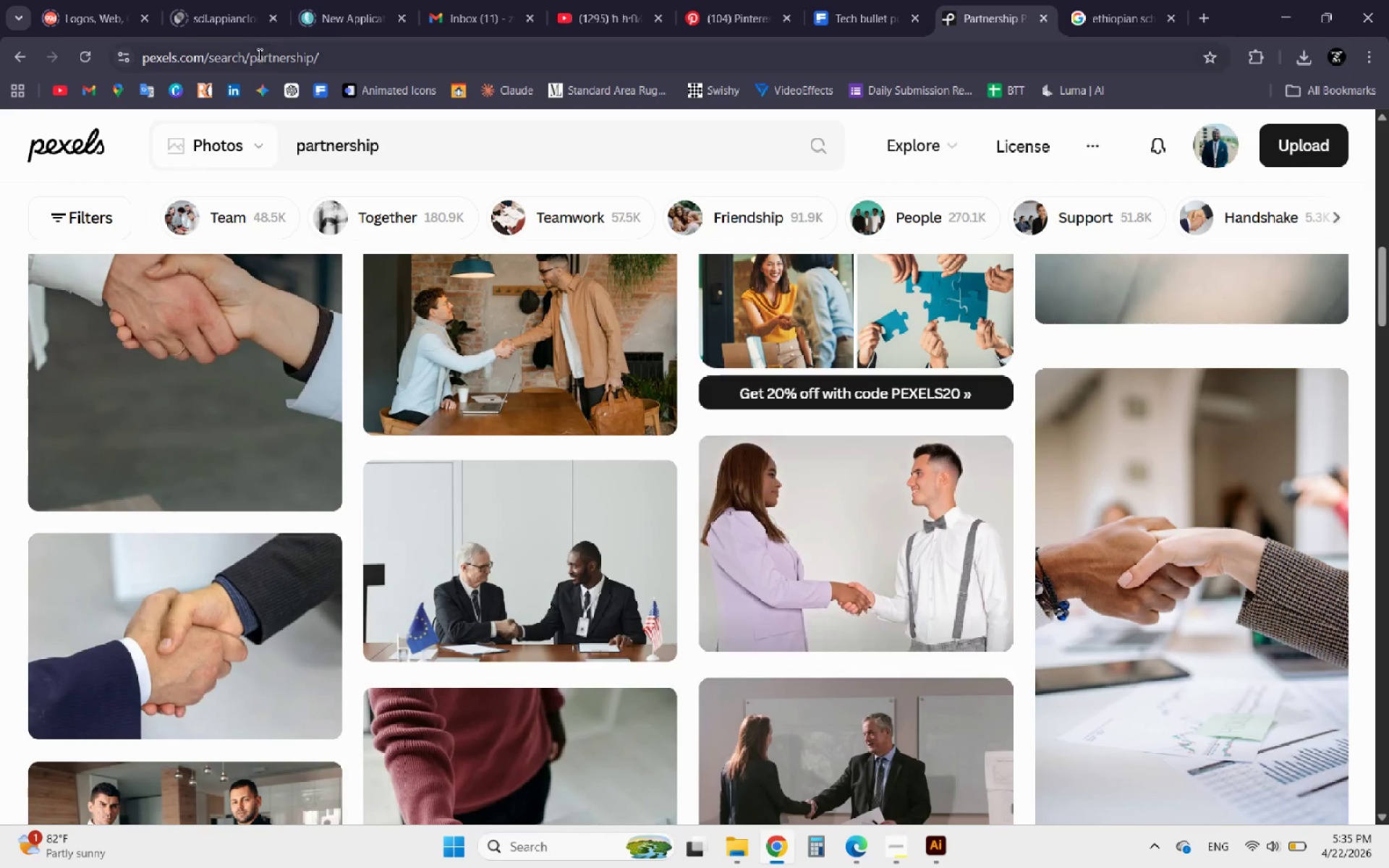 
left_click([299, 143])
 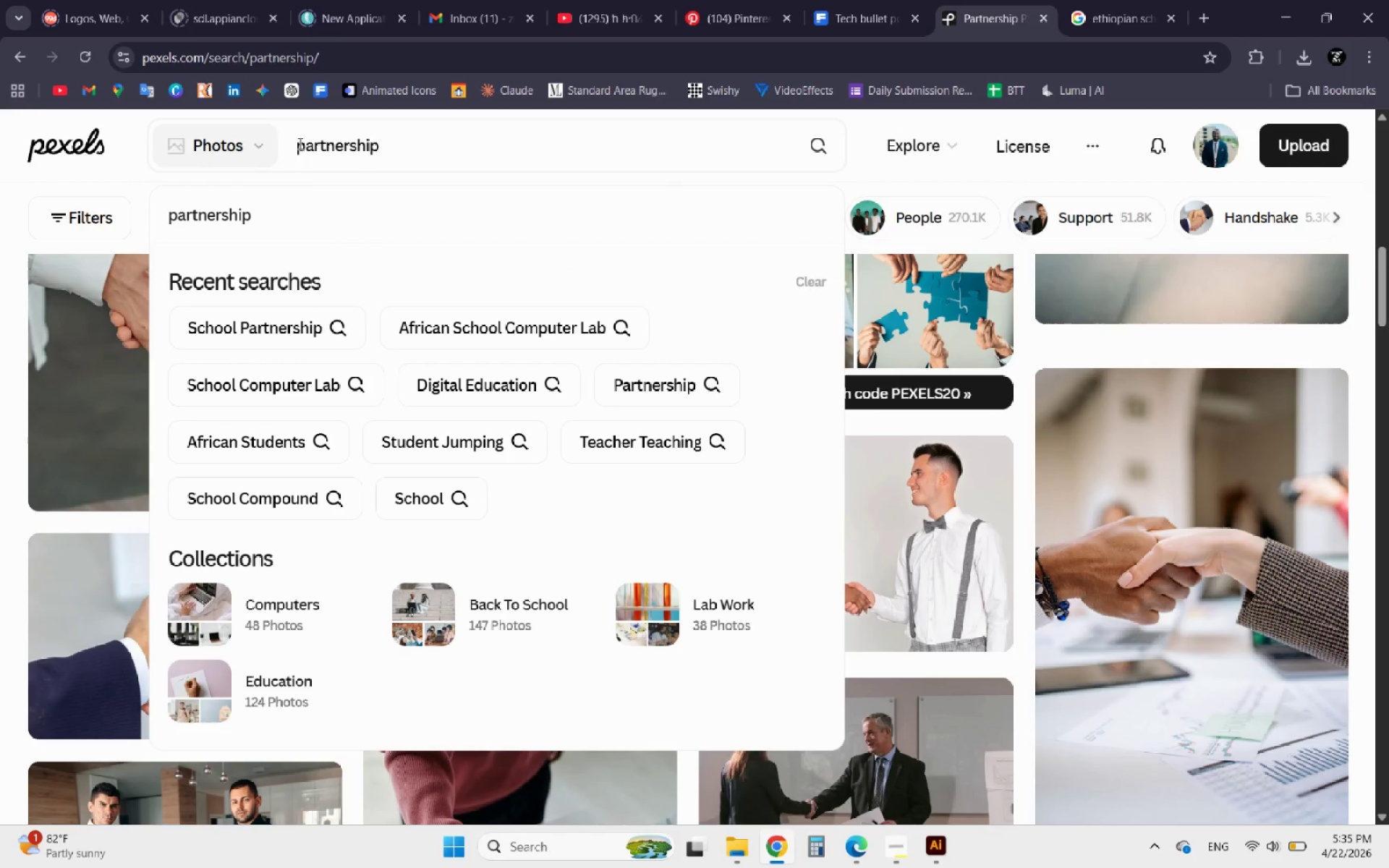 
type(business )
 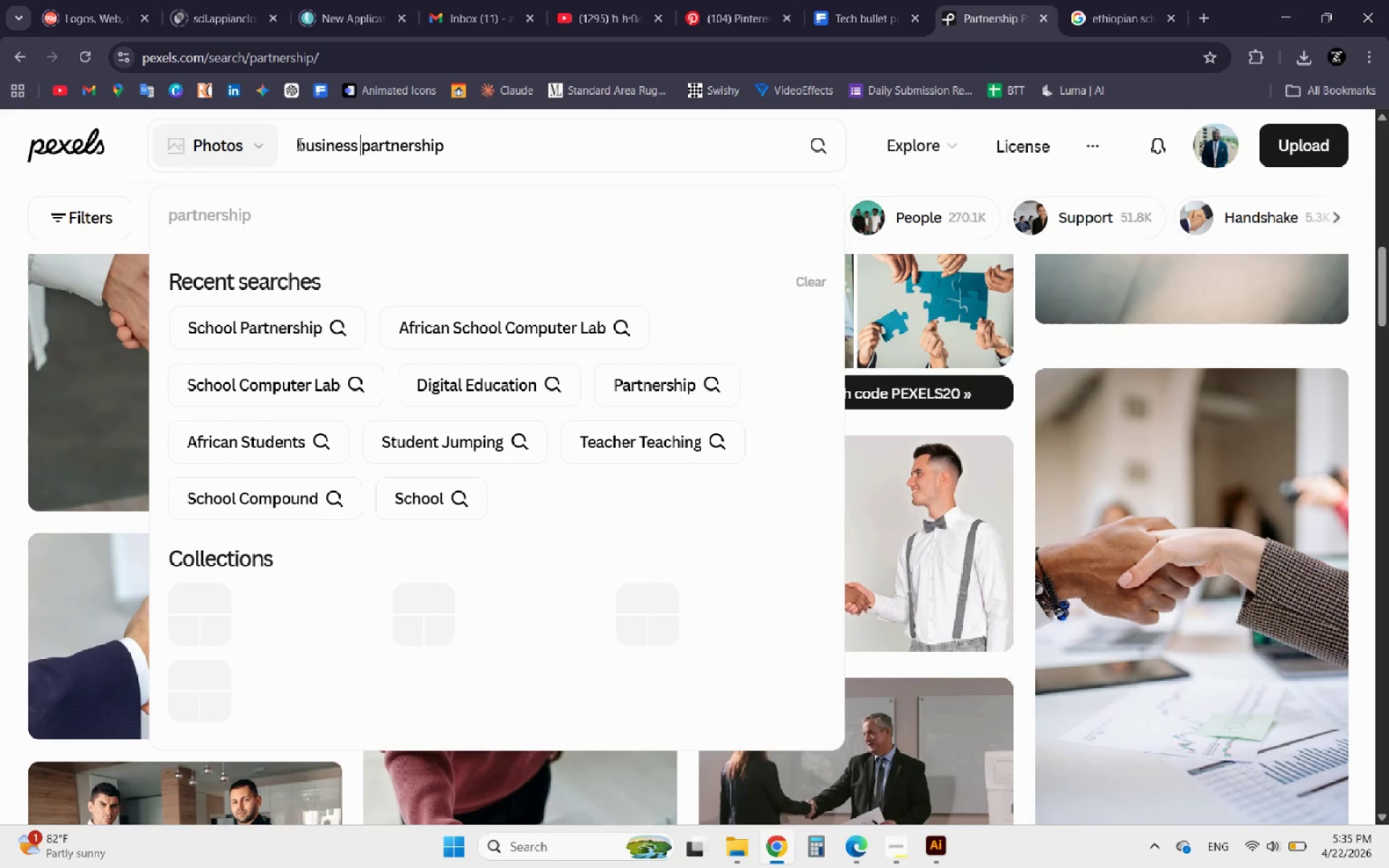 
key(Enter)
 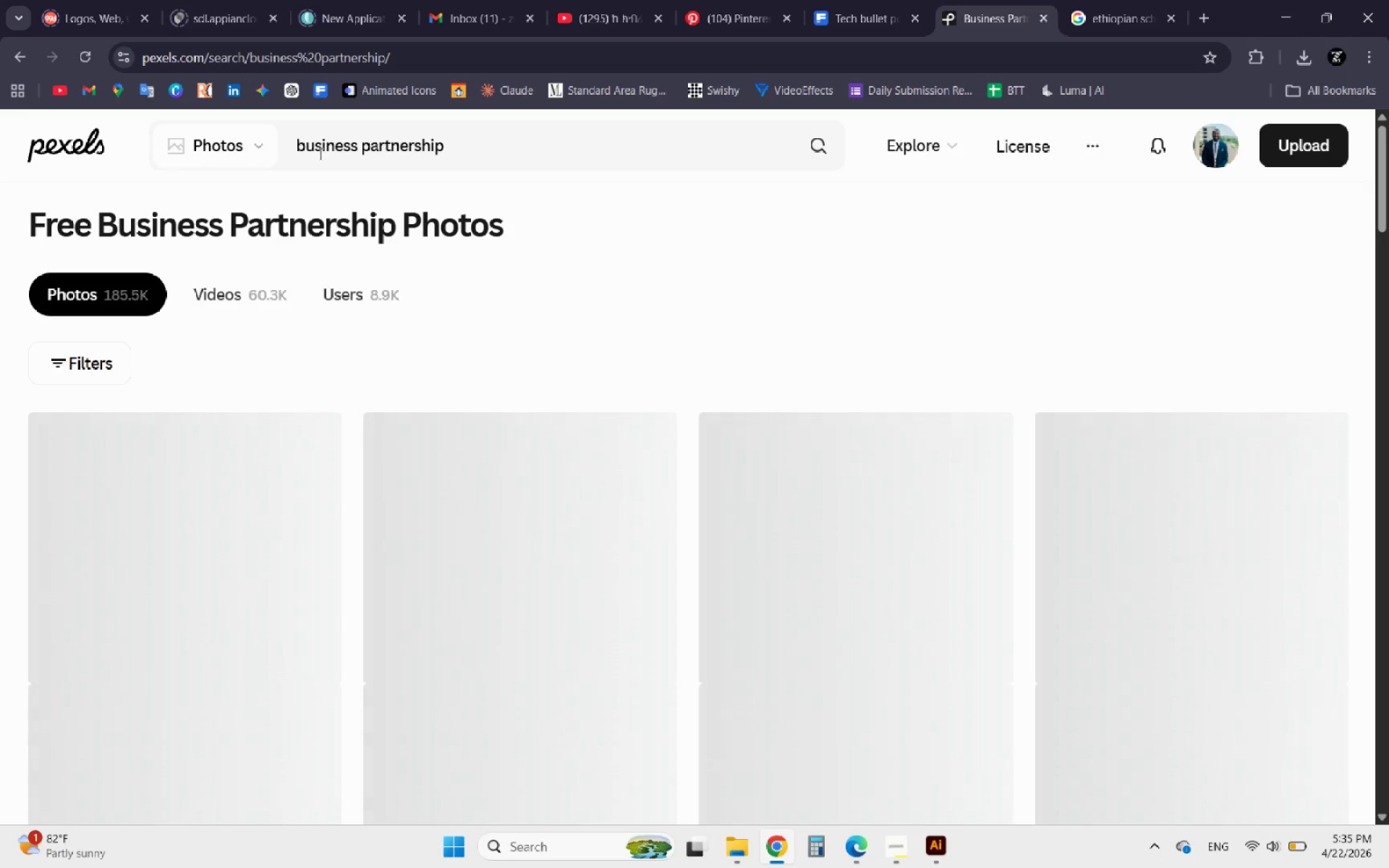 
wait(7.45)
 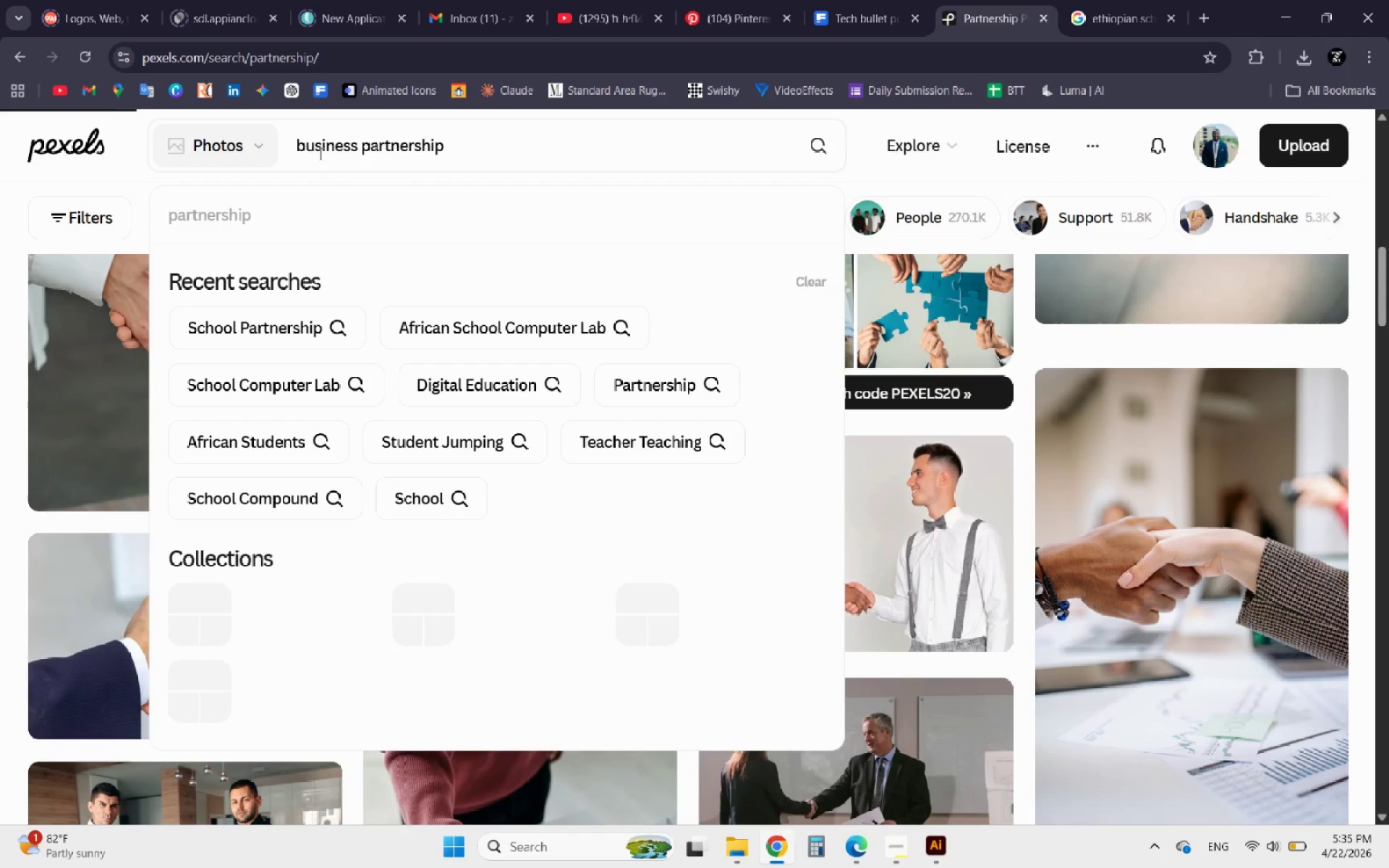 
left_click([851, 0])
 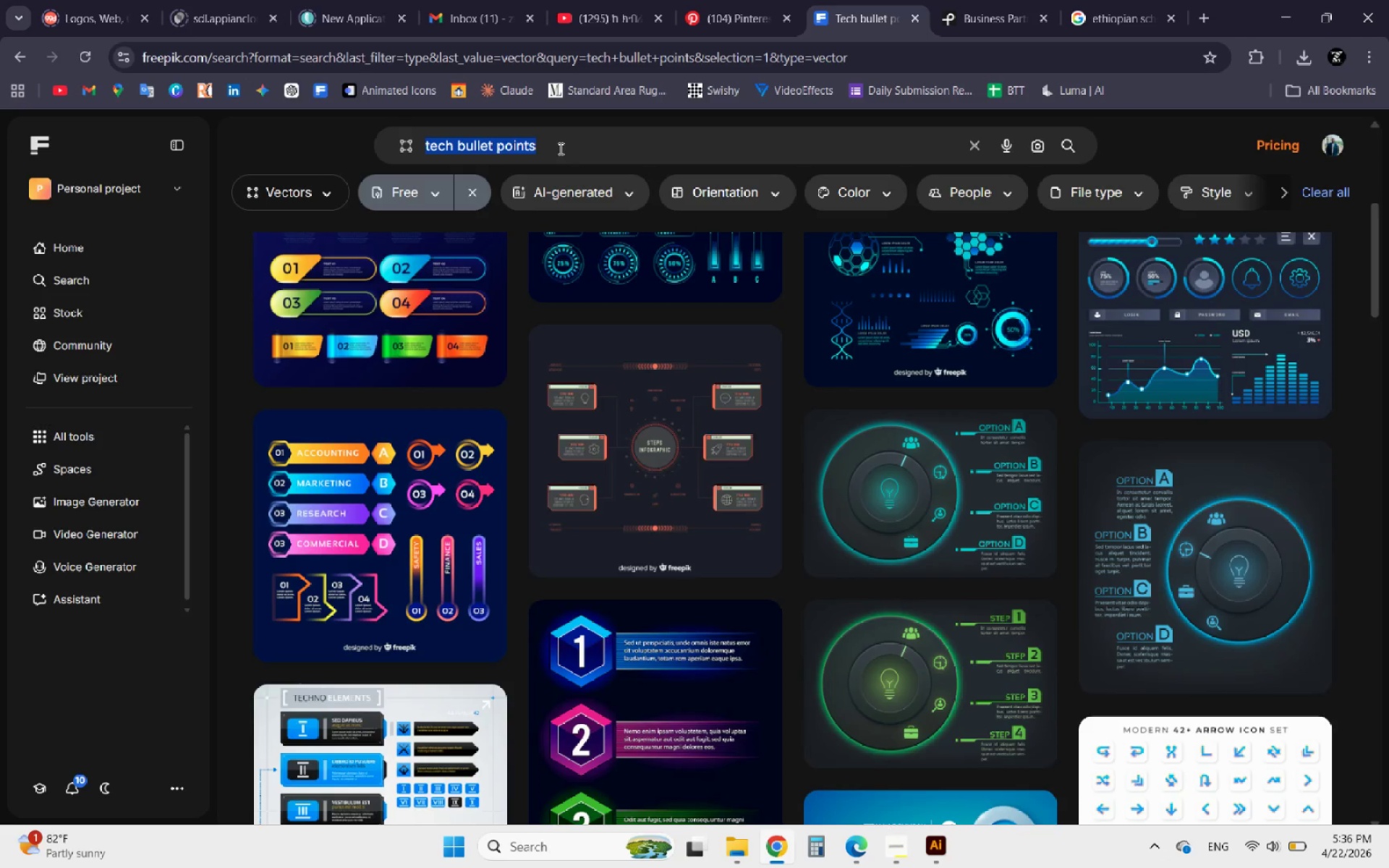 
type(business partnership)
 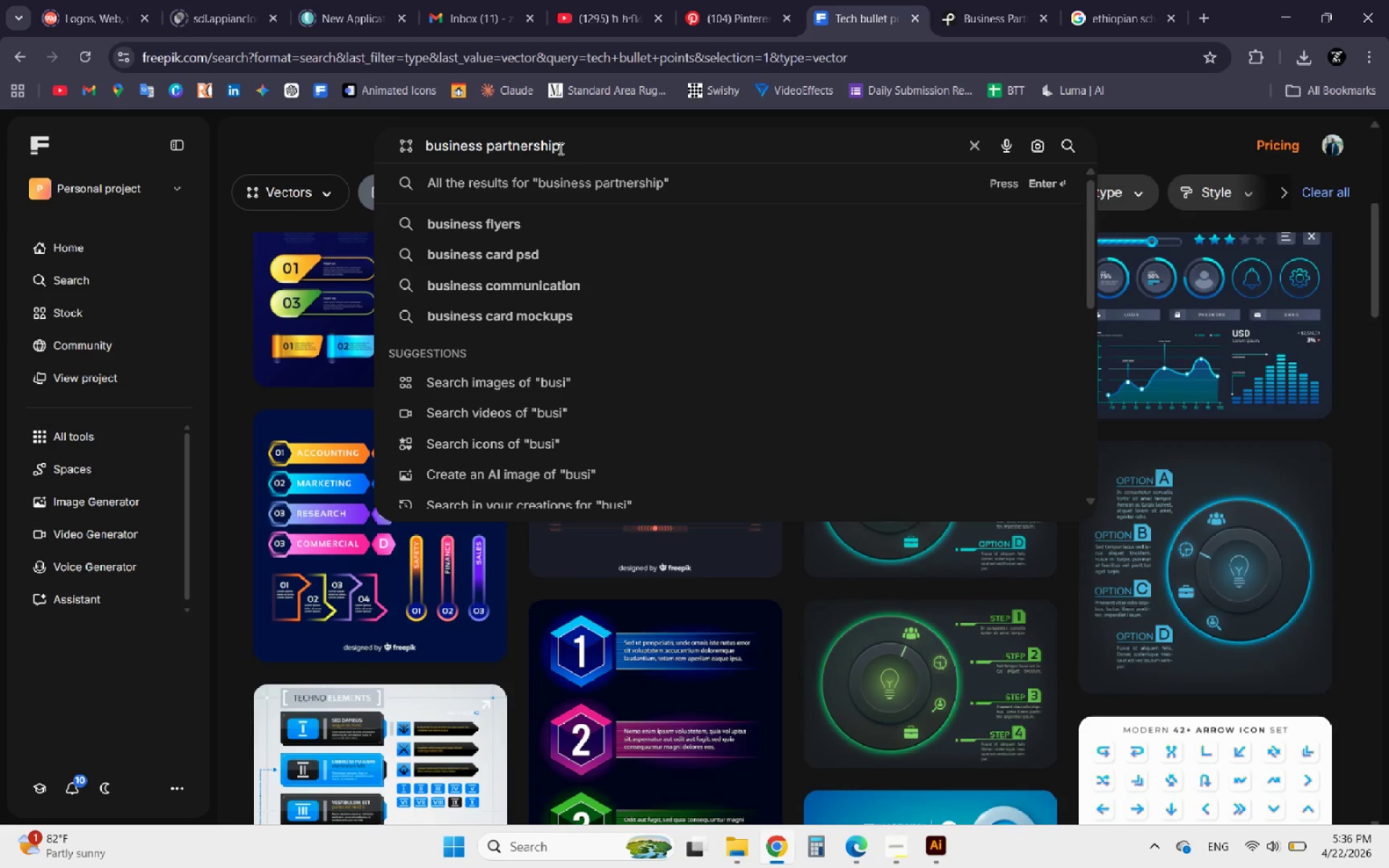 
key(Enter)
 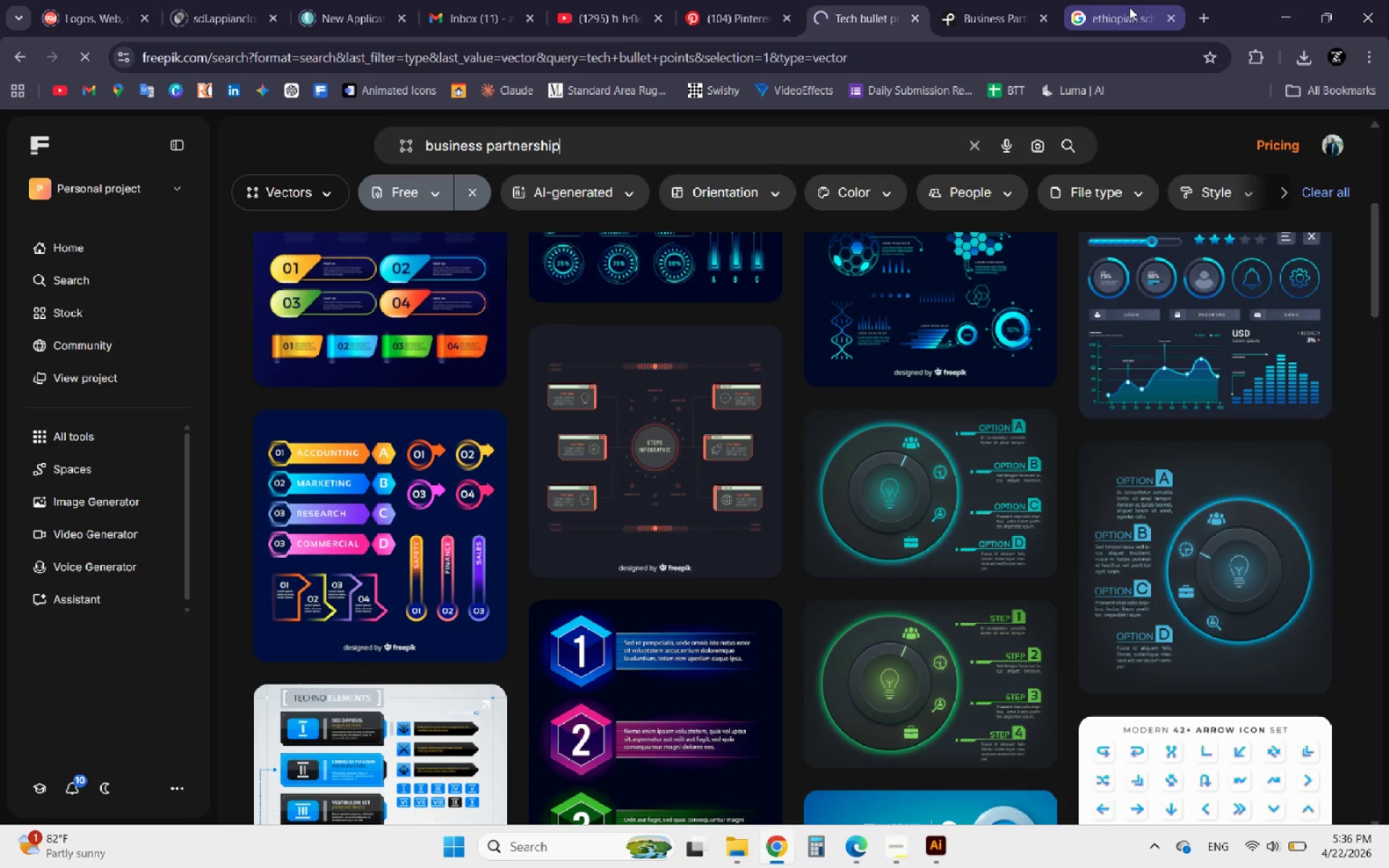 
left_click([978, 0])
 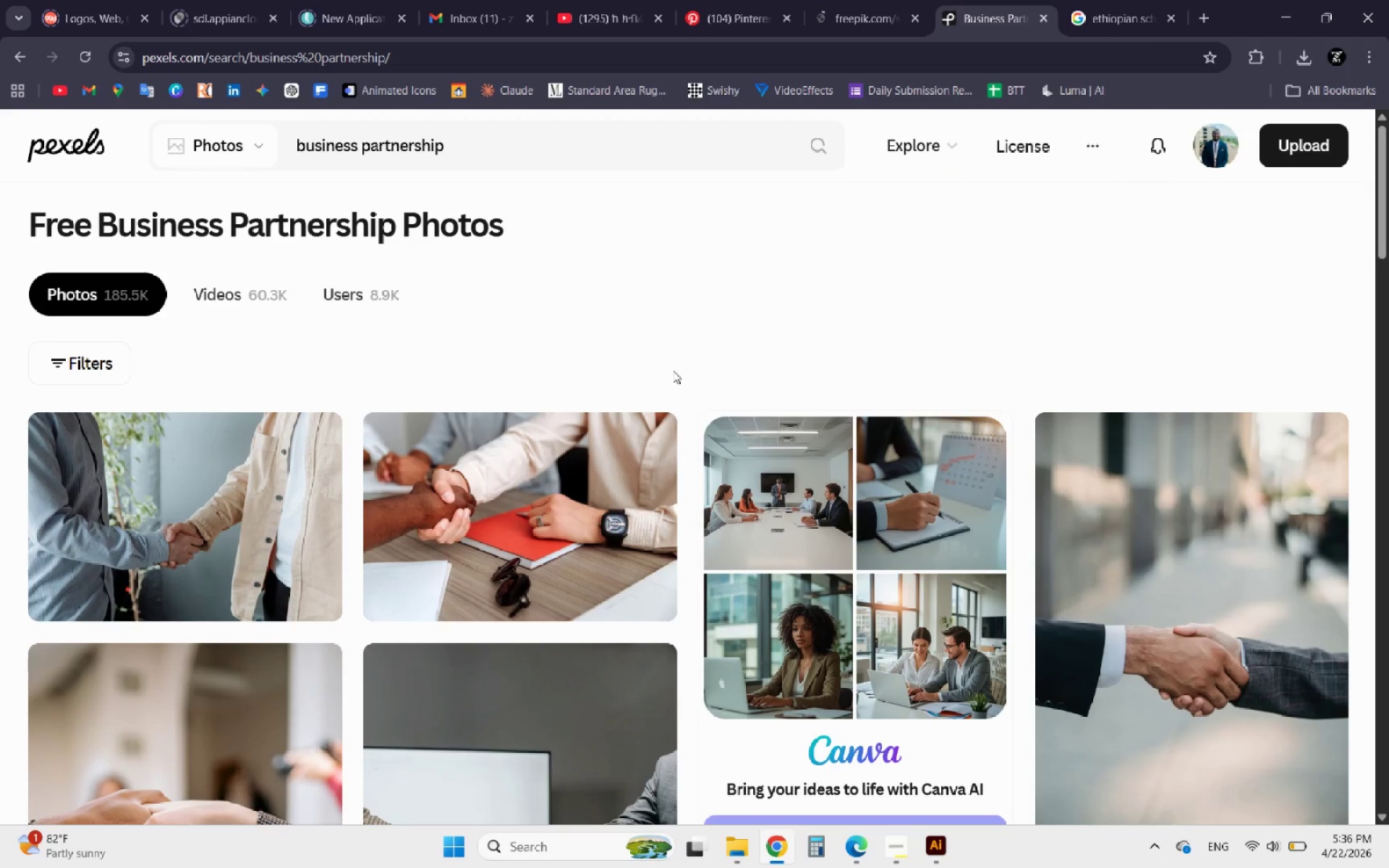 
scroll: coordinate [679, 315], scroll_direction: down, amount: 7.0
 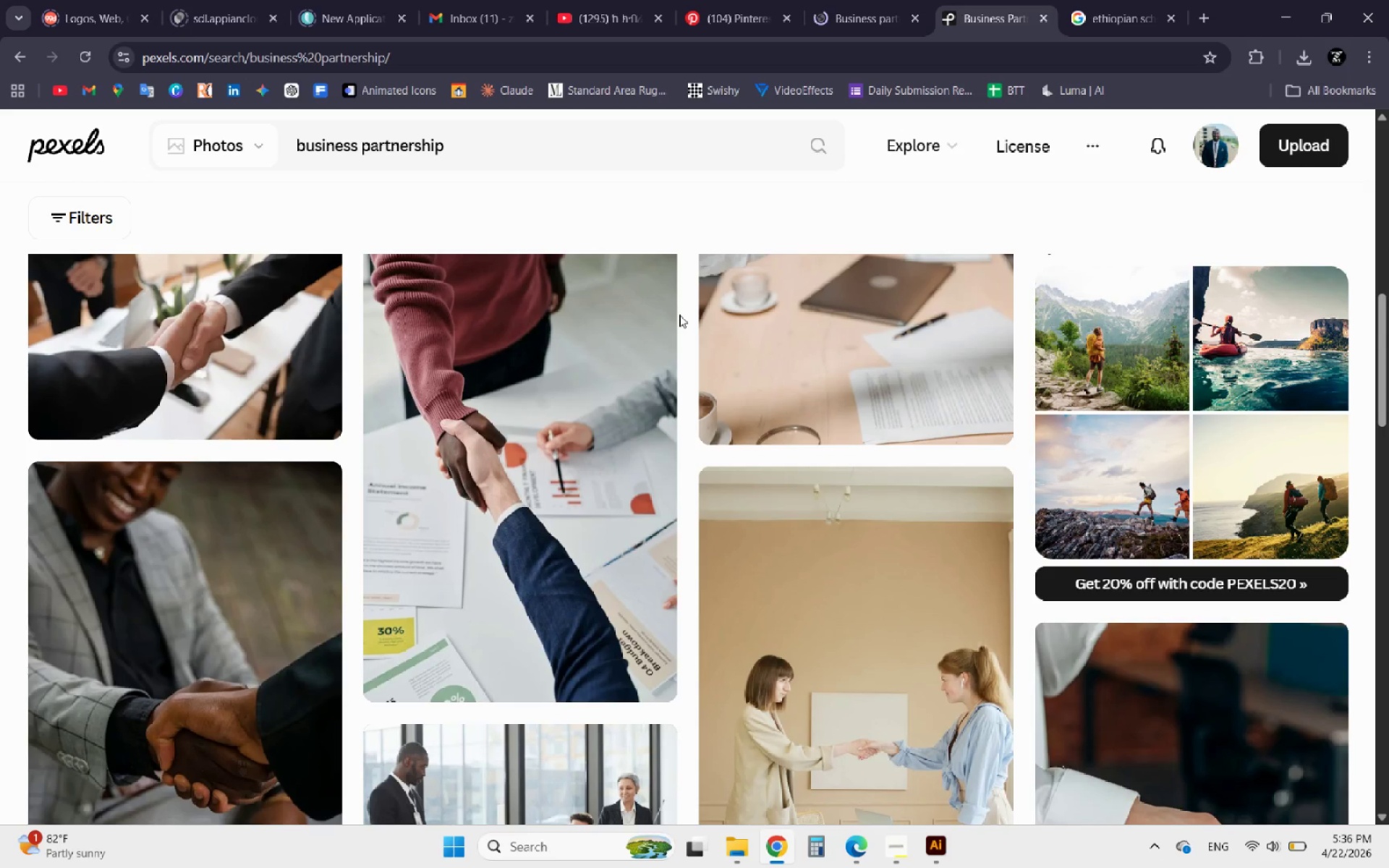 
left_click([598, 435])
 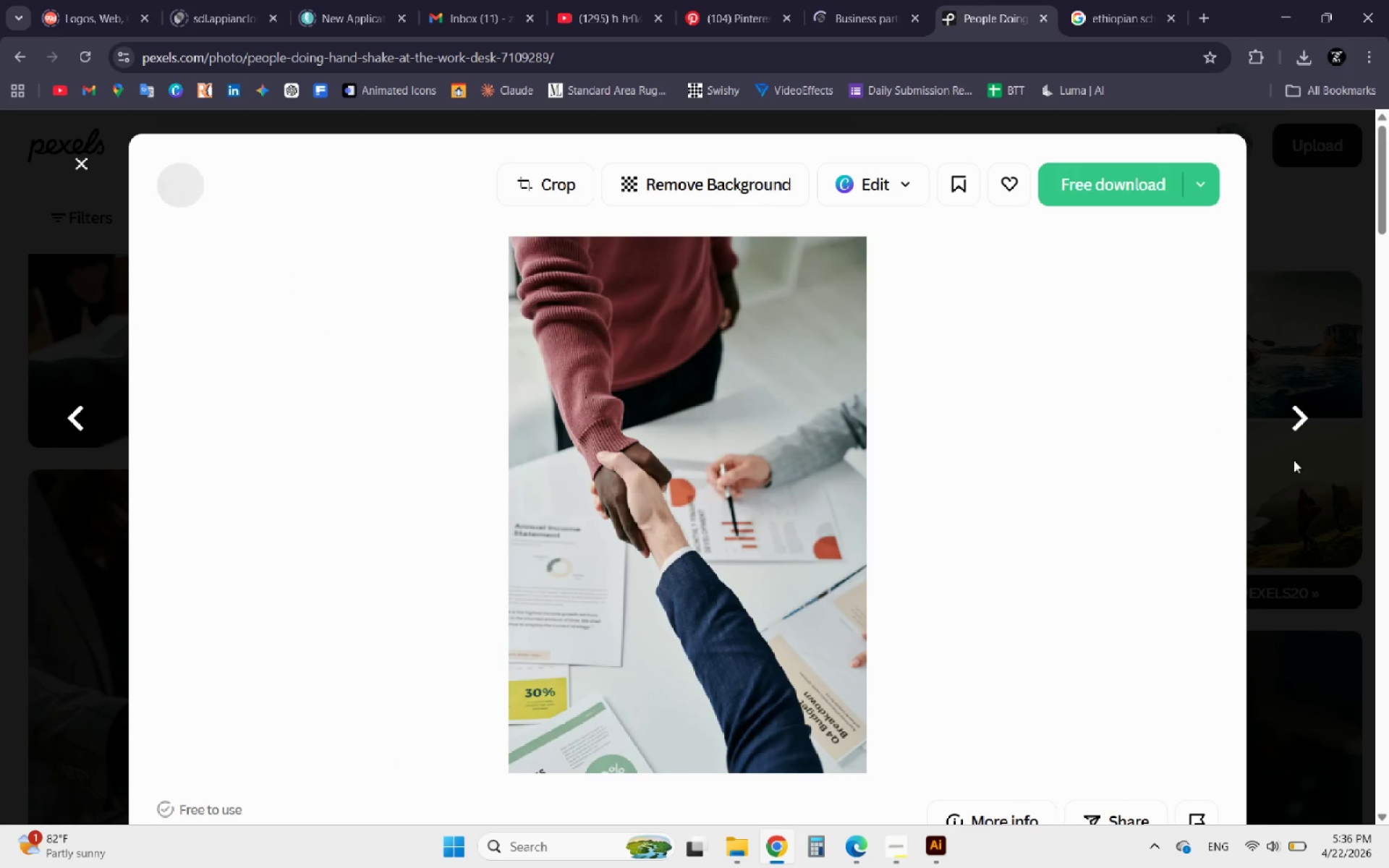 
left_click([1307, 176])
 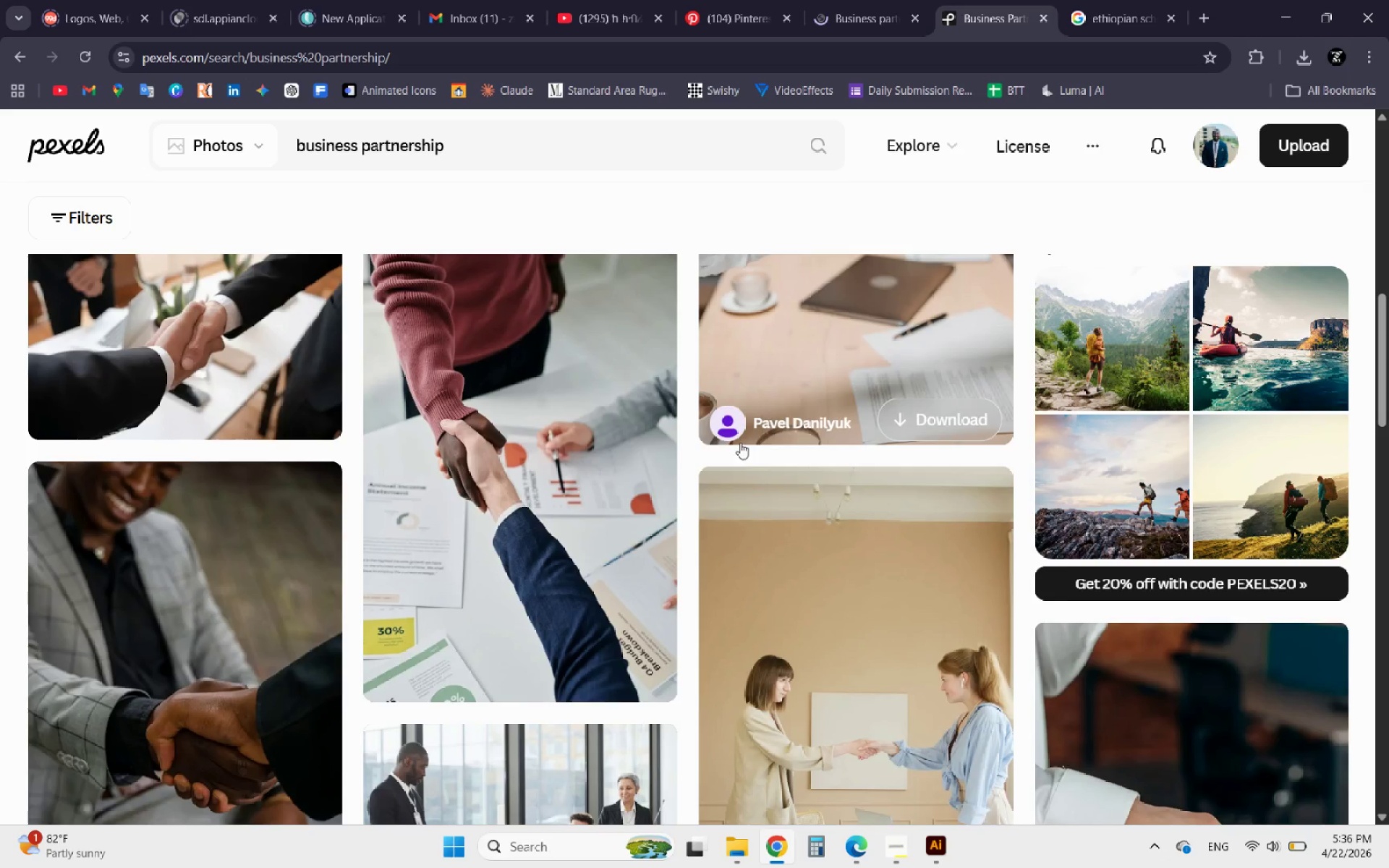 
scroll: coordinate [709, 453], scroll_direction: down, amount: 4.0
 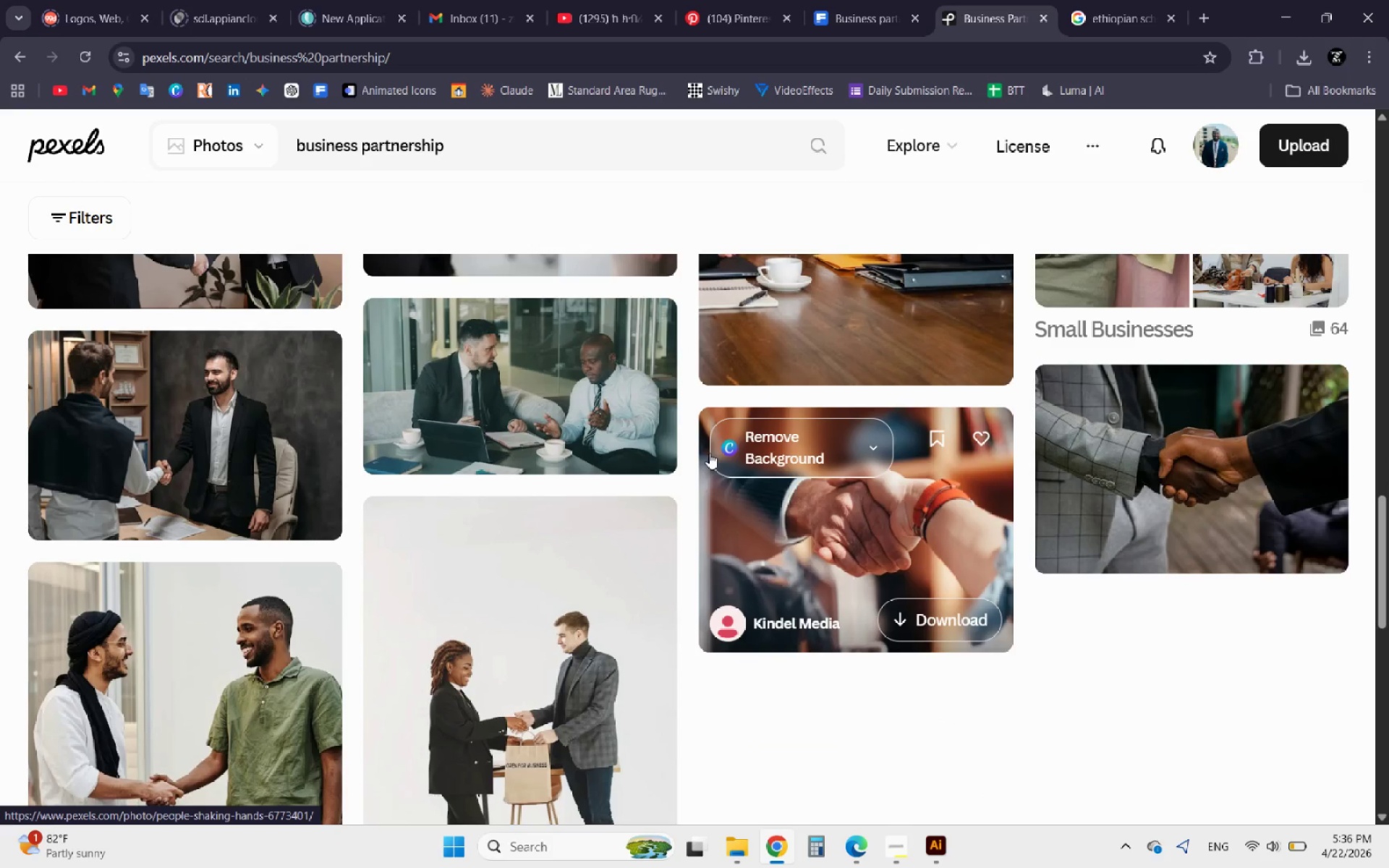 
wait(6.05)
 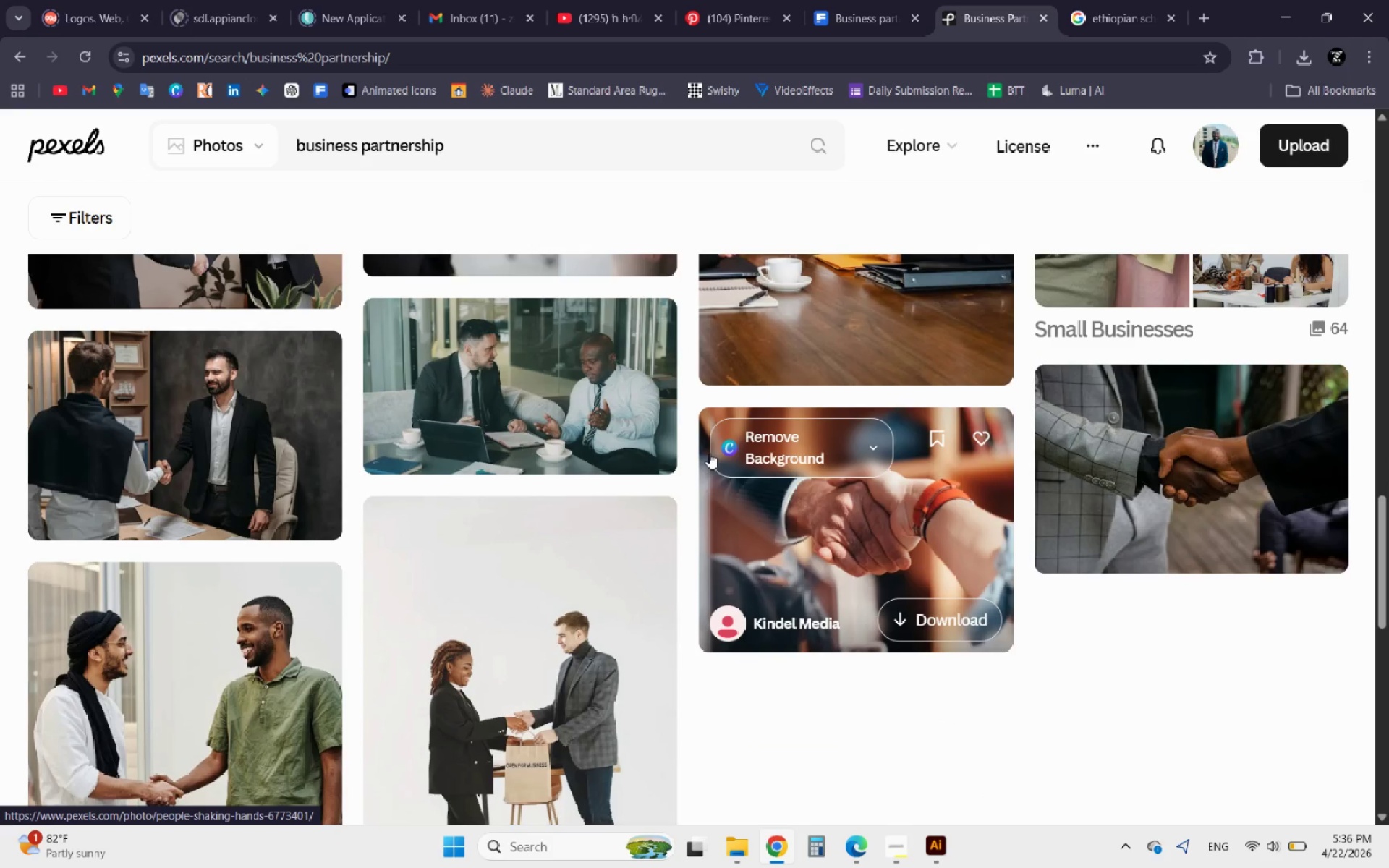 
scroll: coordinate [708, 453], scroll_direction: down, amount: 2.0
 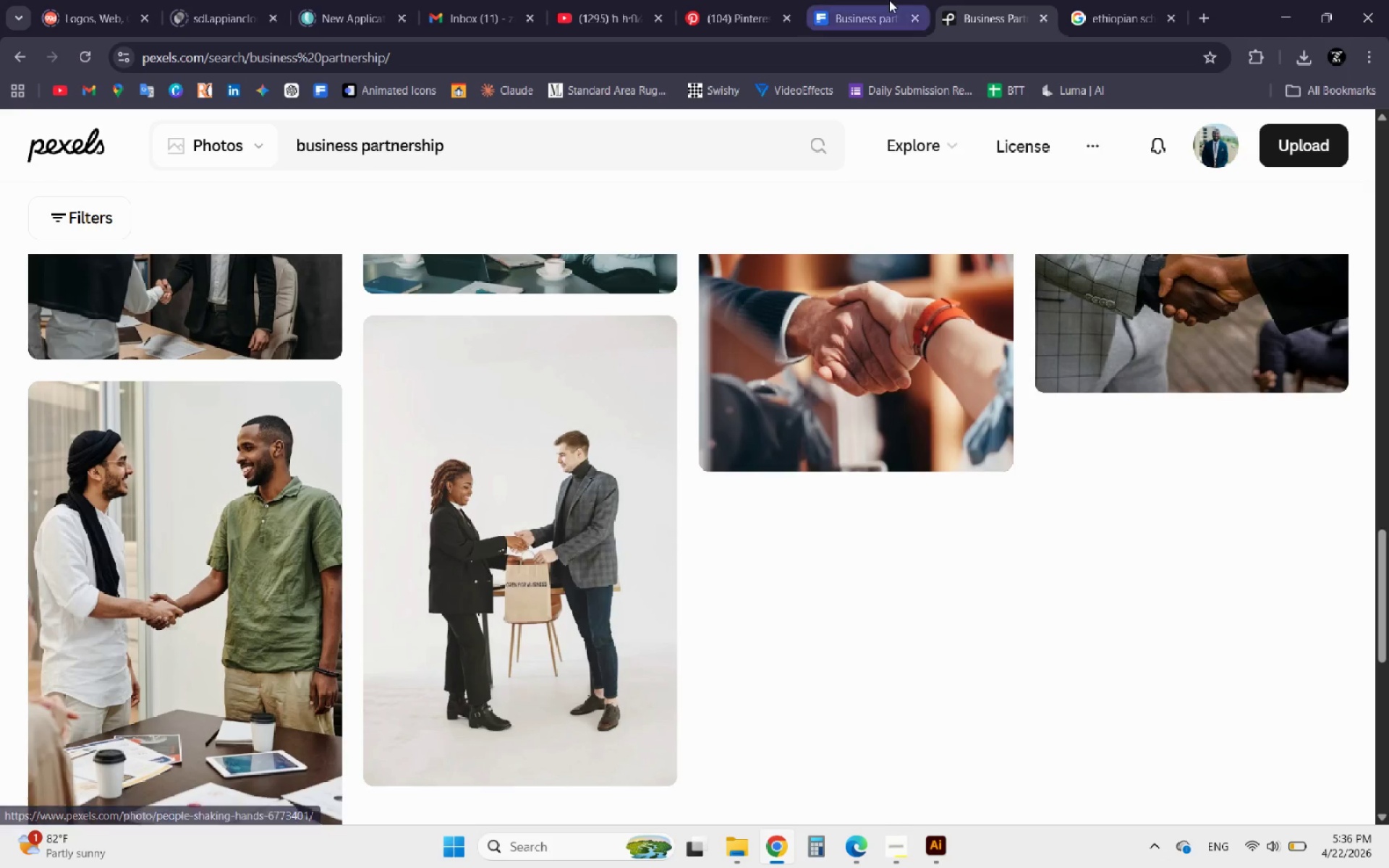 
left_click([889, 0])
 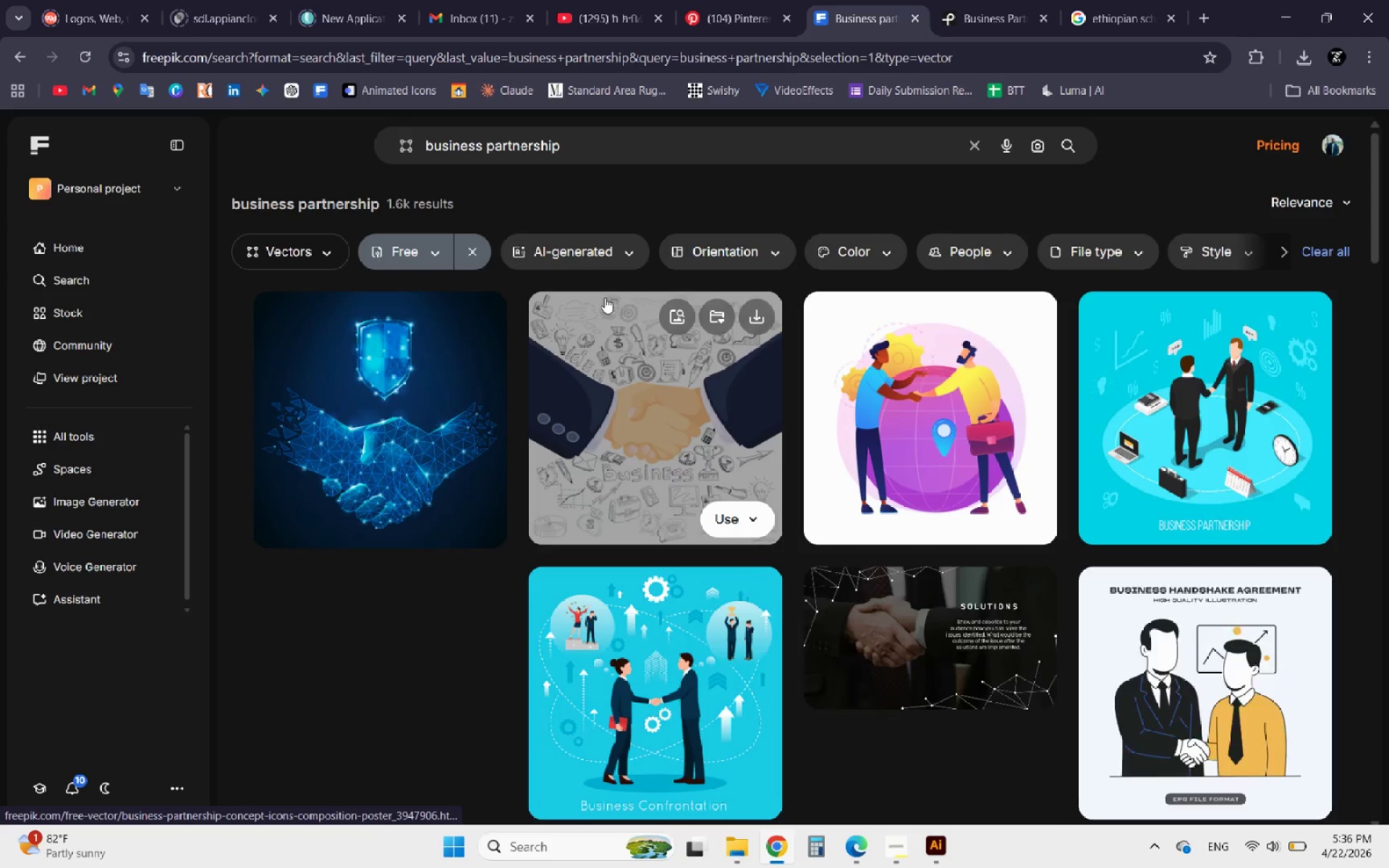 
scroll: coordinate [605, 297], scroll_direction: down, amount: 1.0
 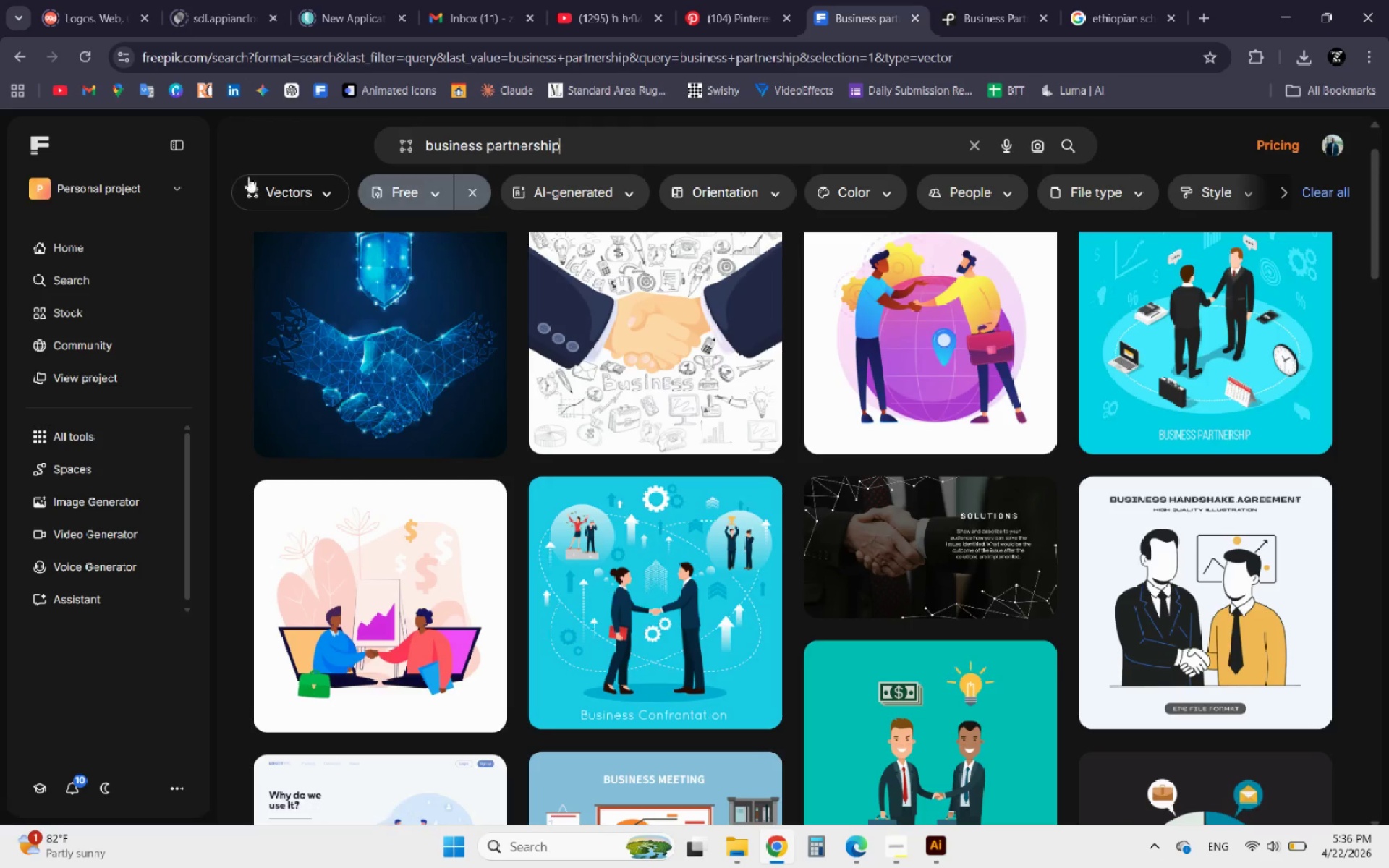 
left_click([294, 189])
 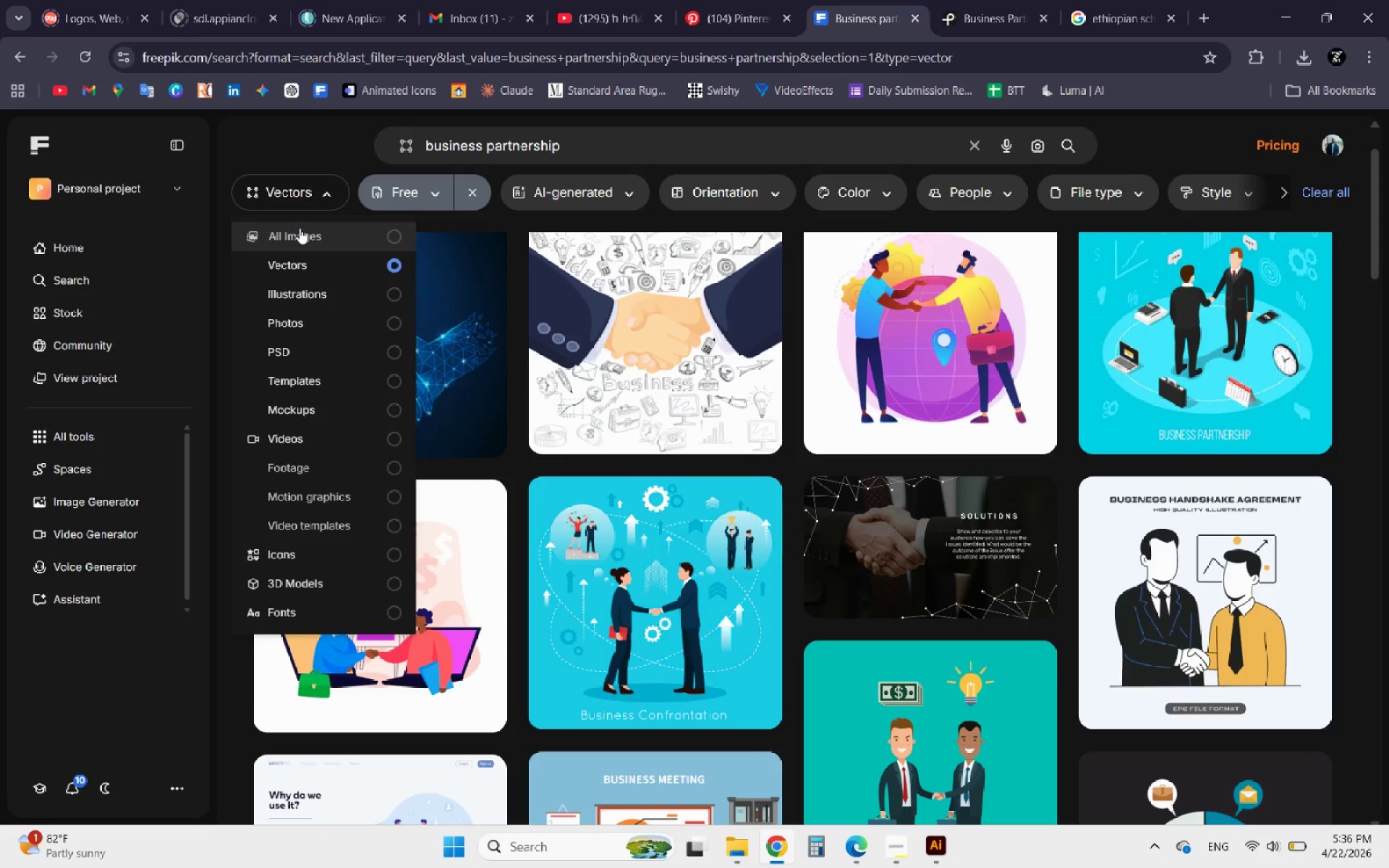 
left_click([300, 228])
 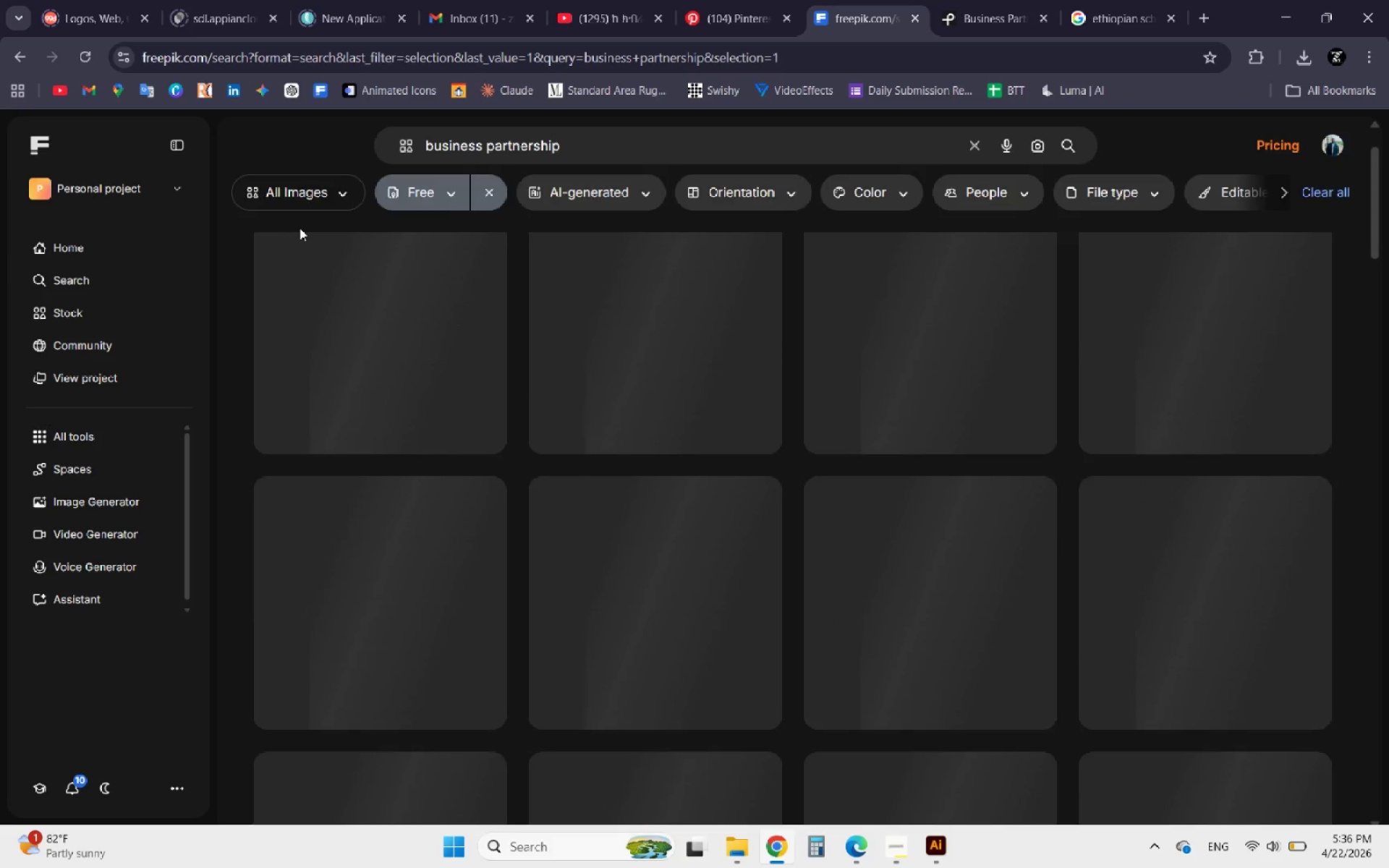 
mouse_move([308, 246])
 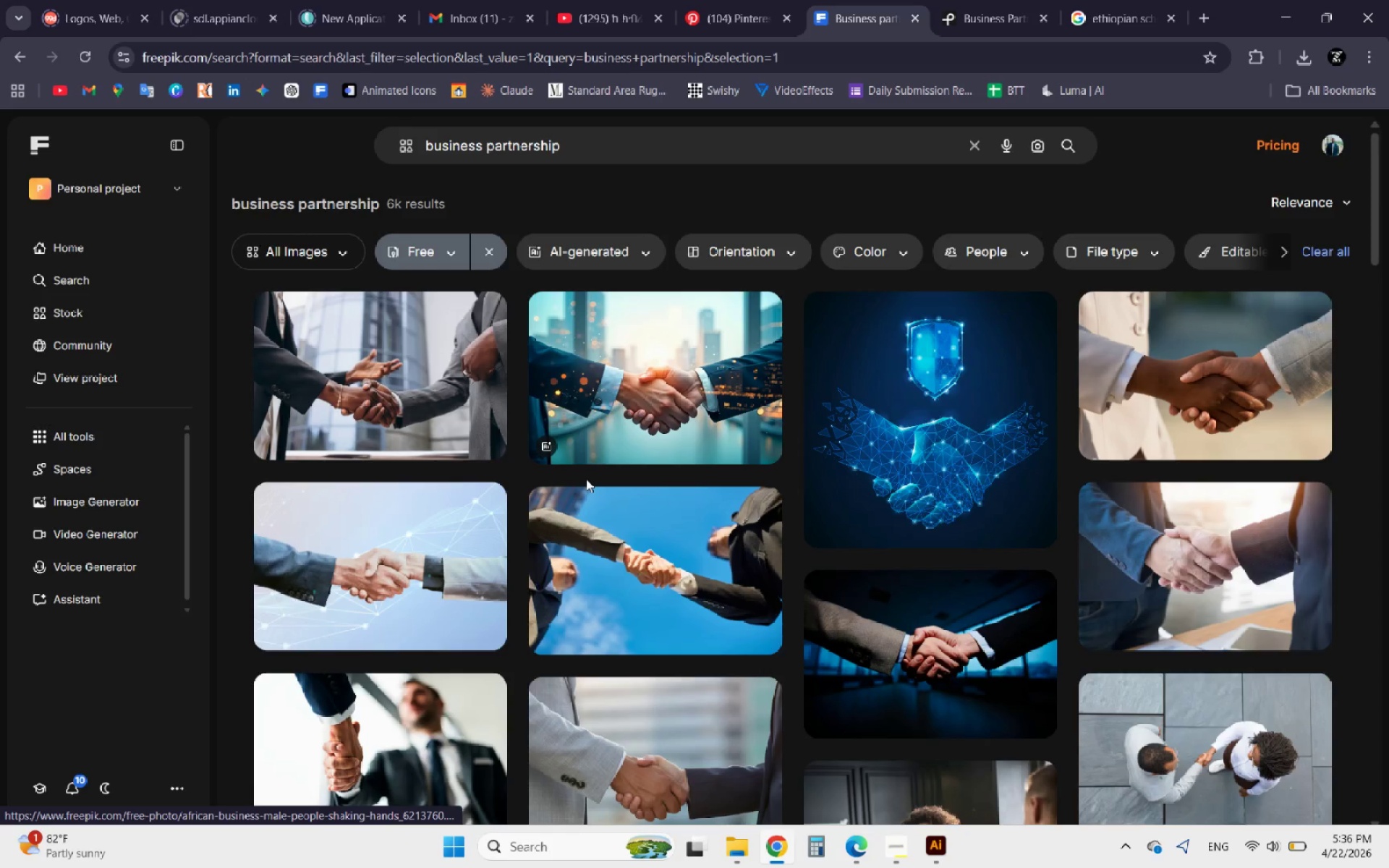 
scroll: coordinate [1168, 506], scroll_direction: down, amount: 4.0
 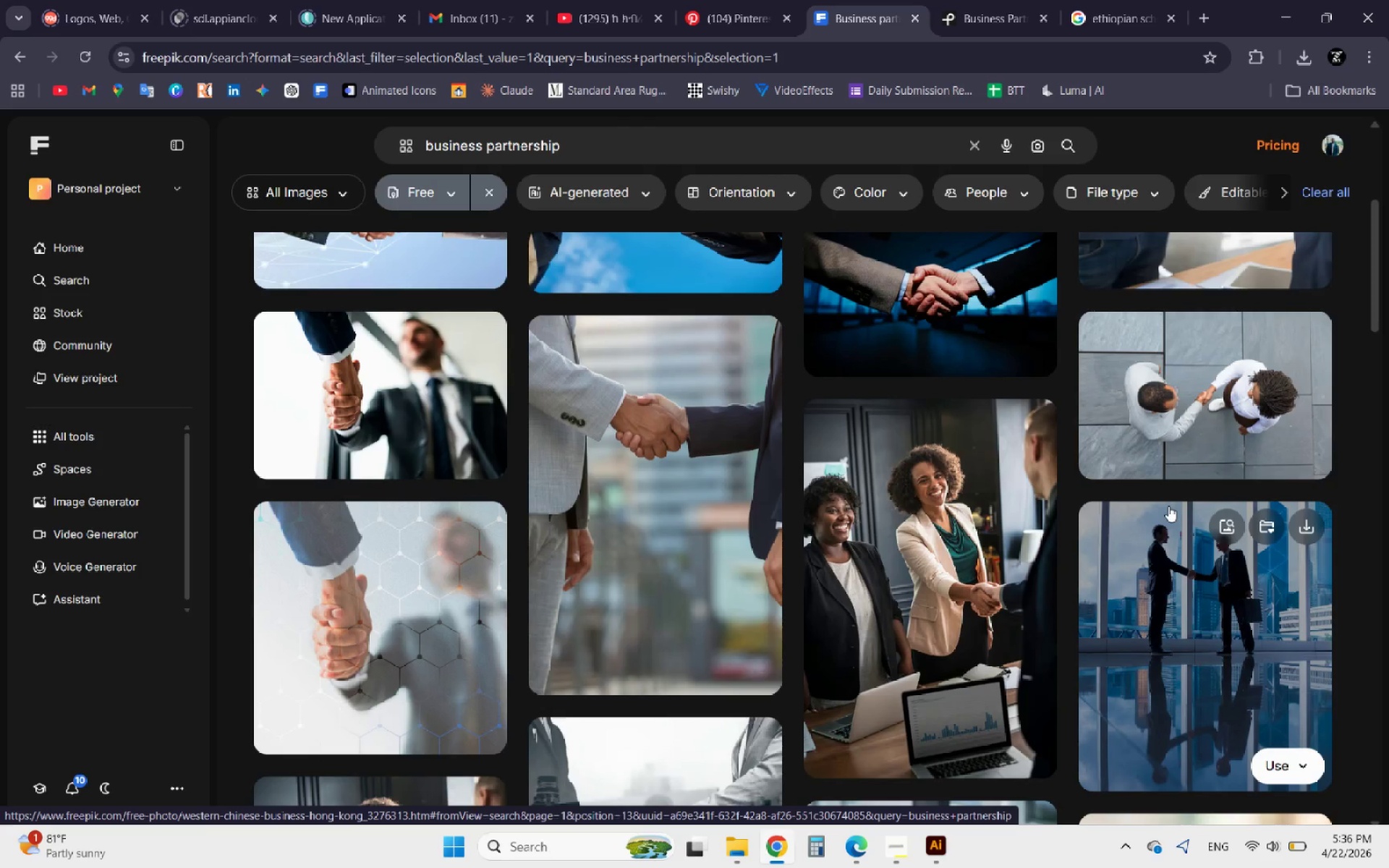 
left_click([279, 637])
 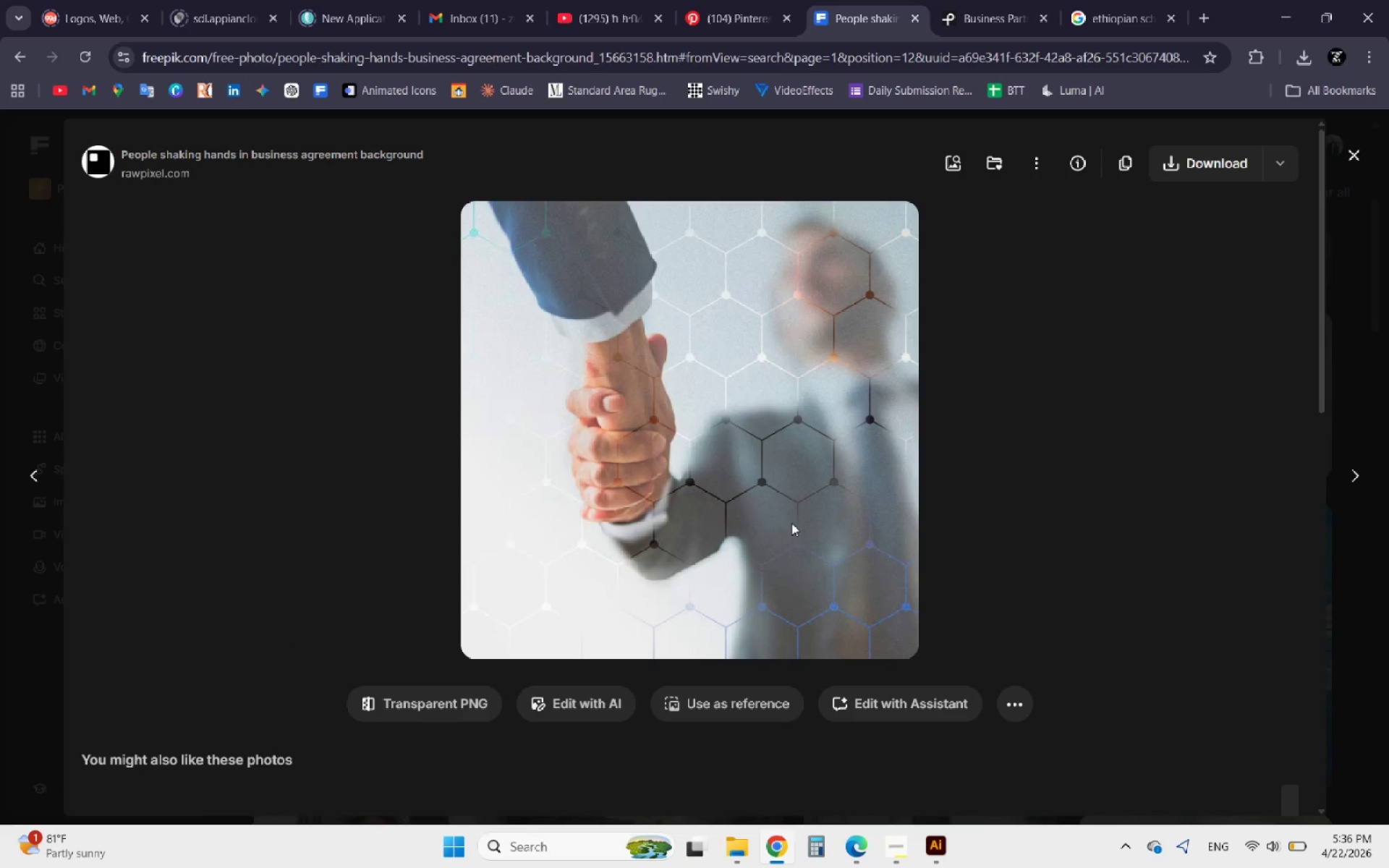 
left_click([1284, 160])
 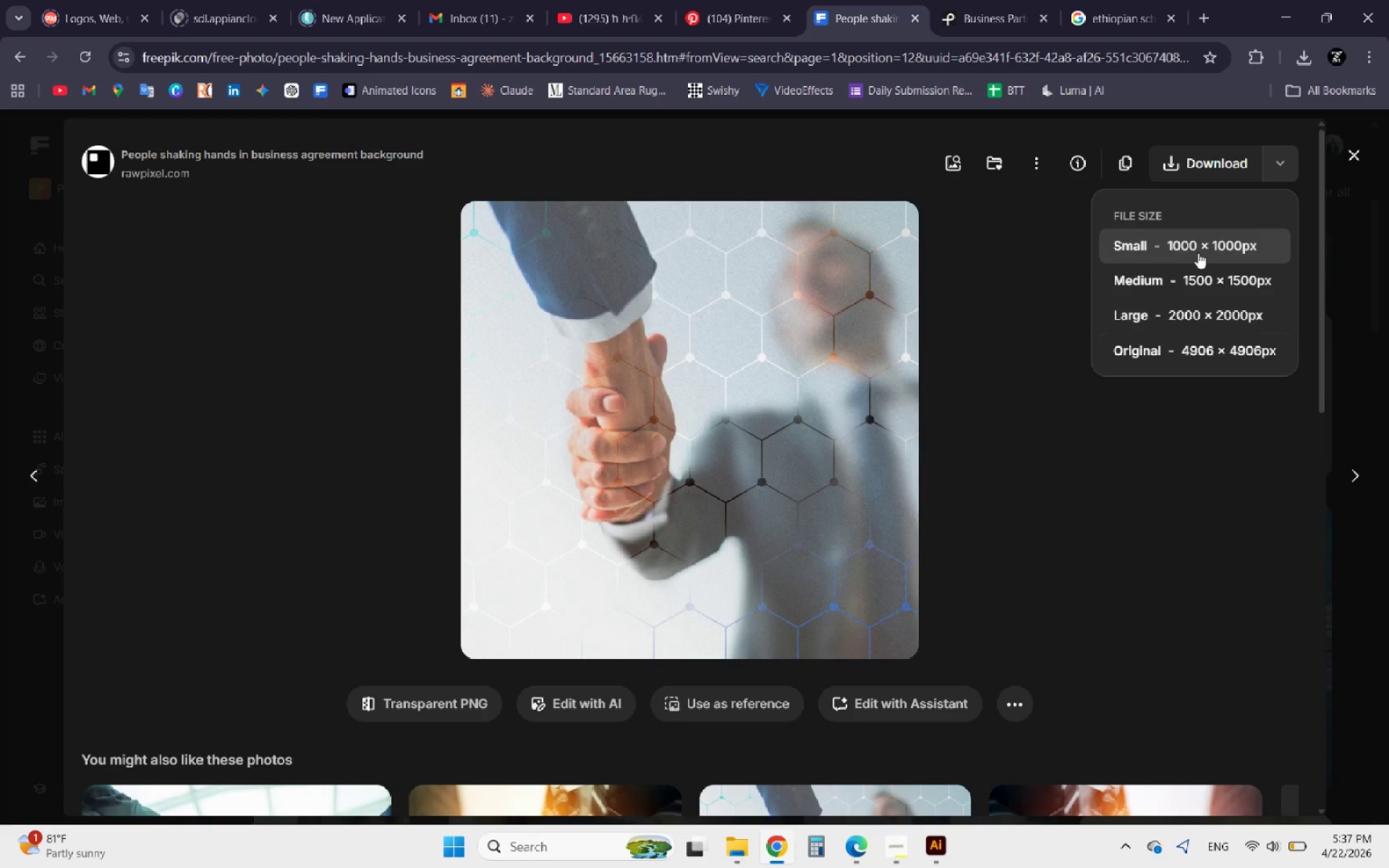 
left_click([1198, 253])
 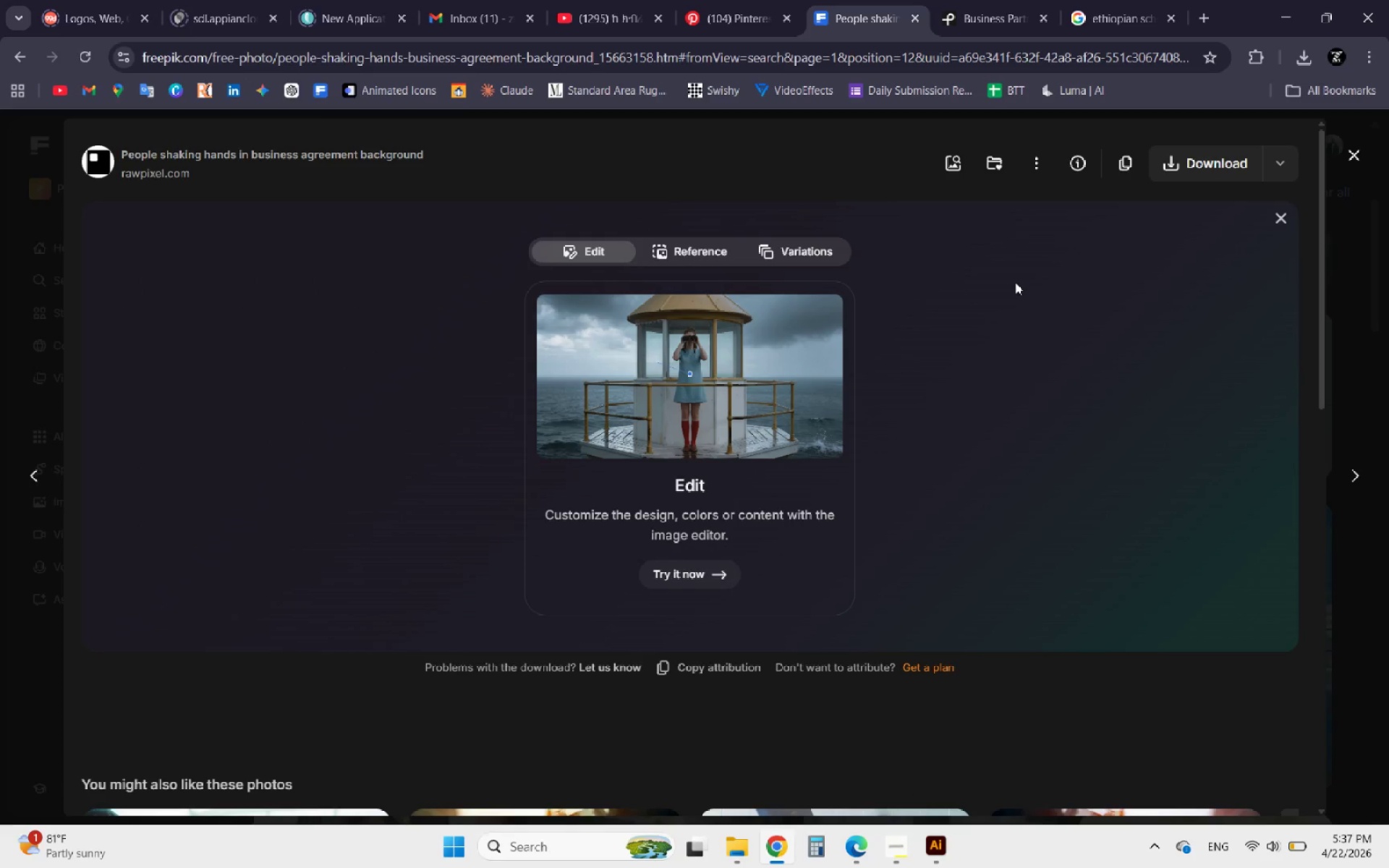 
left_click([1278, 171])
 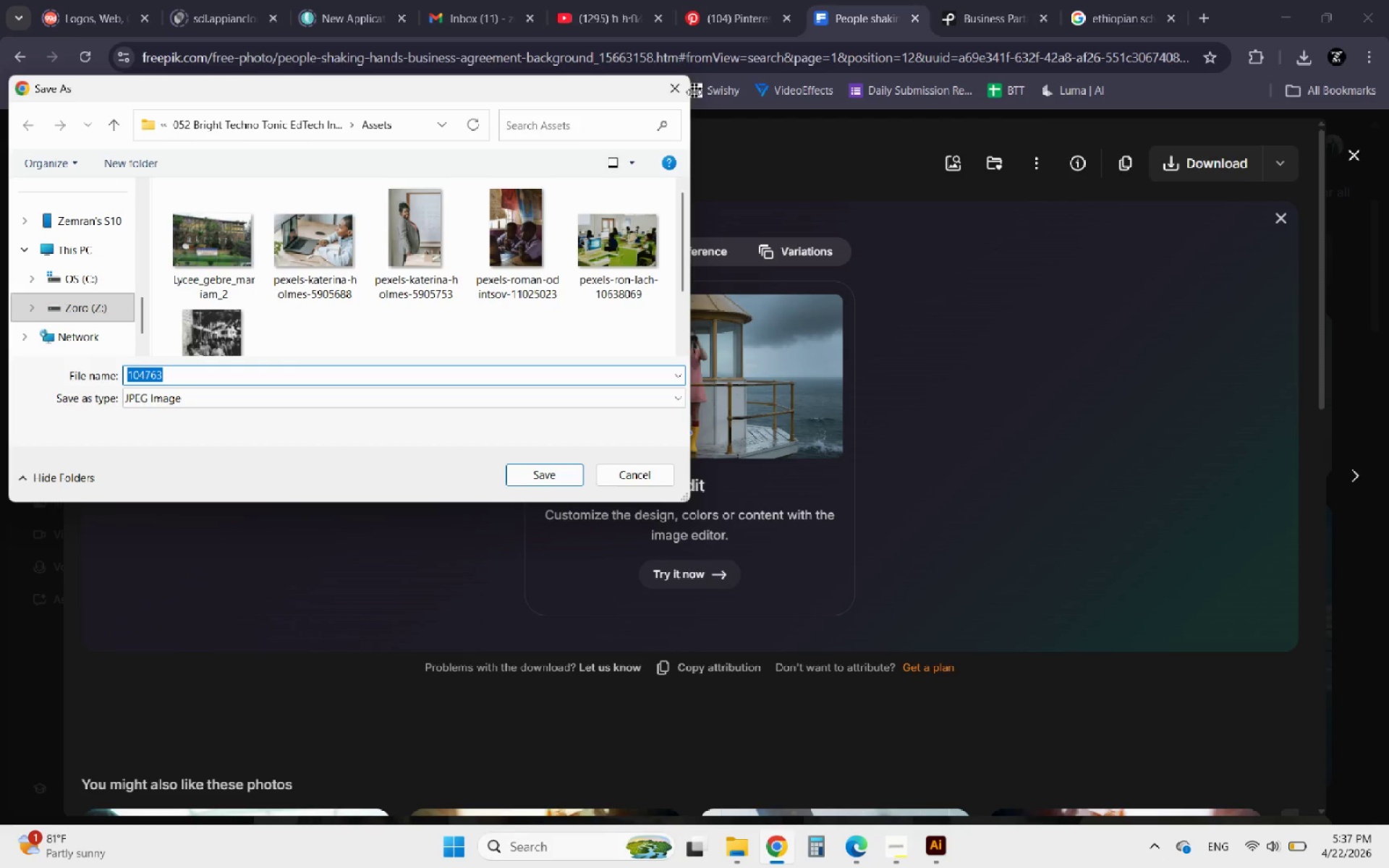 
left_click([681, 88])
 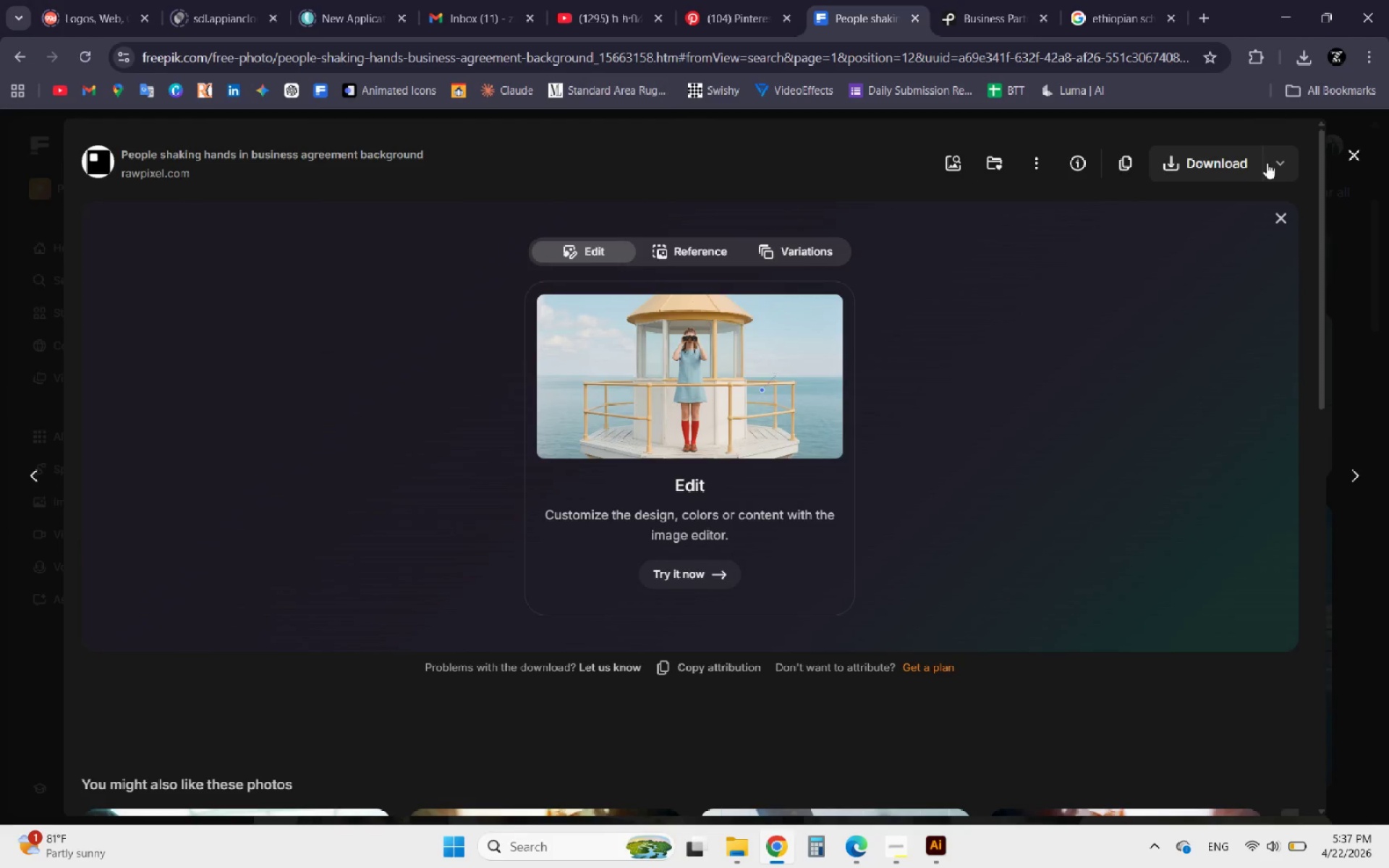 
left_click([1270, 163])
 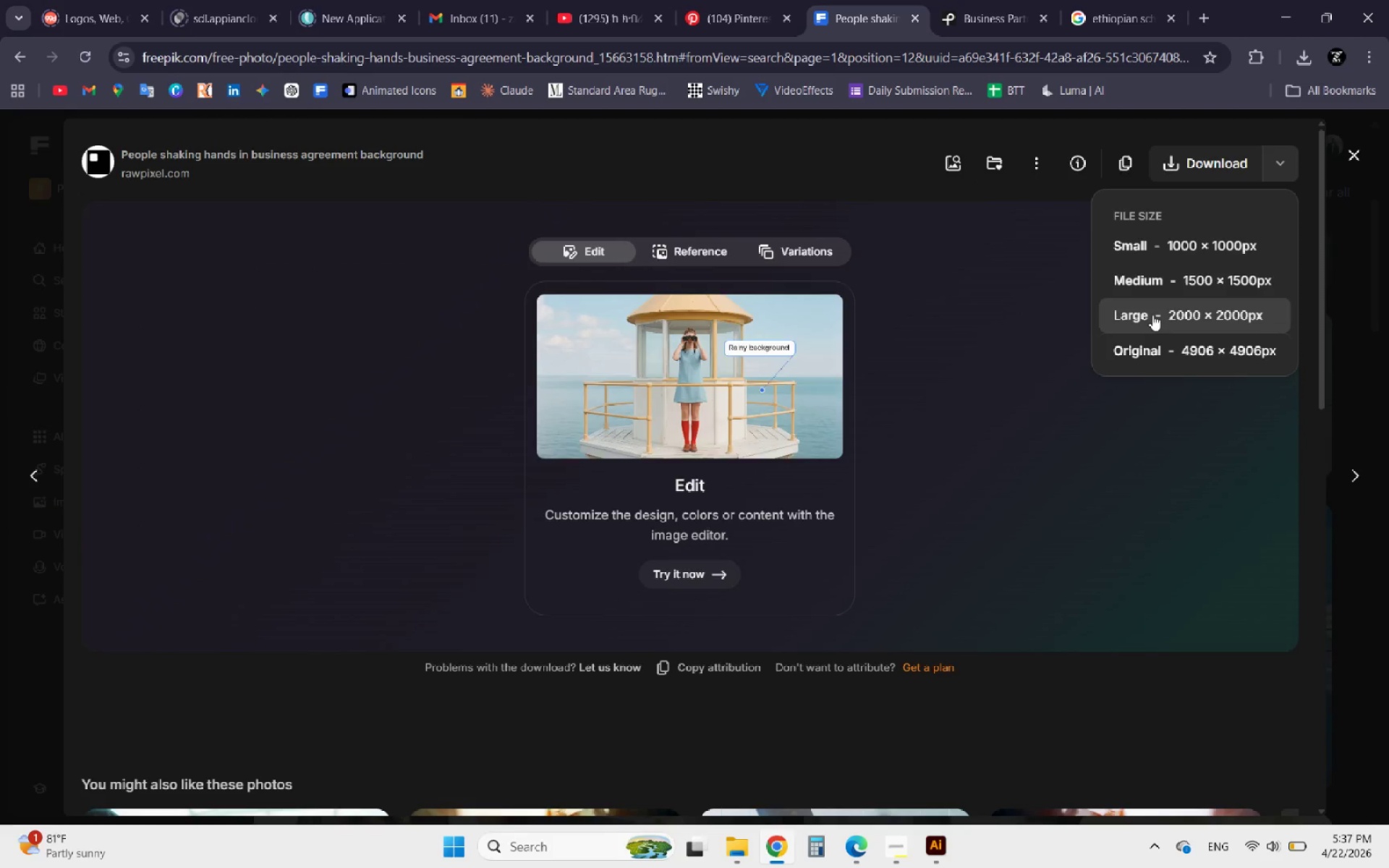 
left_click([1152, 315])
 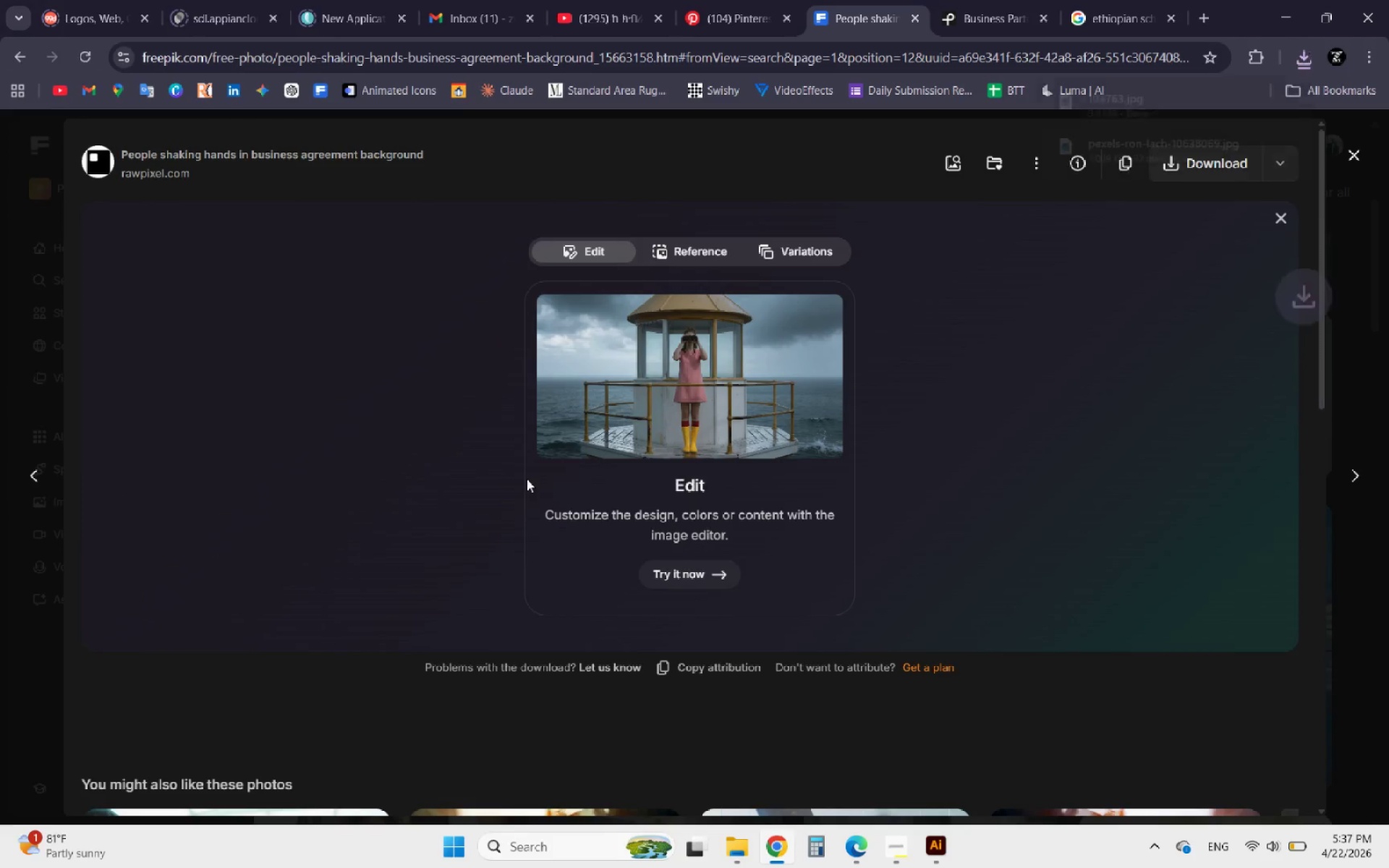 
wait(13.08)
 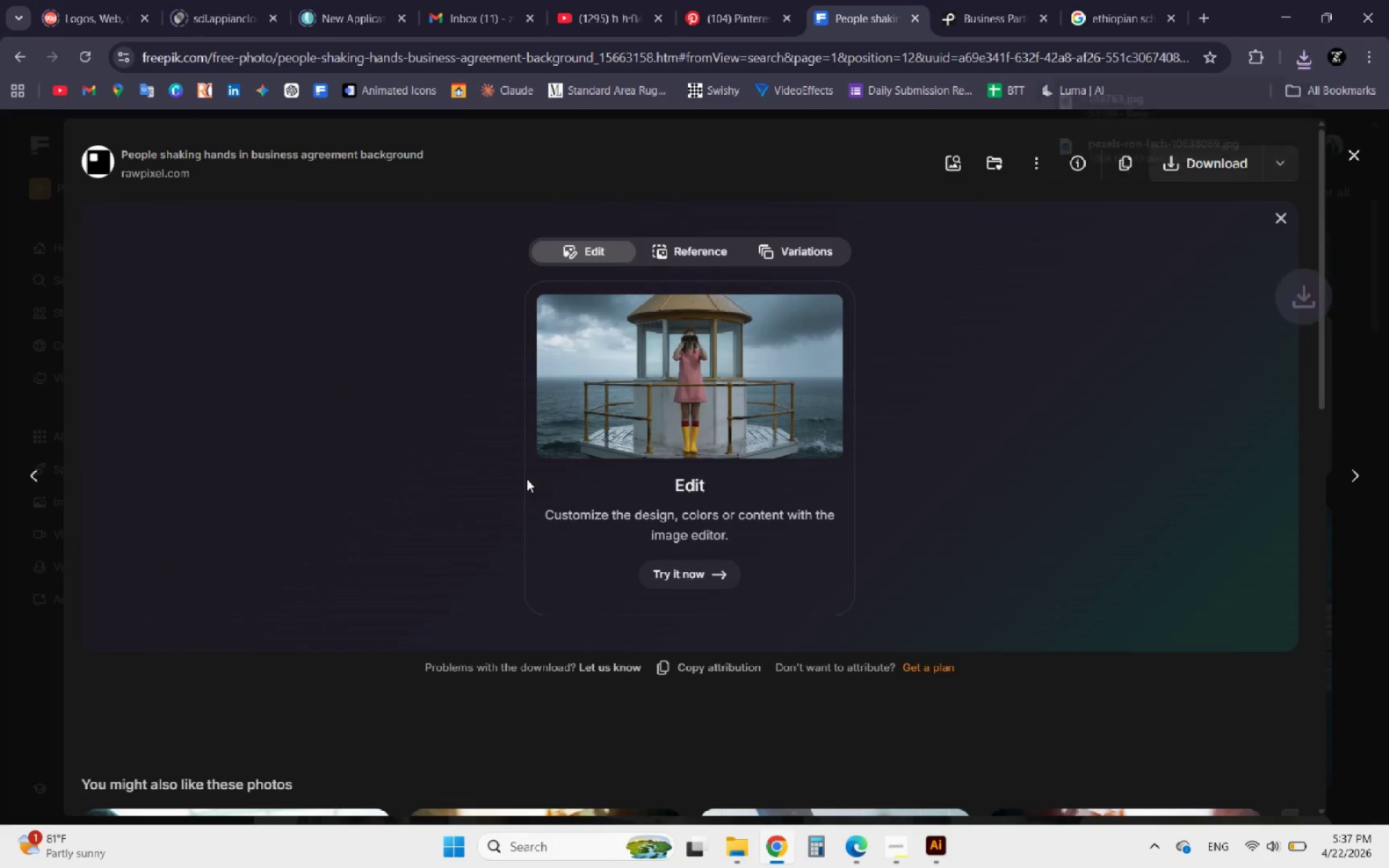 
left_click([927, 842])
 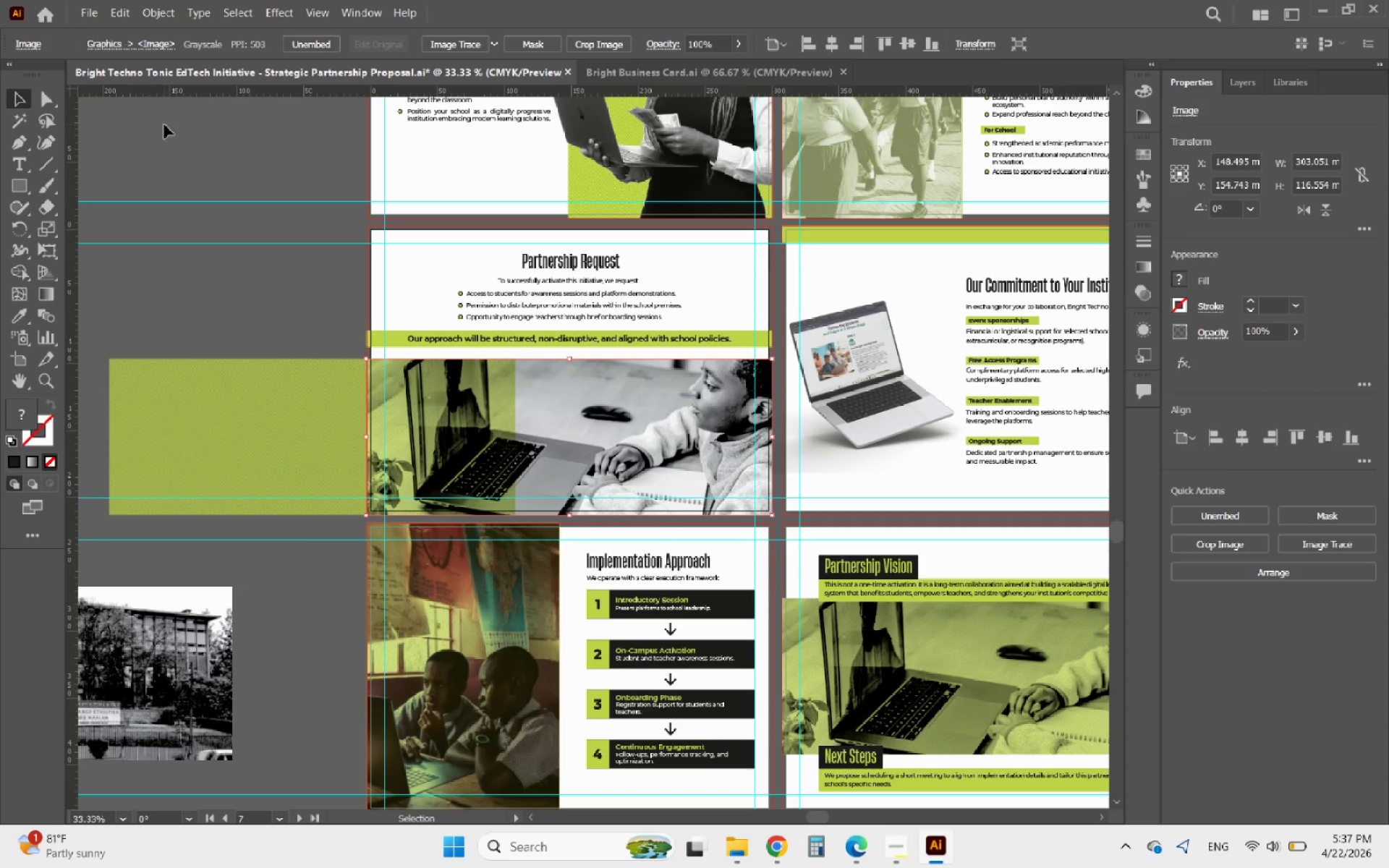 
left_click([85, 9])
 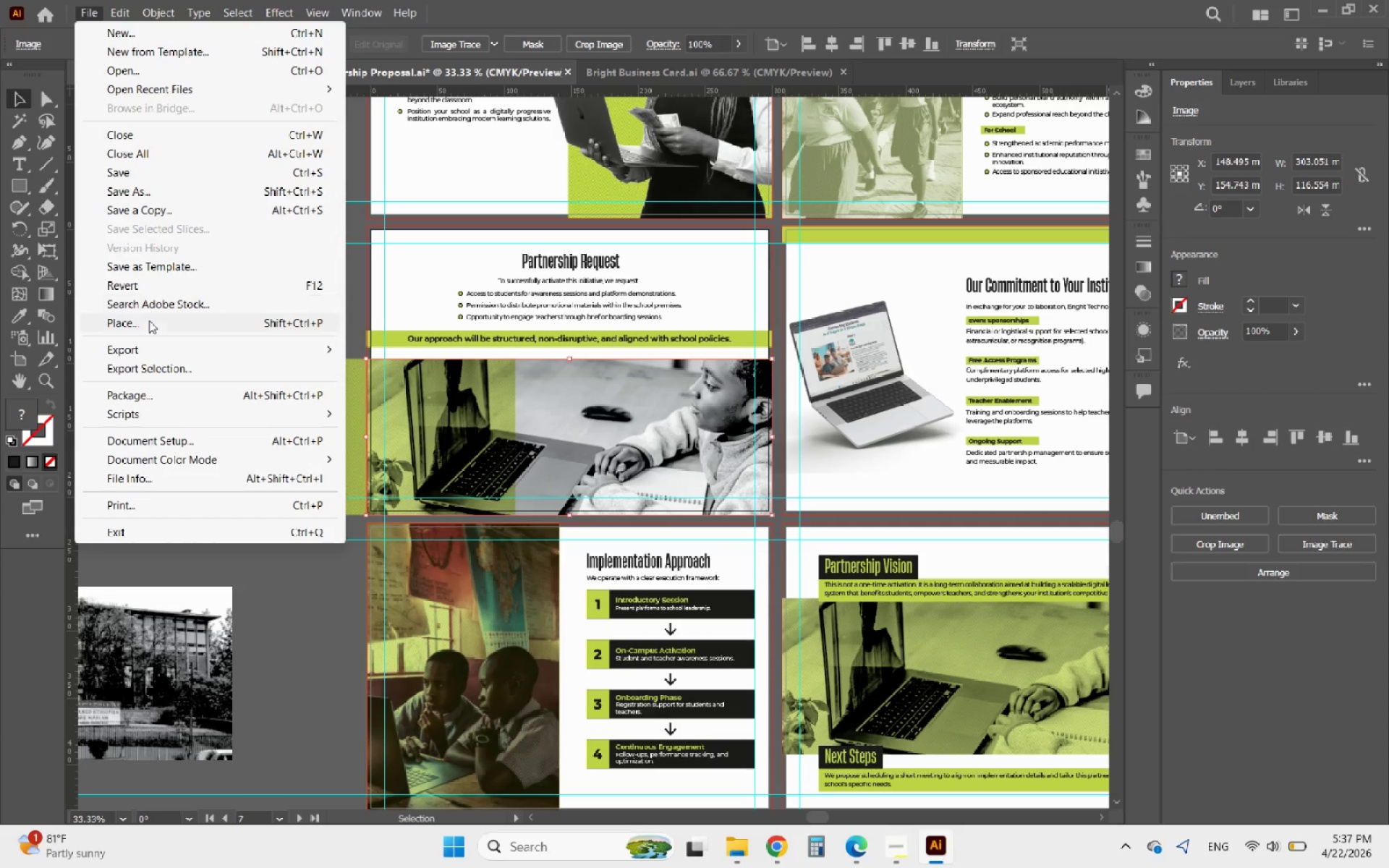 
left_click([148, 323])
 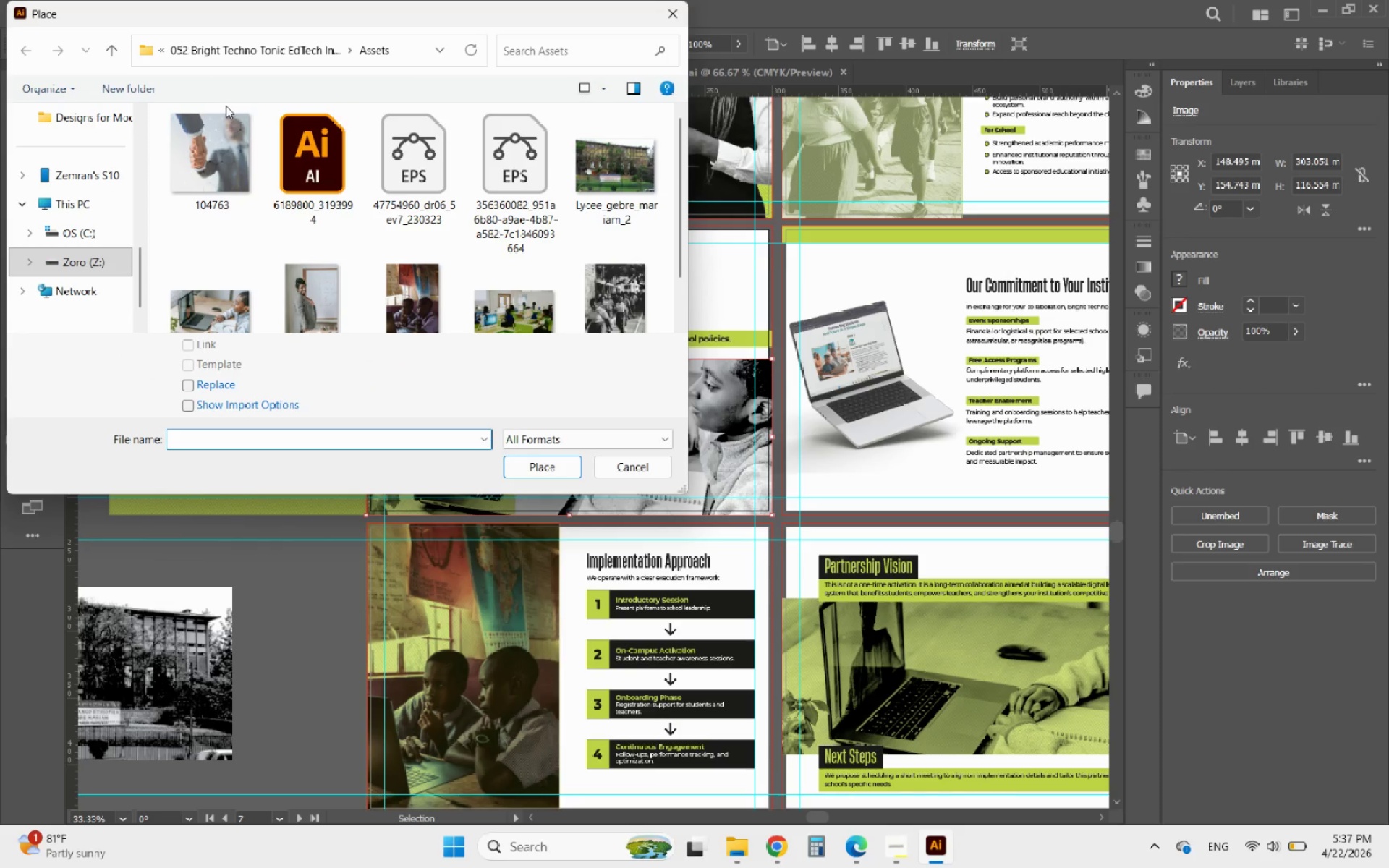 
double_click([222, 142])
 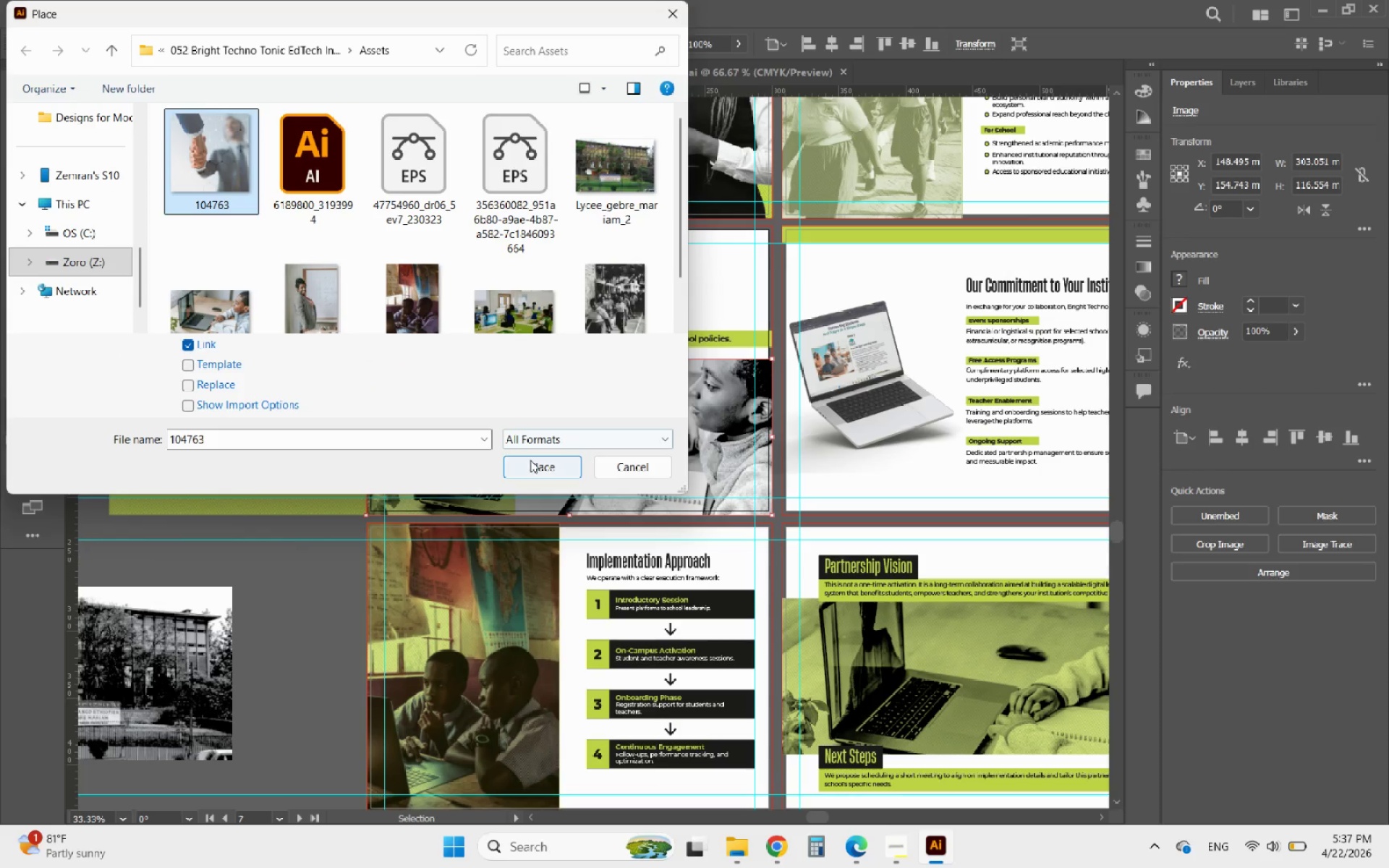 
left_click([528, 467])
 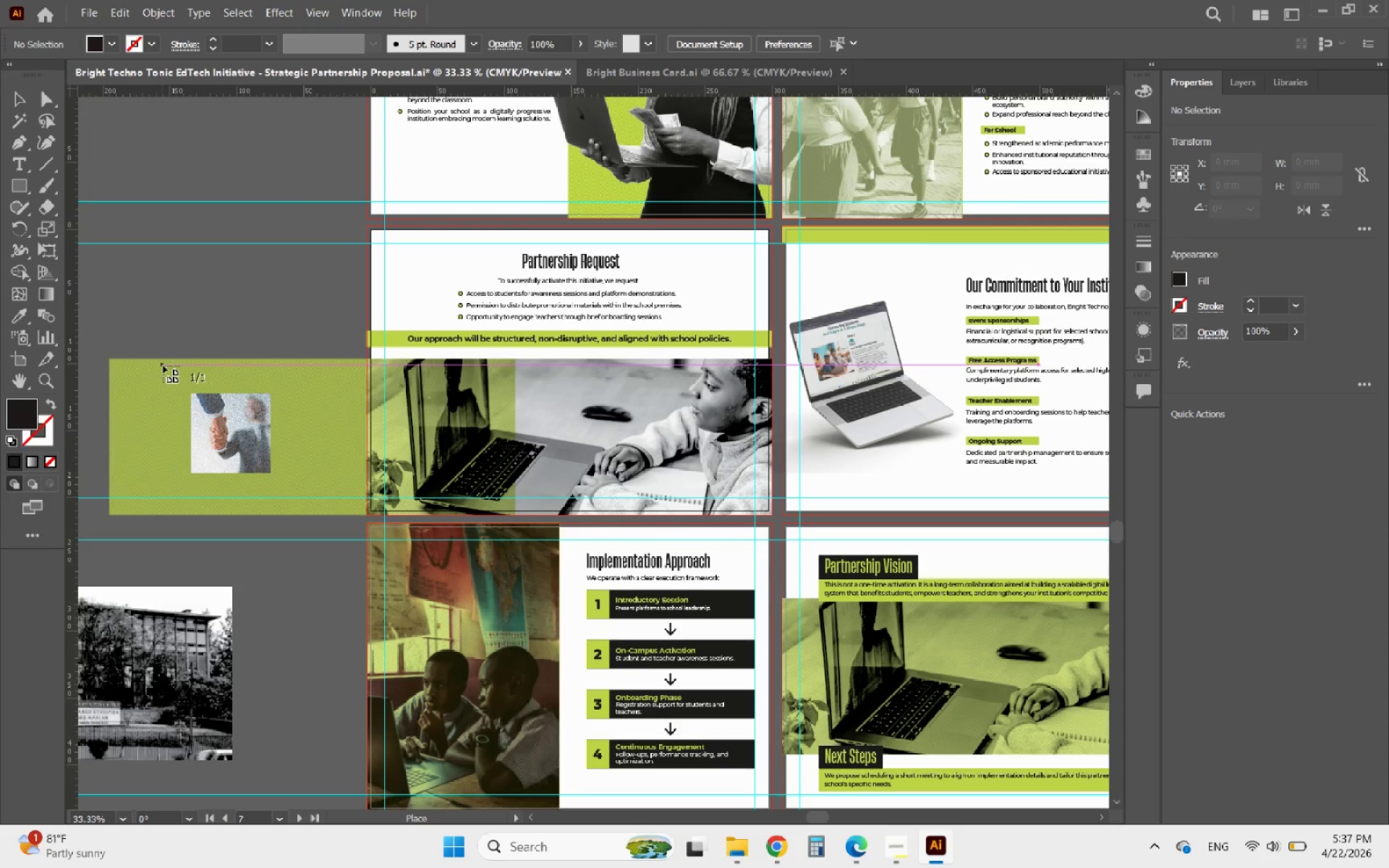 
left_click_drag(start_coordinate=[166, 359], to_coordinate=[386, 513])
 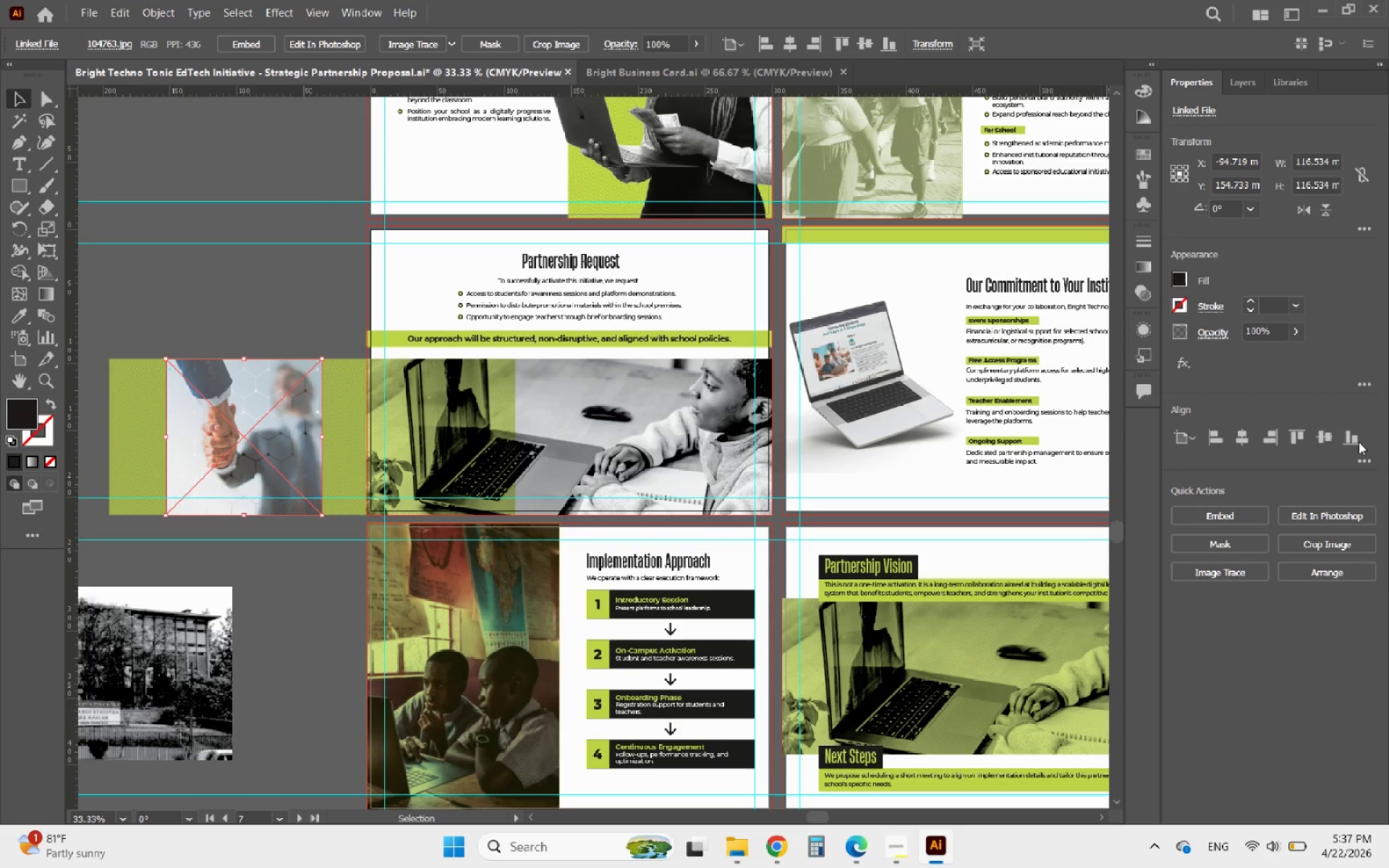 
left_click([1211, 505])
 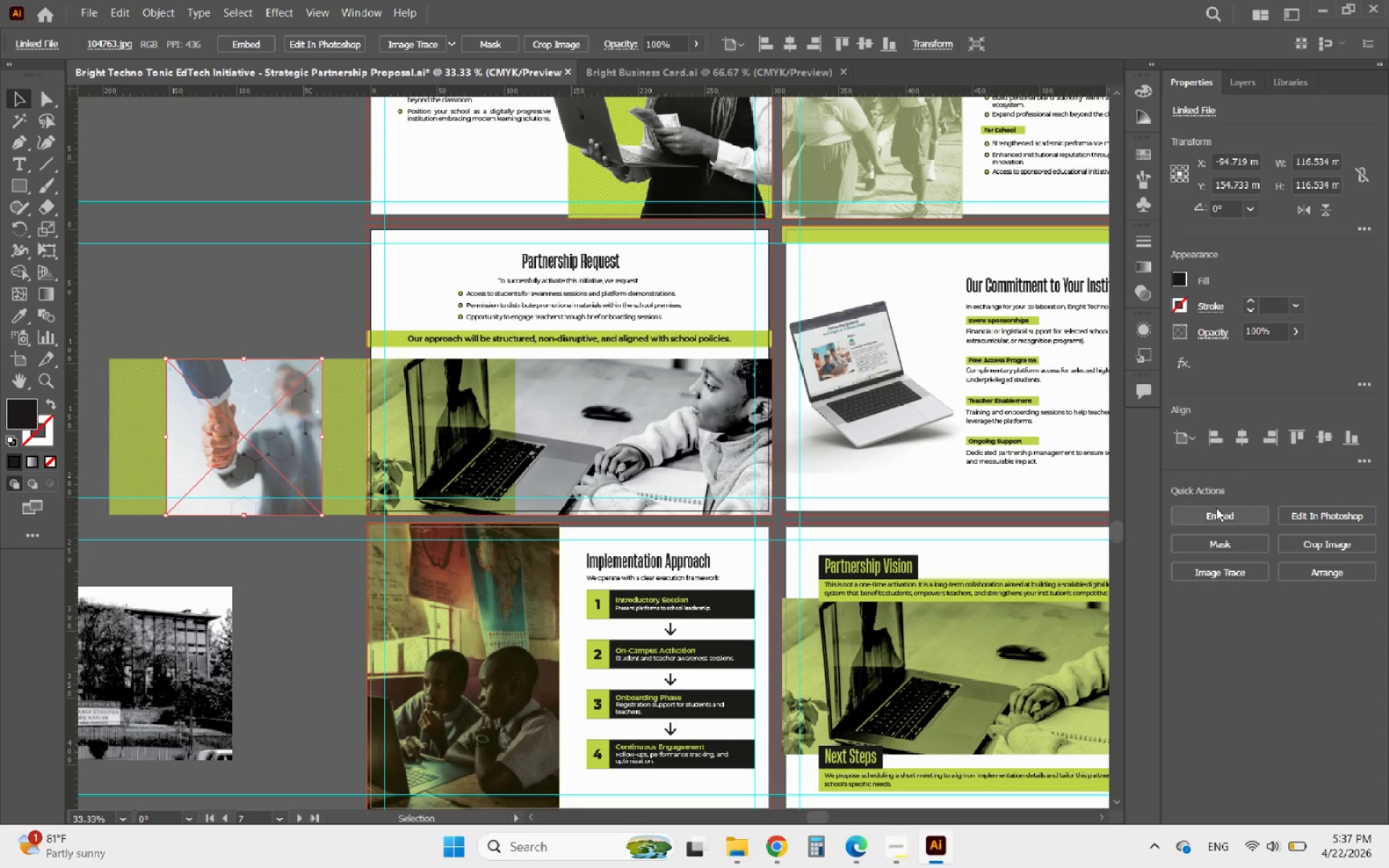 
left_click([1216, 508])
 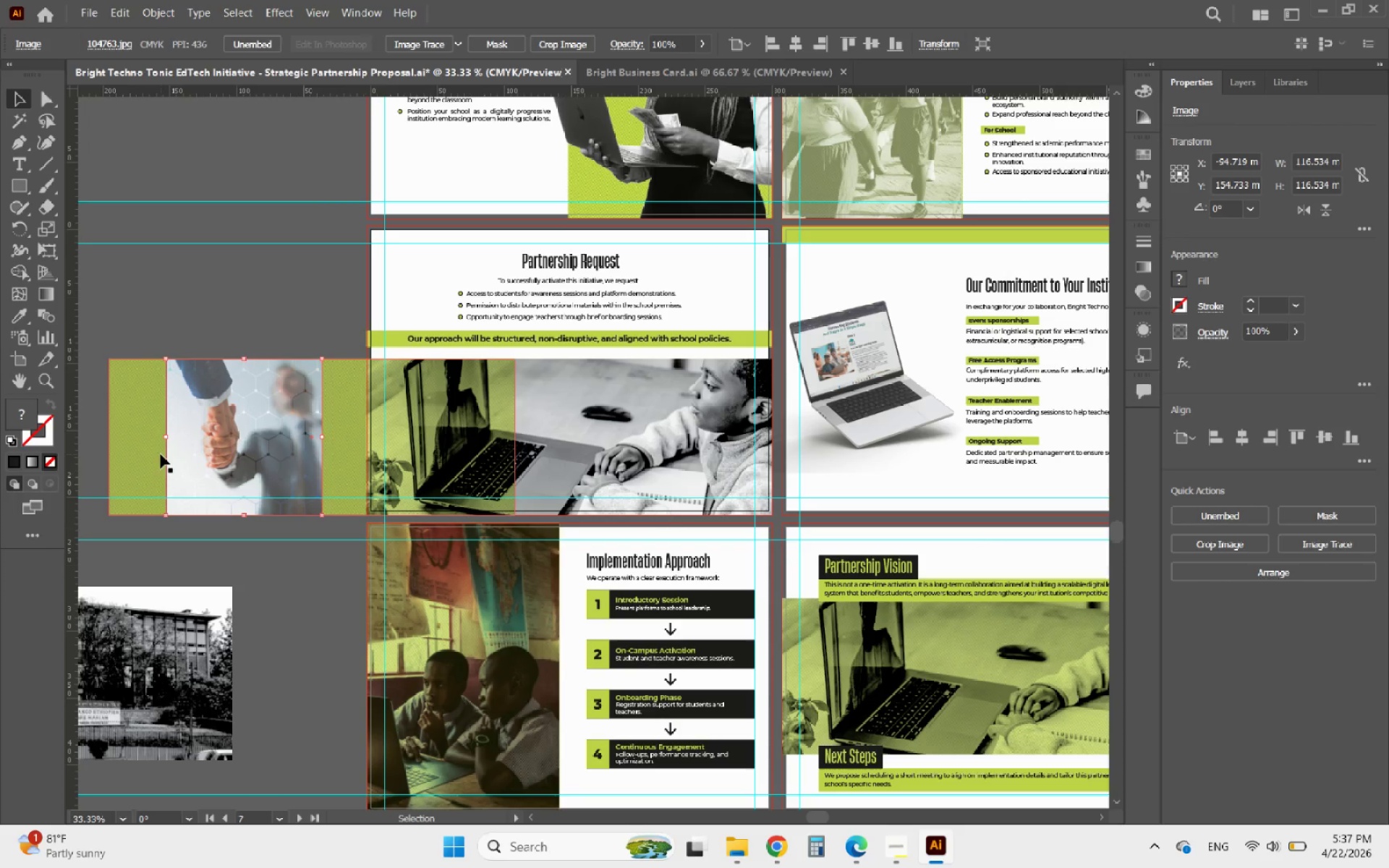 
hold_key(key=AltLeft, duration=1.2)
scroll: coordinate [397, 446], scroll_direction: up, amount: 3.0
 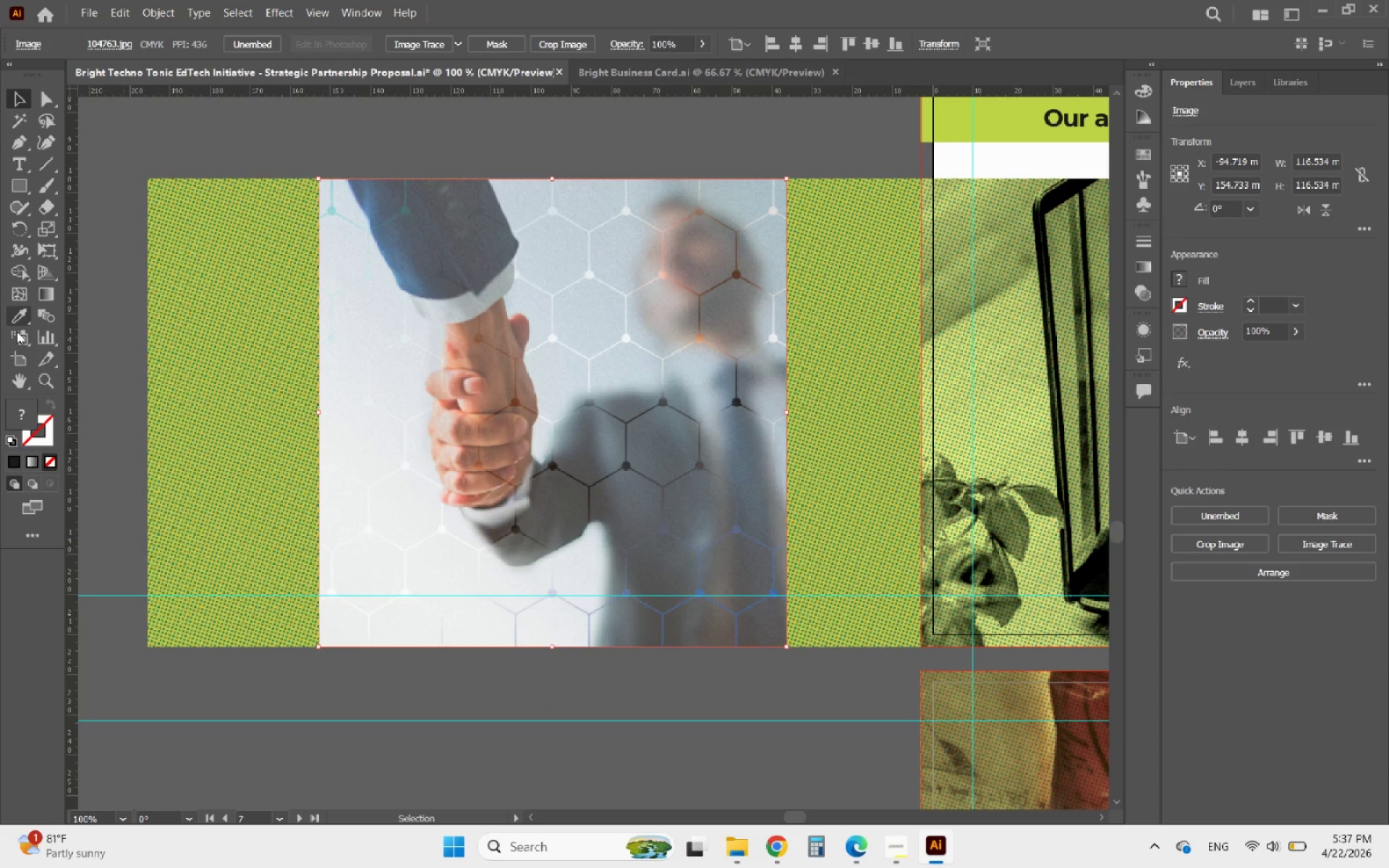 
left_click([17, 352])
 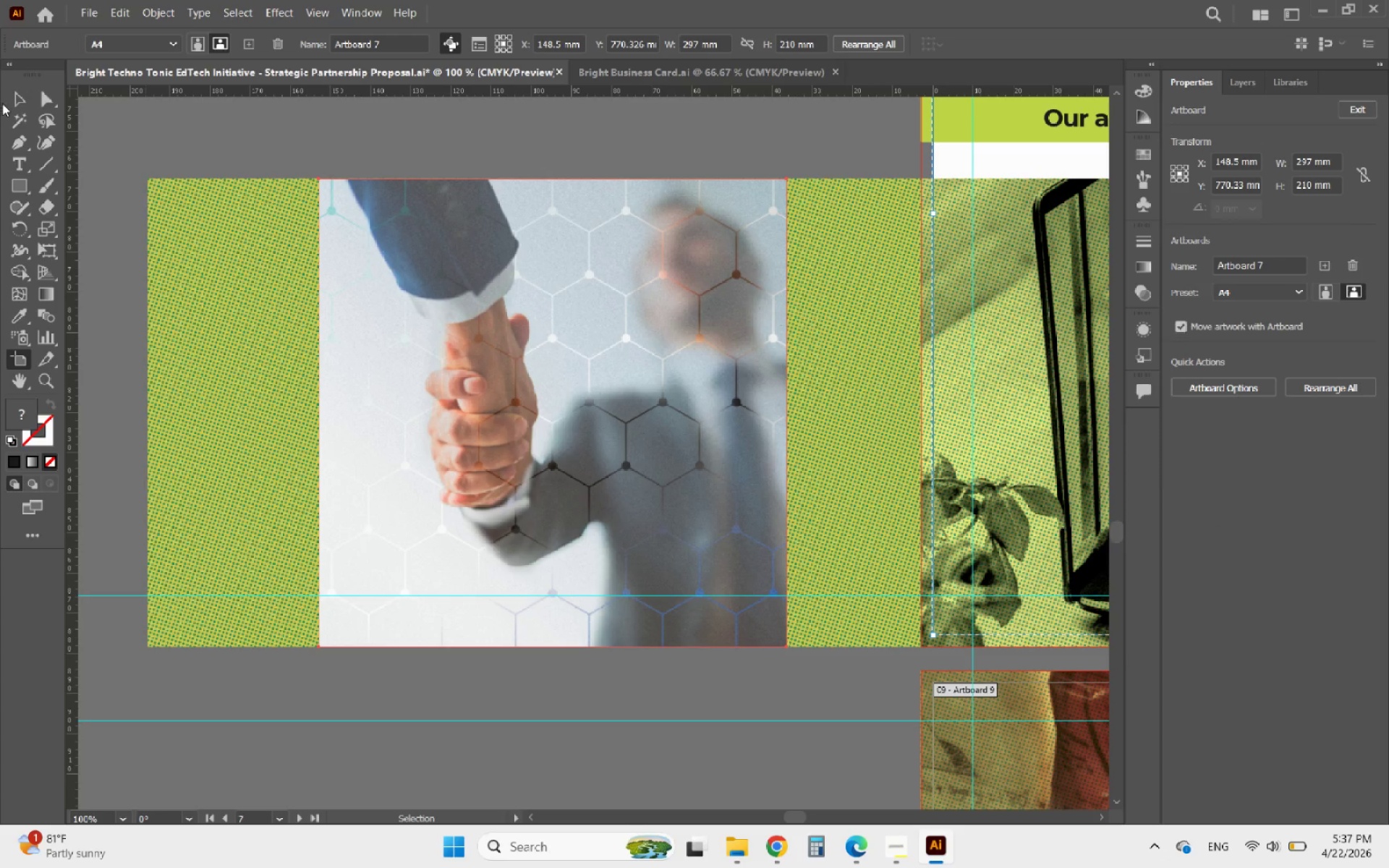 
left_click([20, 104])
 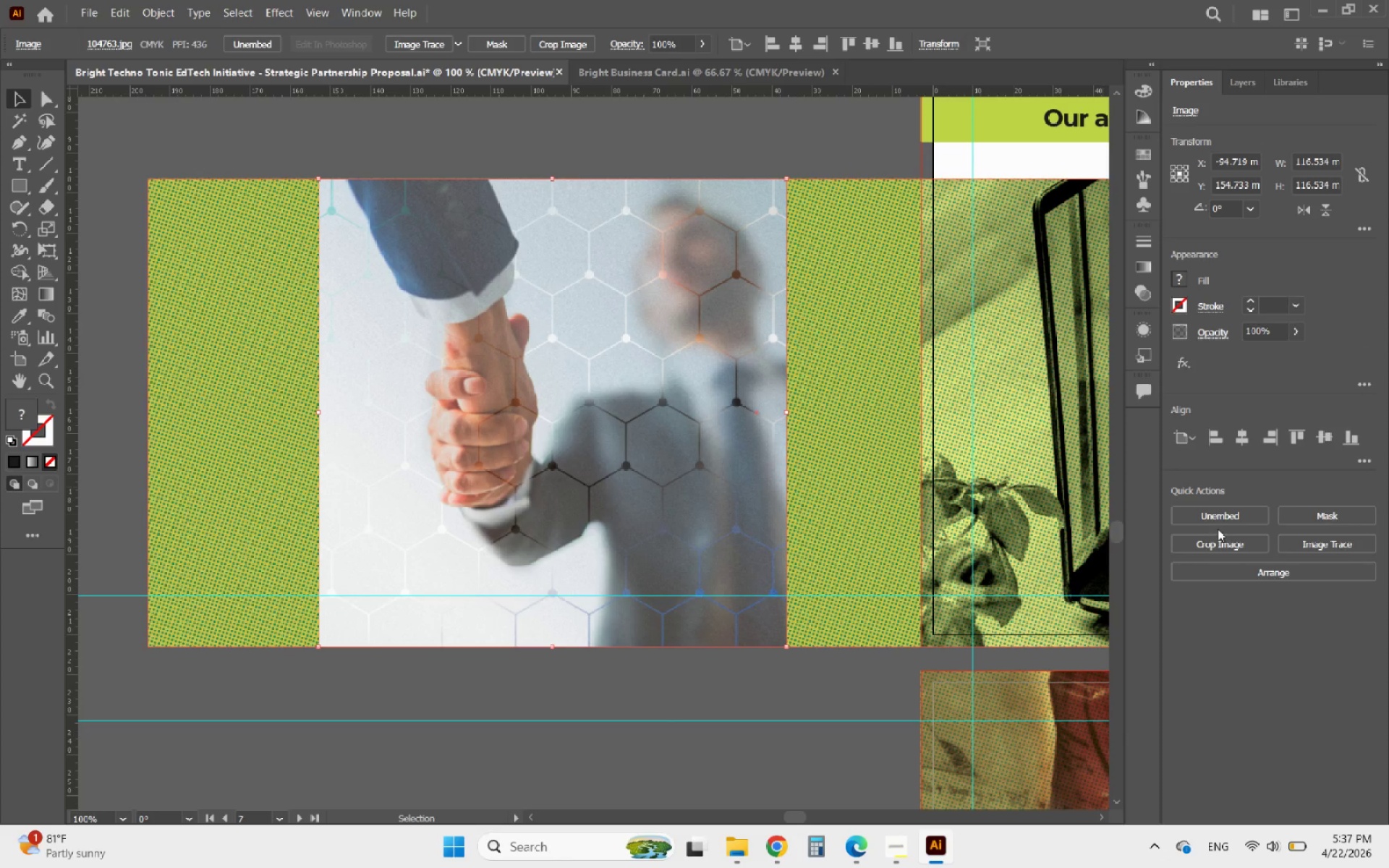 
left_click([1228, 540])
 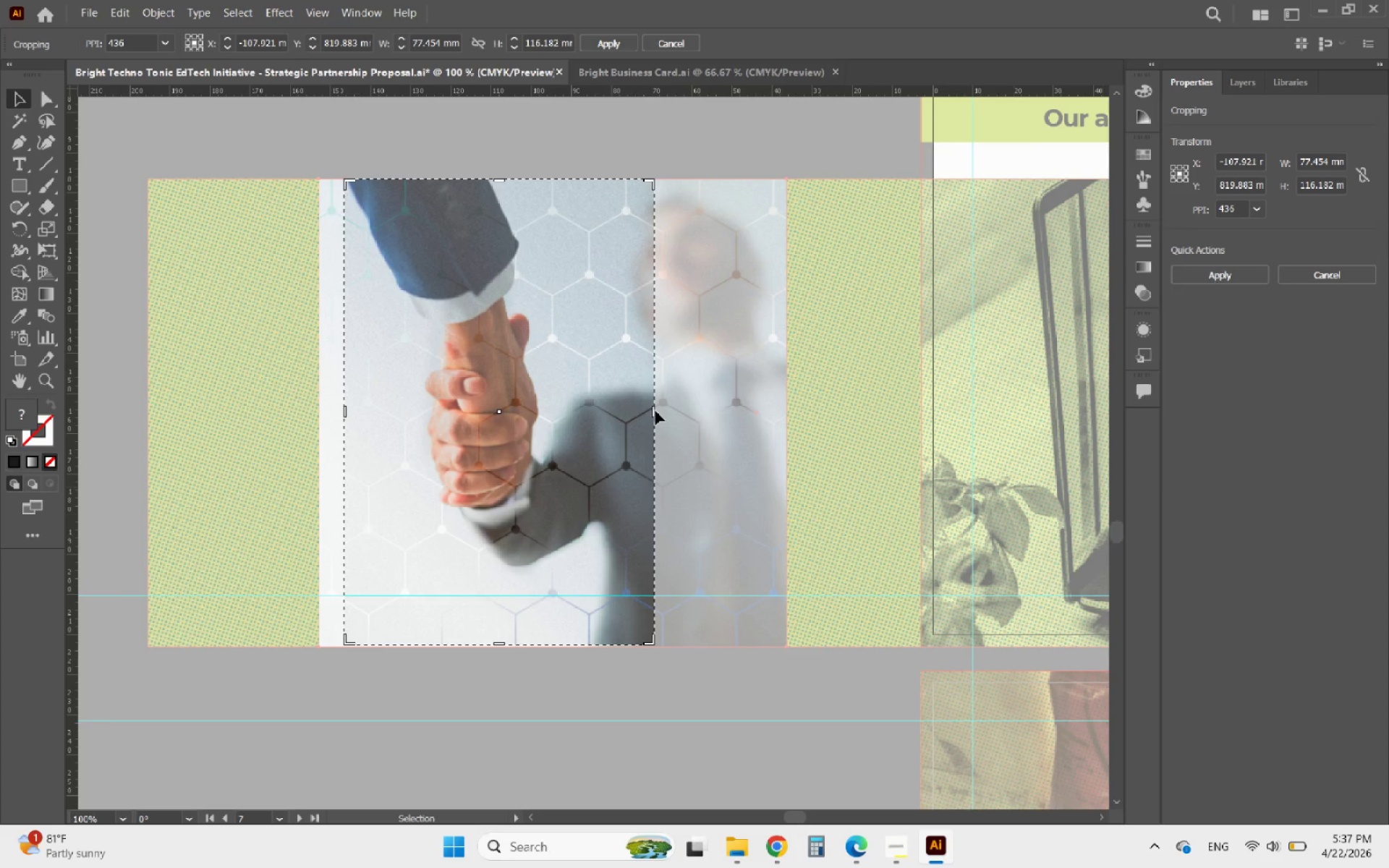 
left_click_drag(start_coordinate=[653, 411], to_coordinate=[896, 448])
 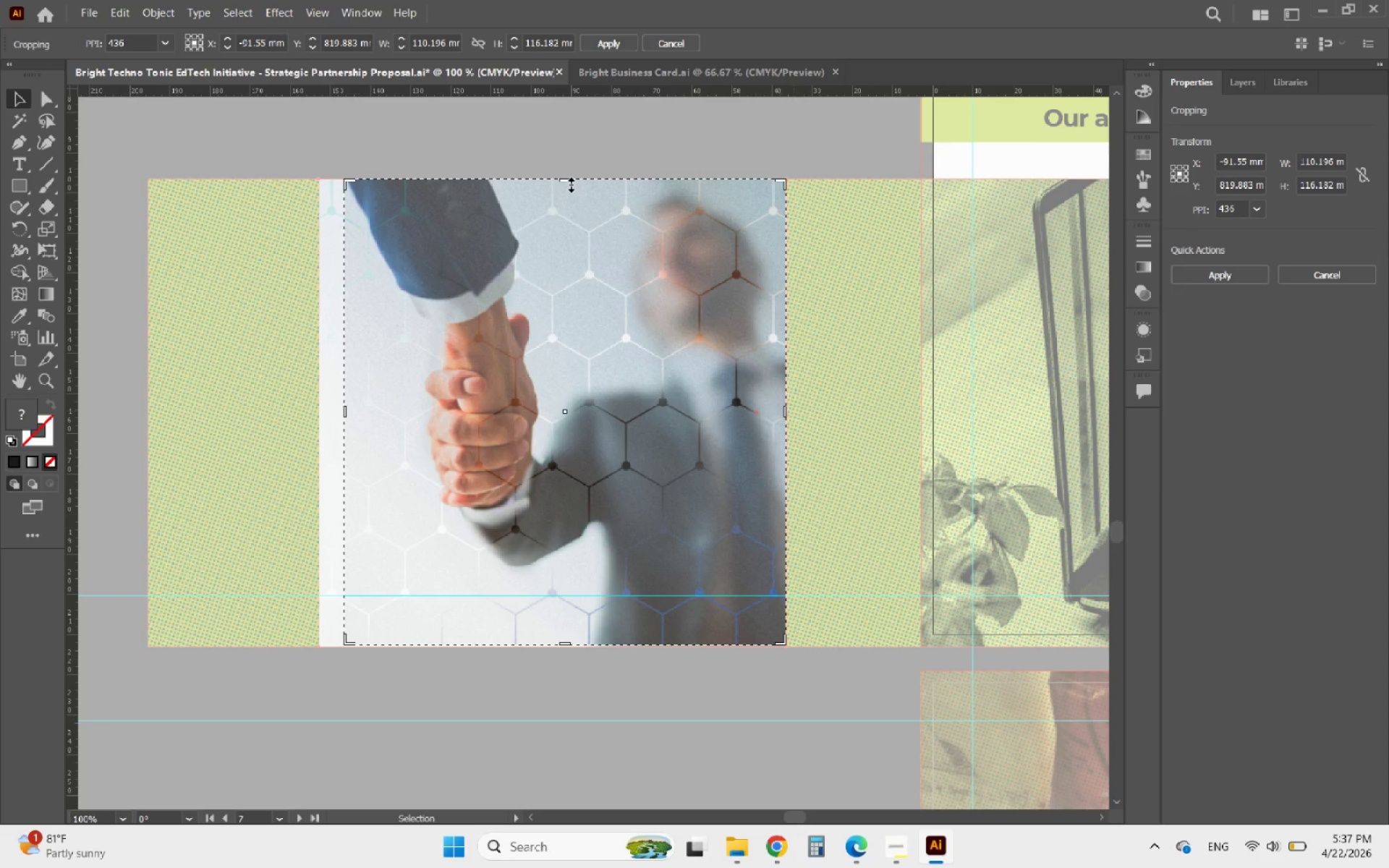 
left_click_drag(start_coordinate=[569, 182], to_coordinate=[551, 294])
 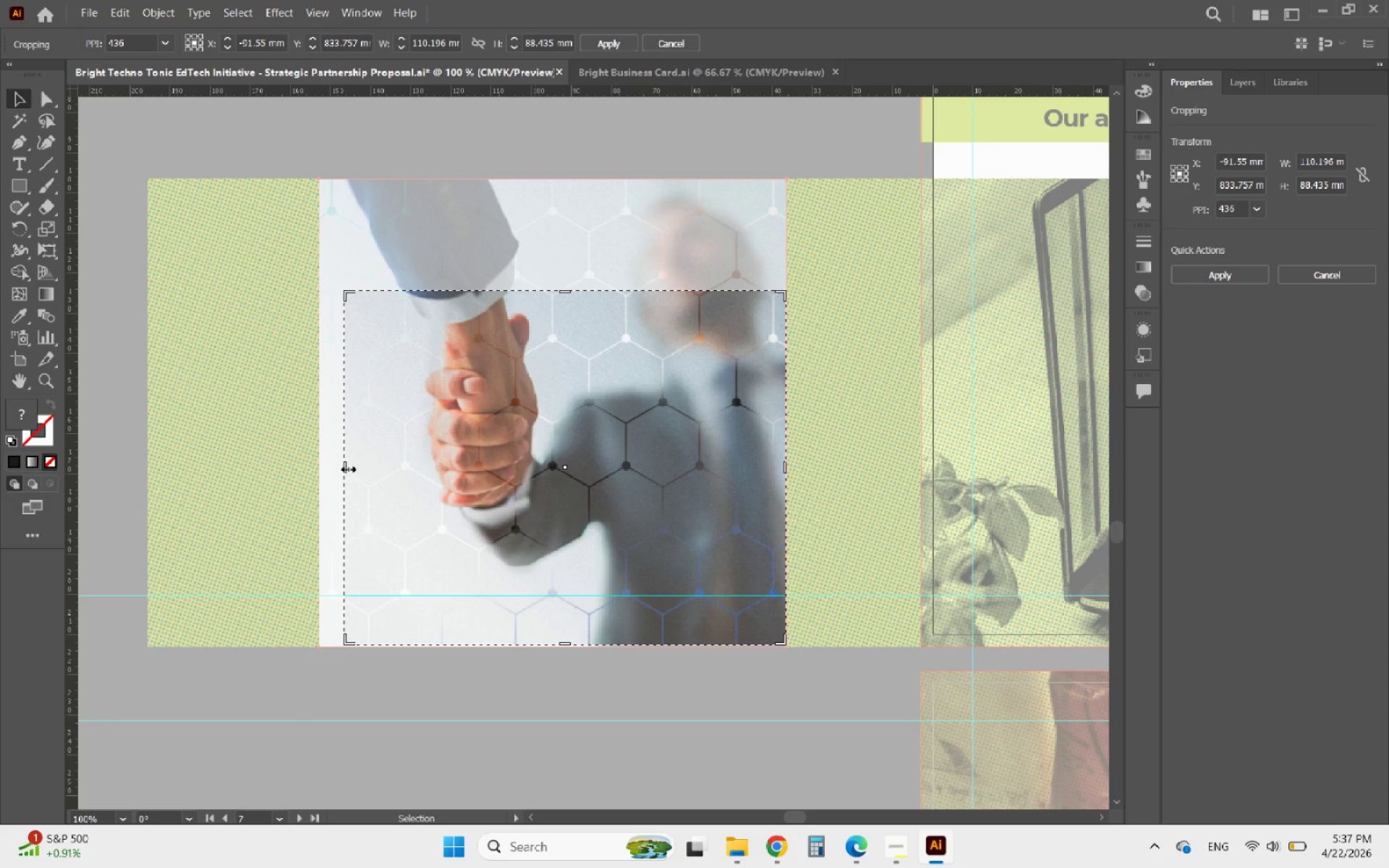 
left_click_drag(start_coordinate=[347, 467], to_coordinate=[298, 468])
 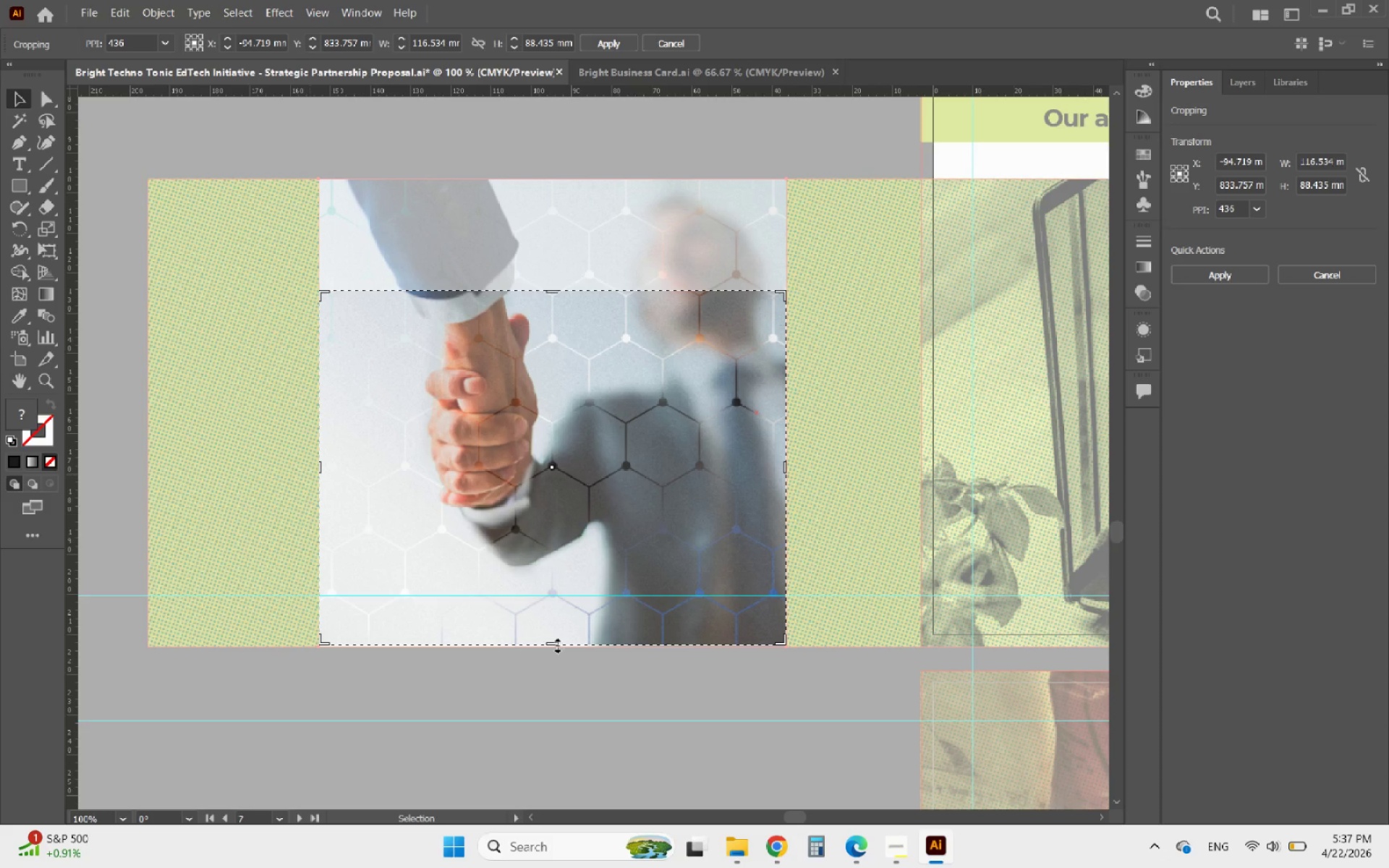 
left_click_drag(start_coordinate=[554, 644], to_coordinate=[622, 516])
 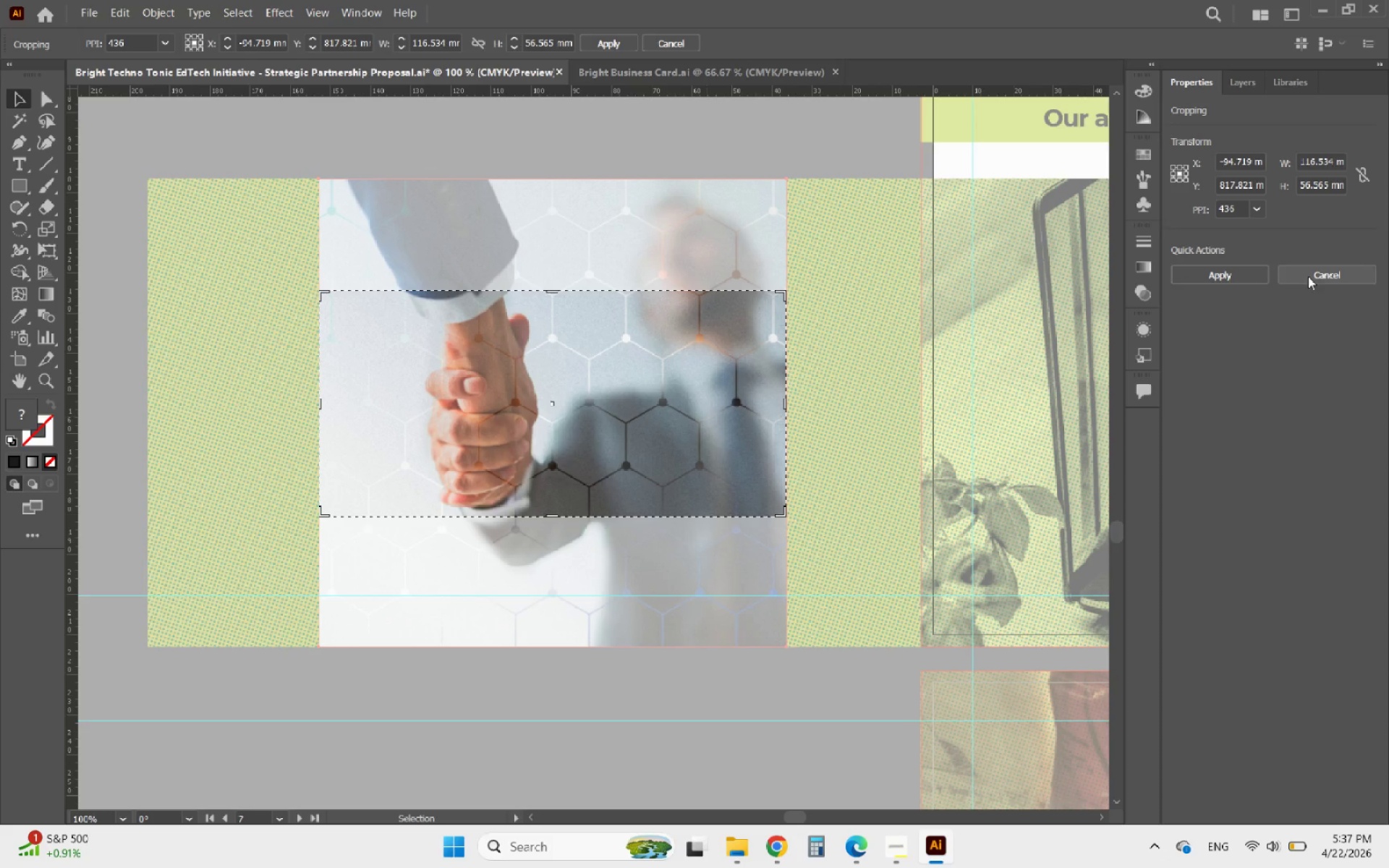 
left_click([1253, 270])
 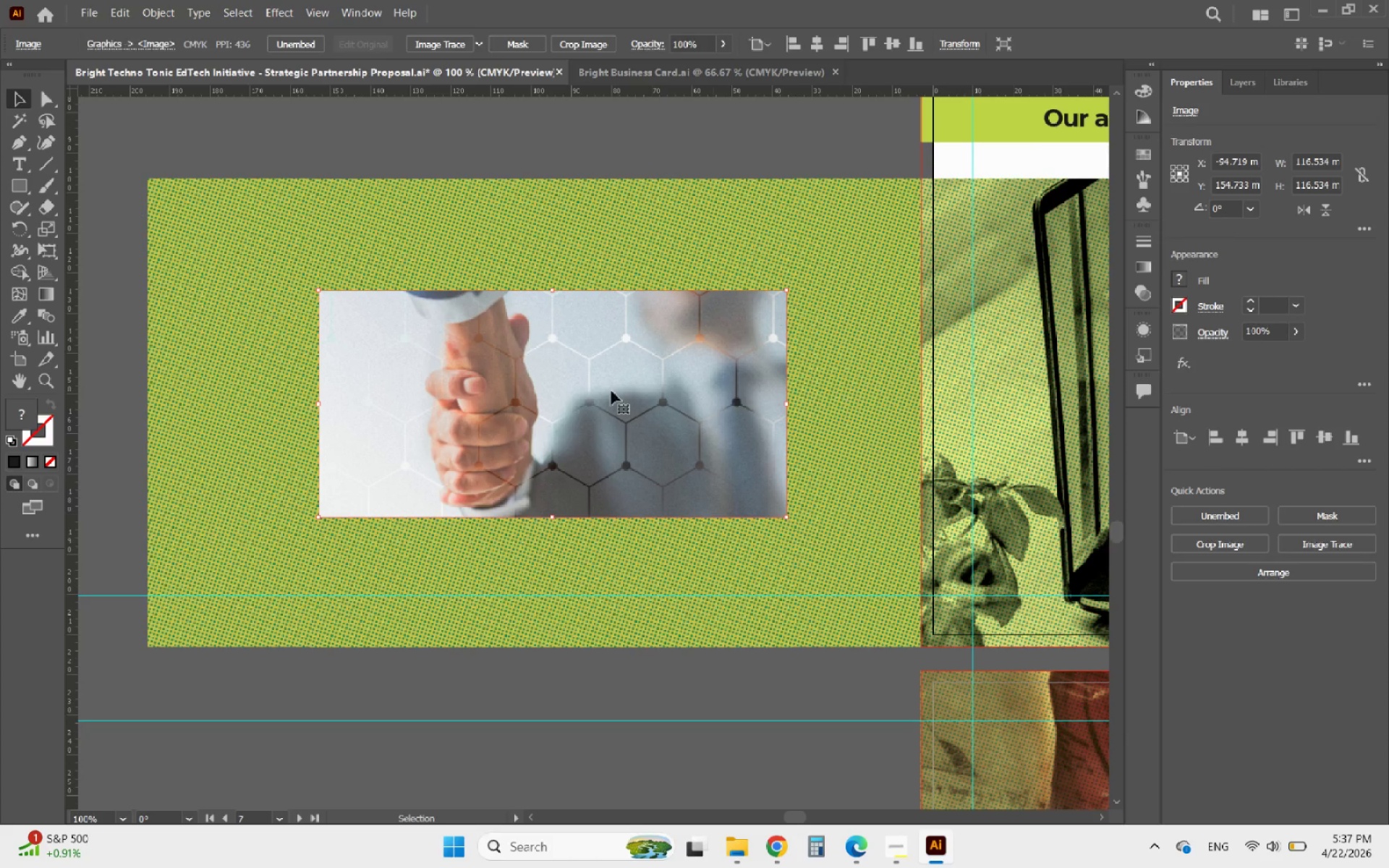 
hold_key(key=AltLeft, duration=0.56)
scroll: coordinate [305, 389], scroll_direction: down, amount: 4.0
 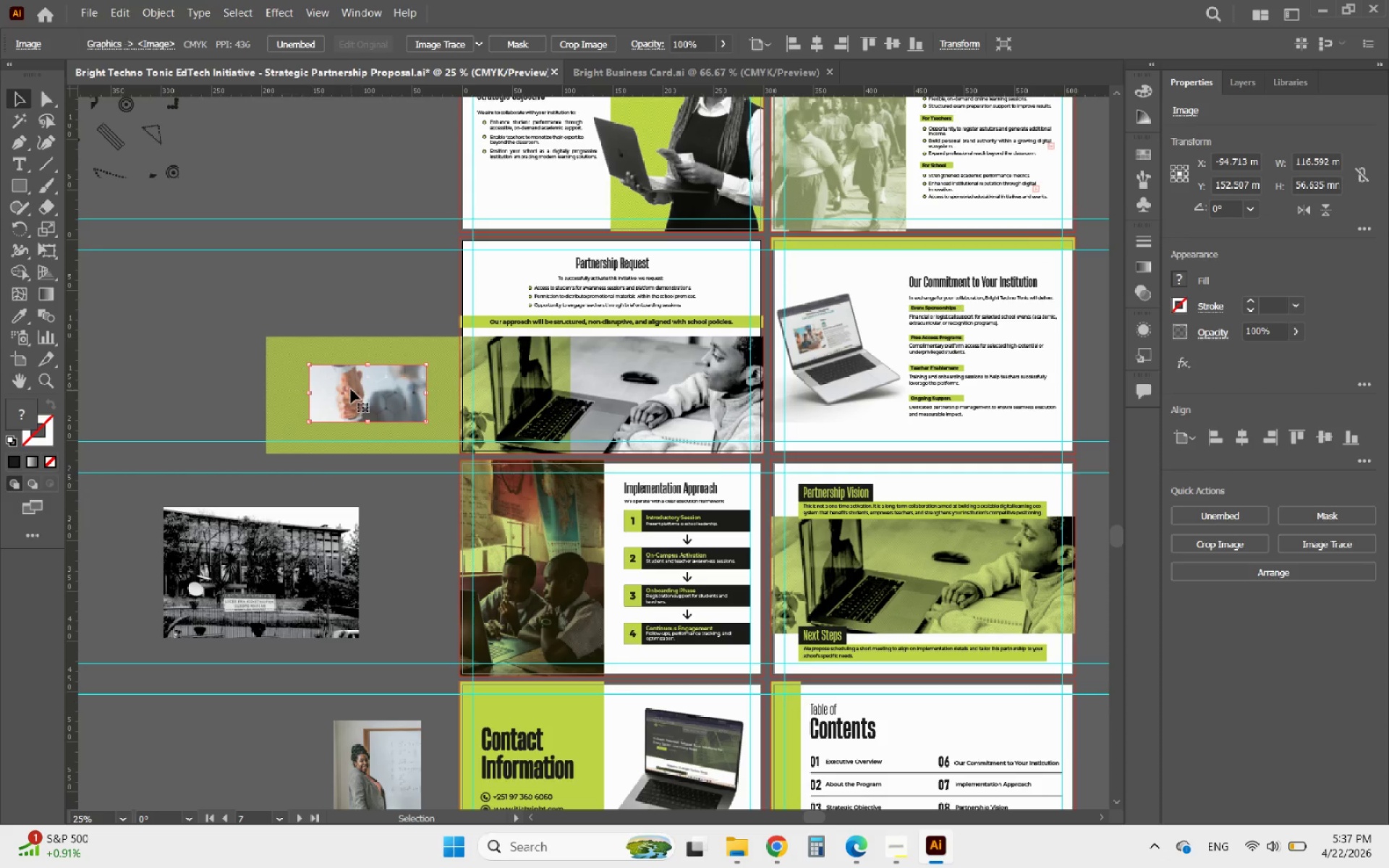 
key(Delete)
 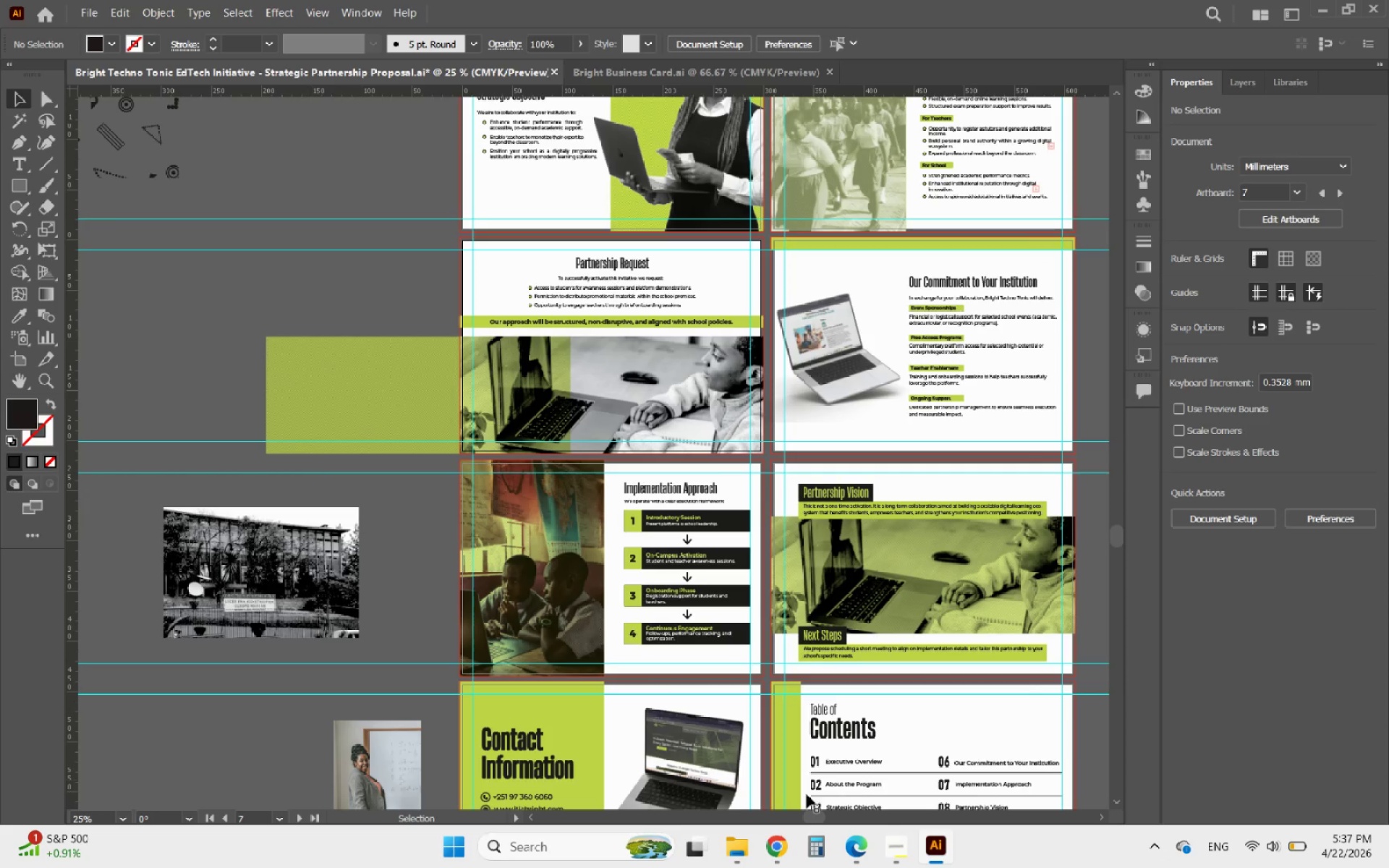 
left_click([776, 851])
 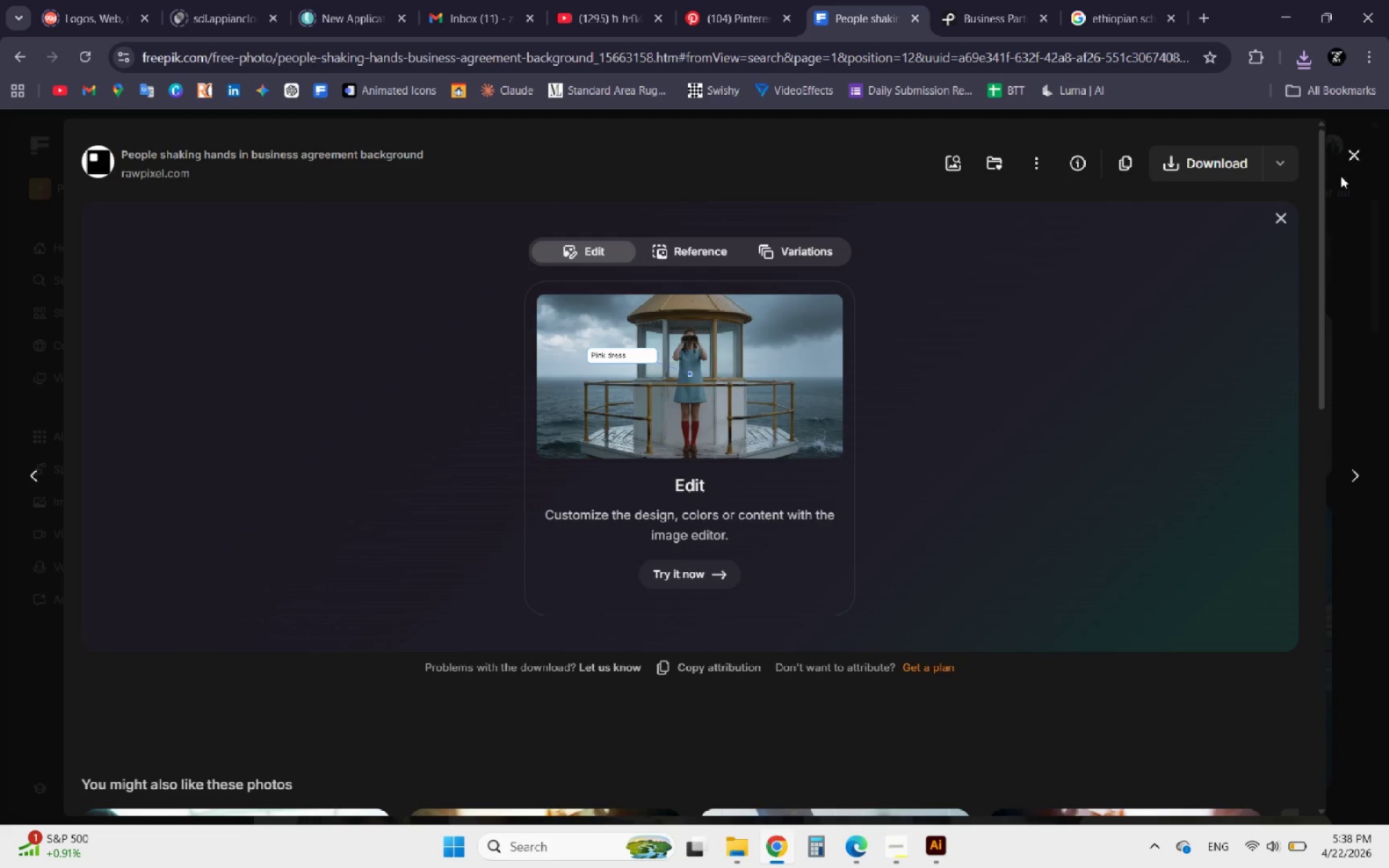 
left_click([1345, 147])
 